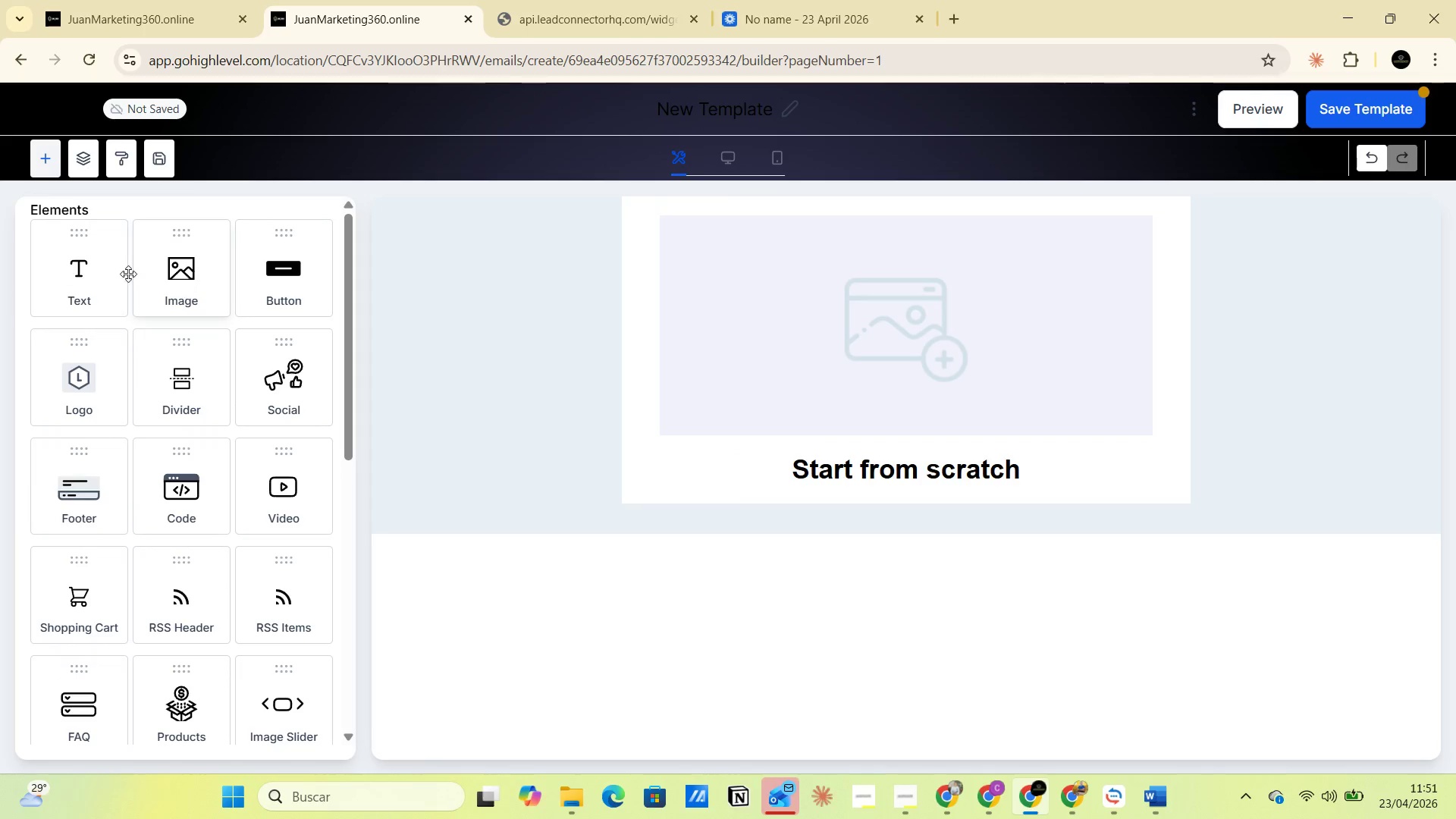 
left_click_drag(start_coordinate=[84, 275], to_coordinate=[782, 472])
 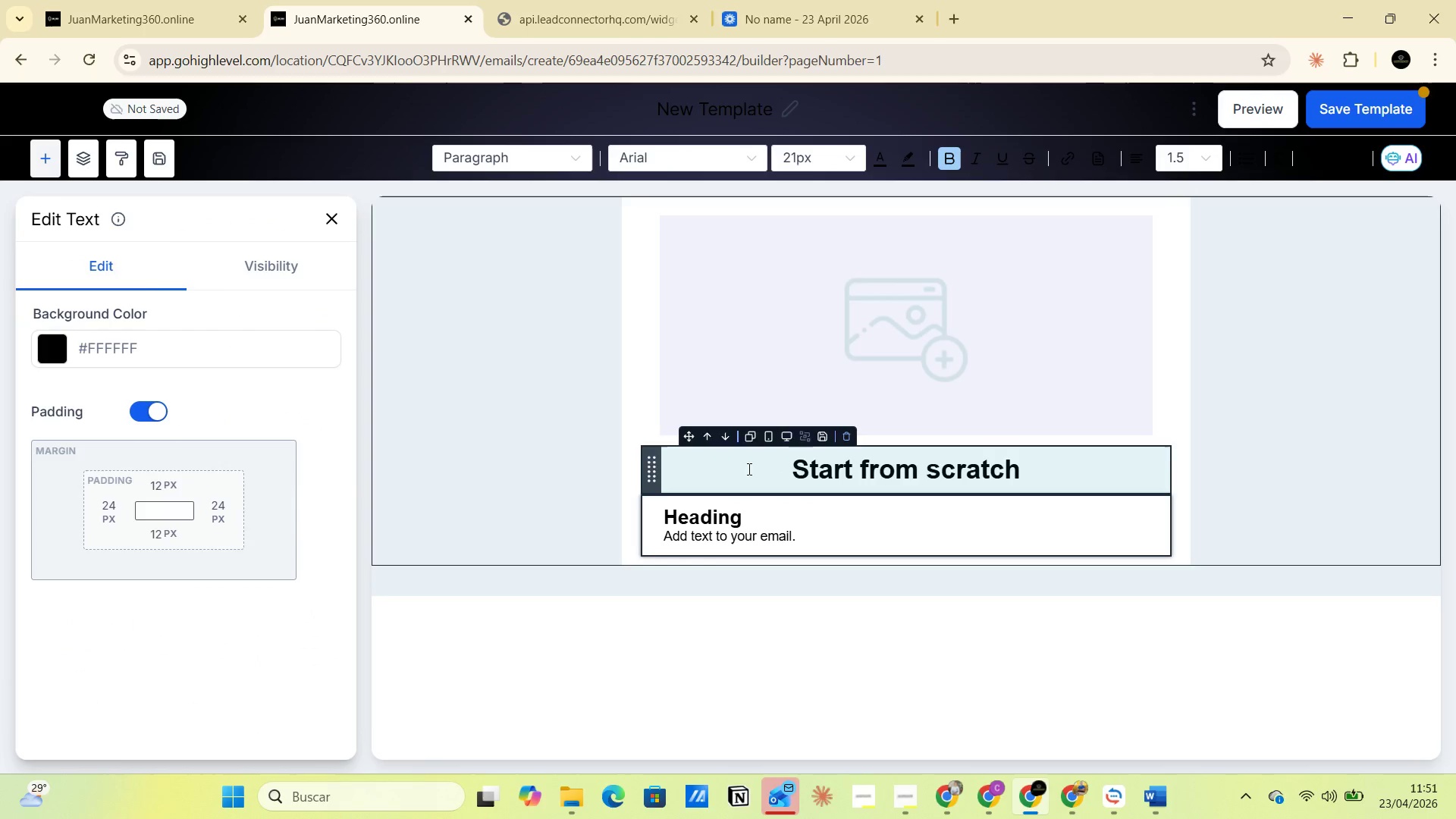 
left_click([780, 315])
 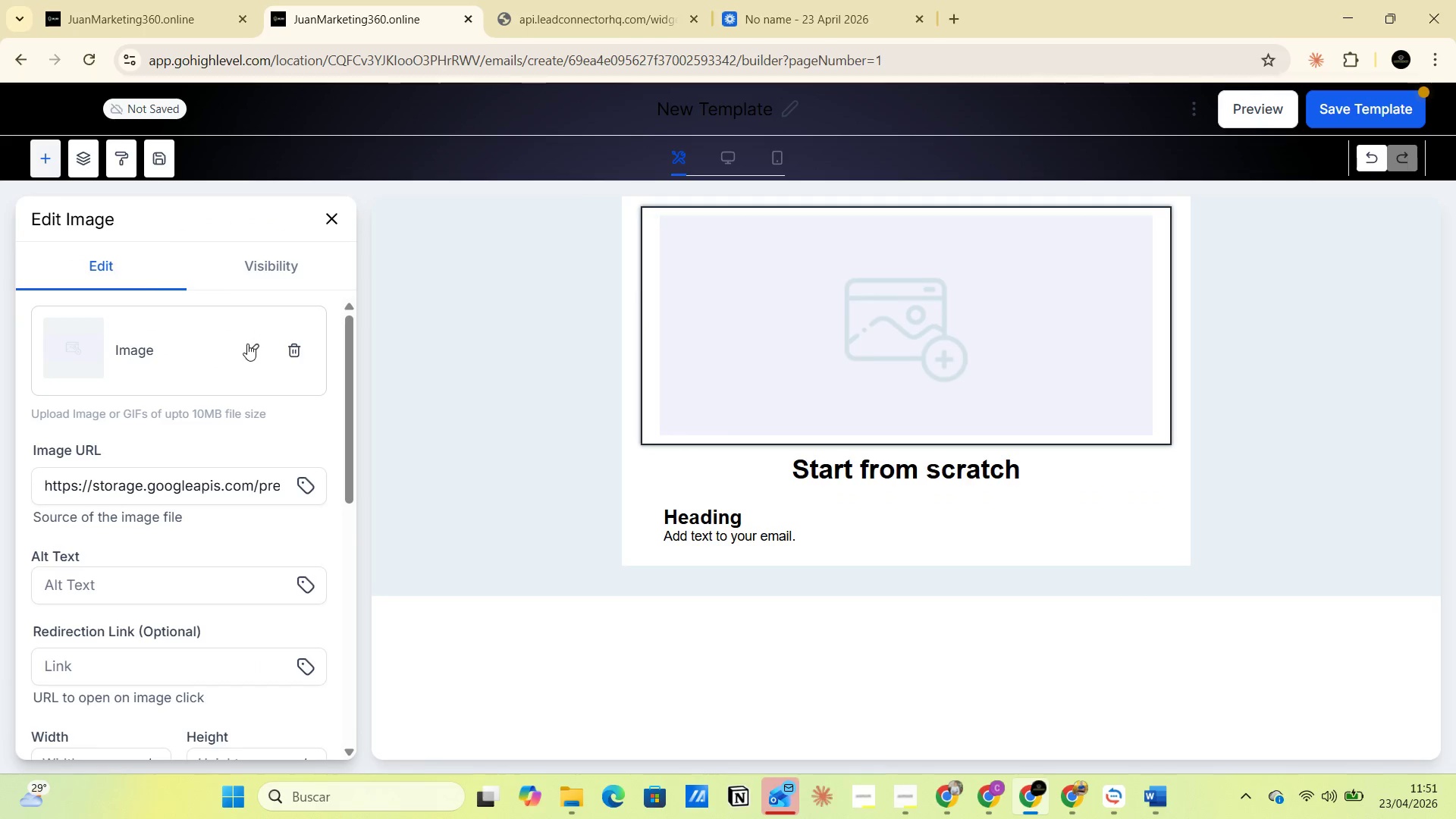 
left_click([247, 350])
 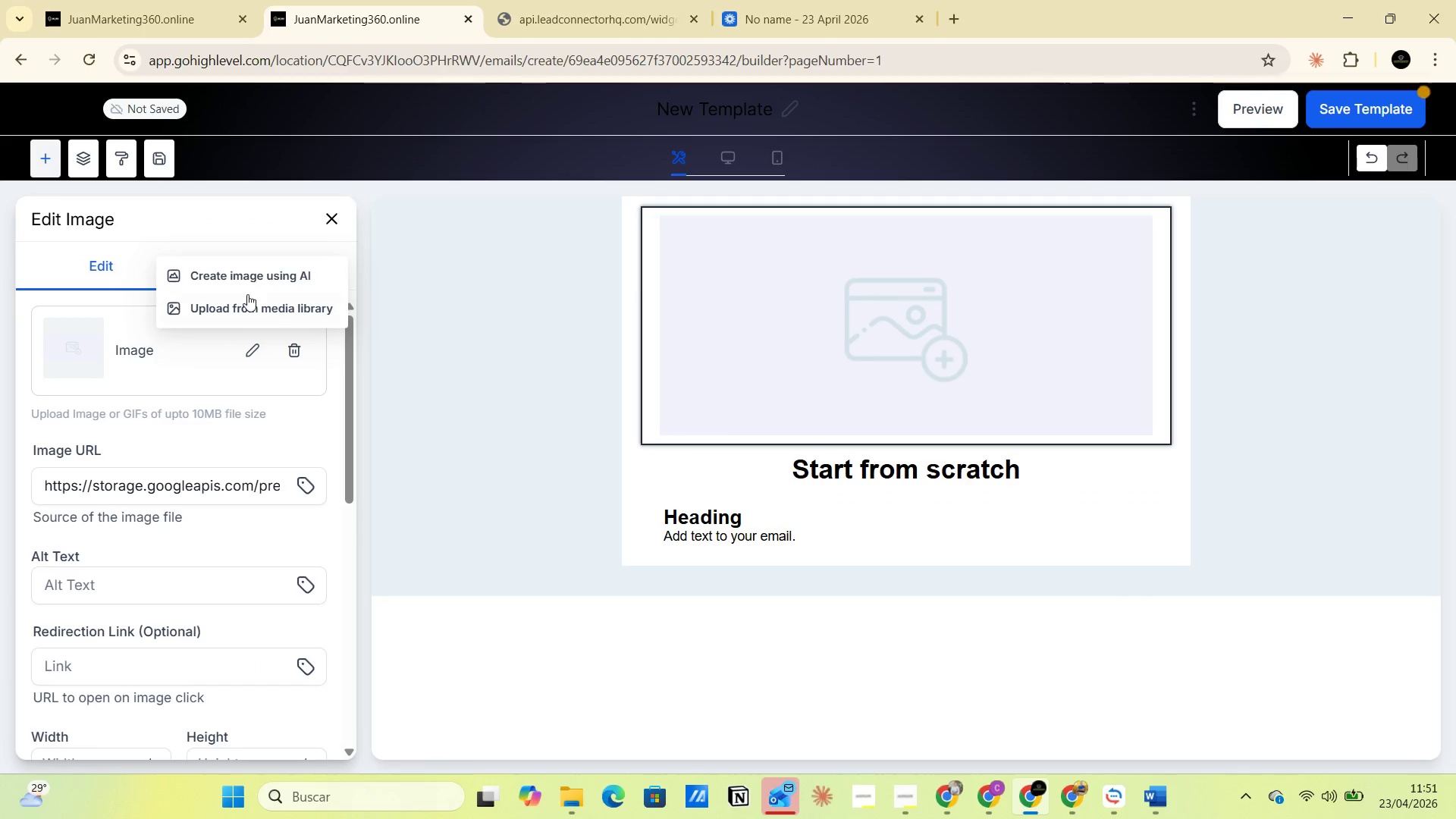 
left_click([256, 274])
 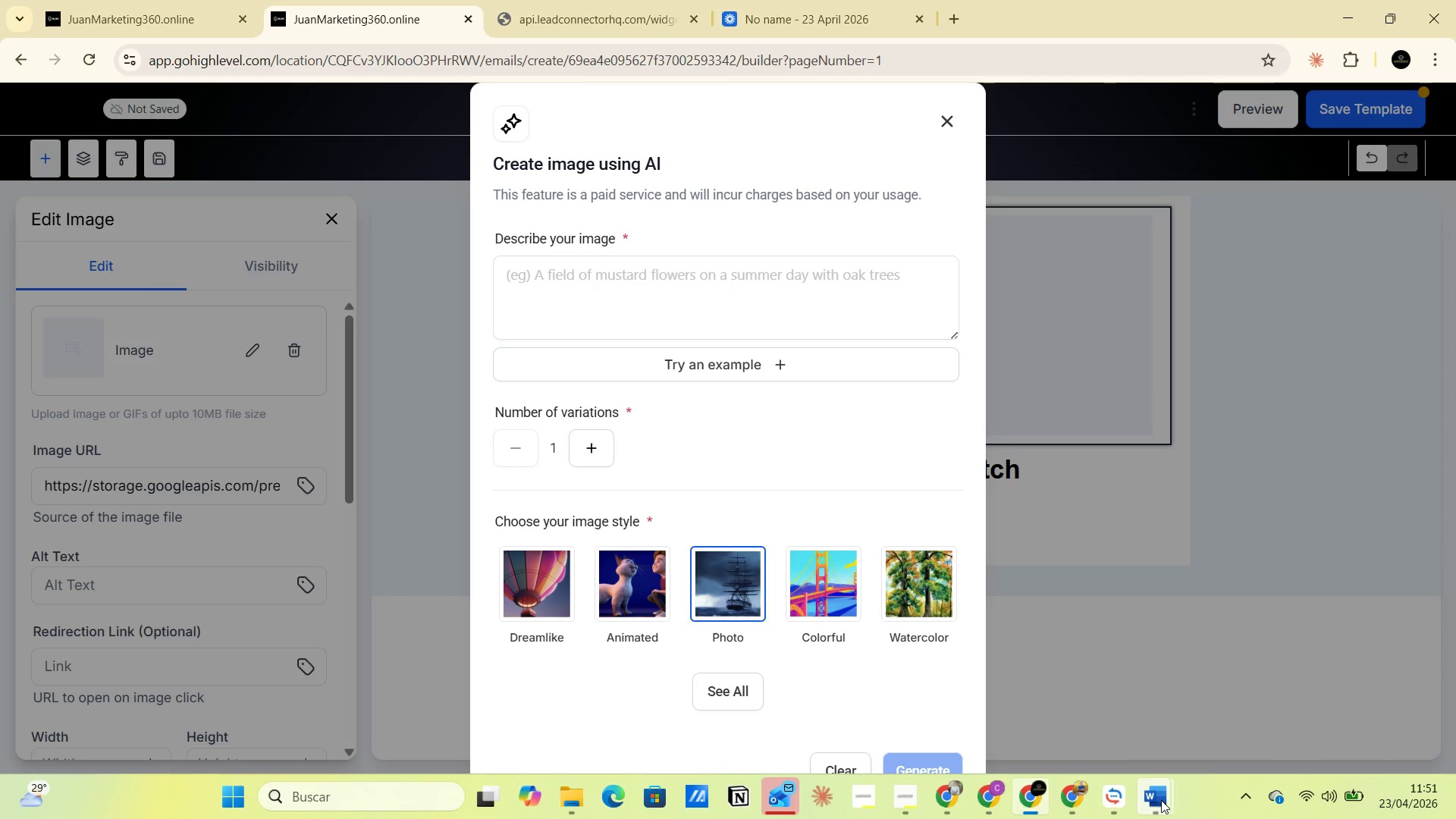 
left_click([1082, 730])
 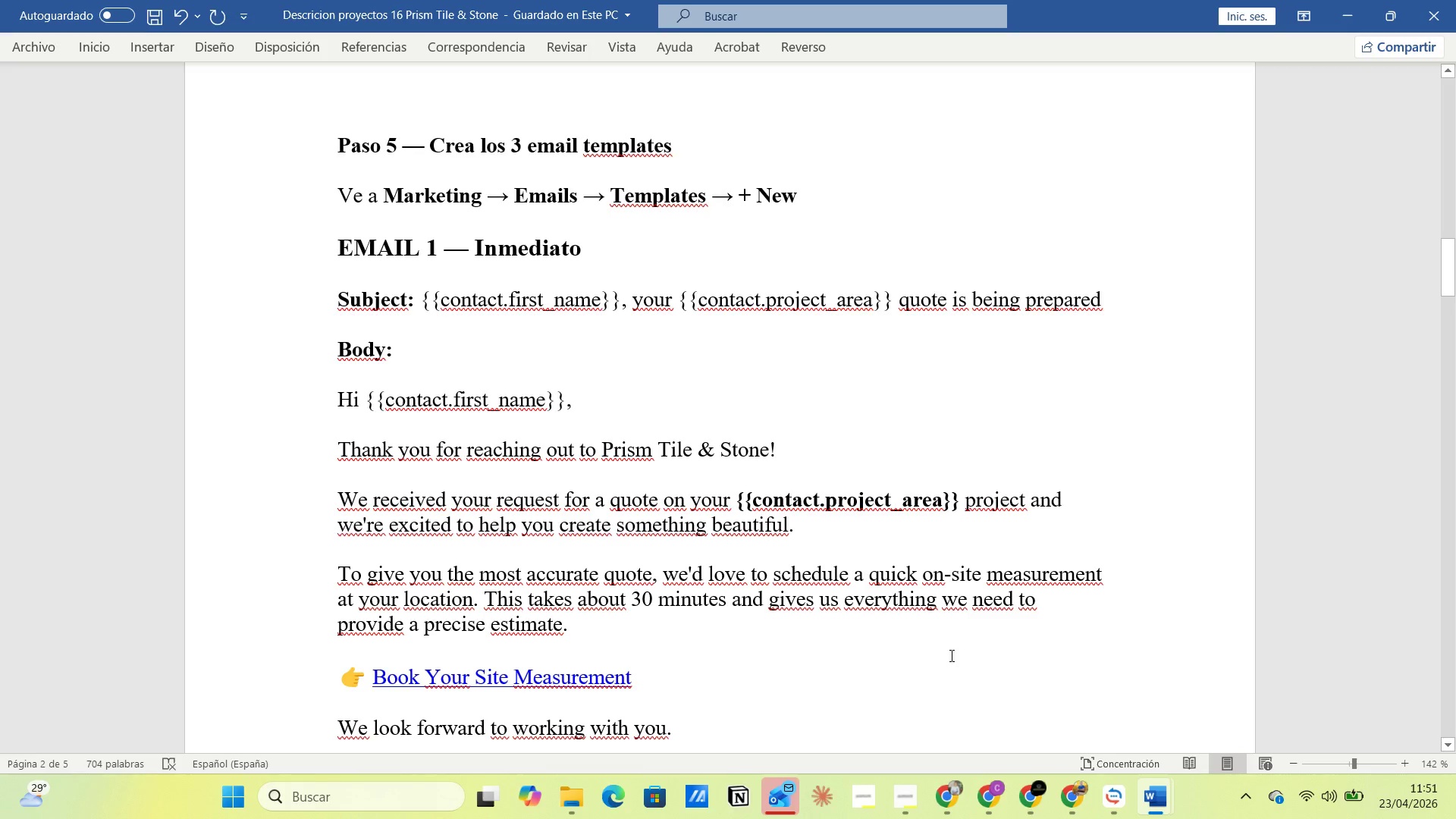 
scroll: coordinate [816, 651], scroll_direction: up, amount: 25.0
 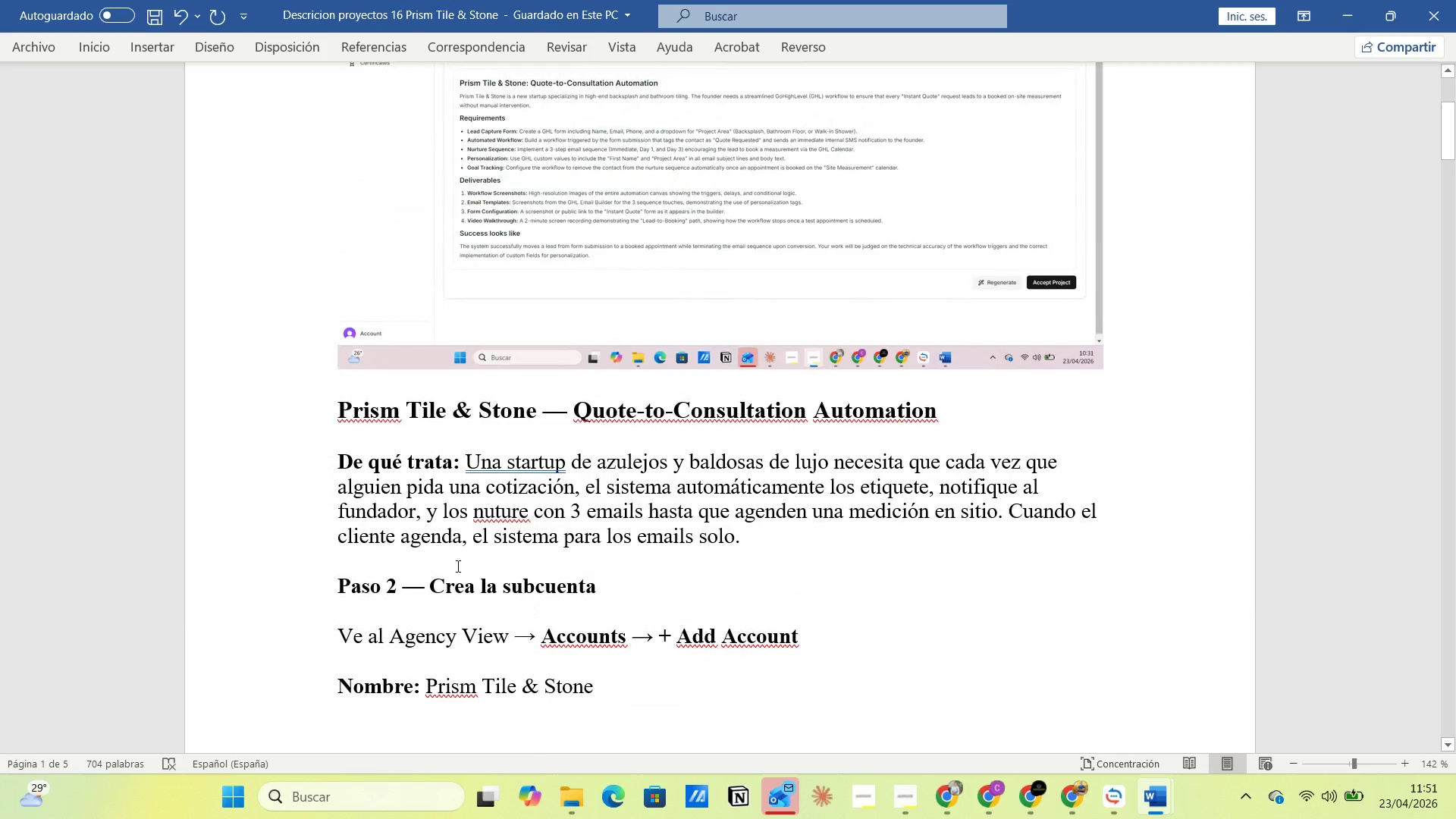 
left_click([460, 544])
 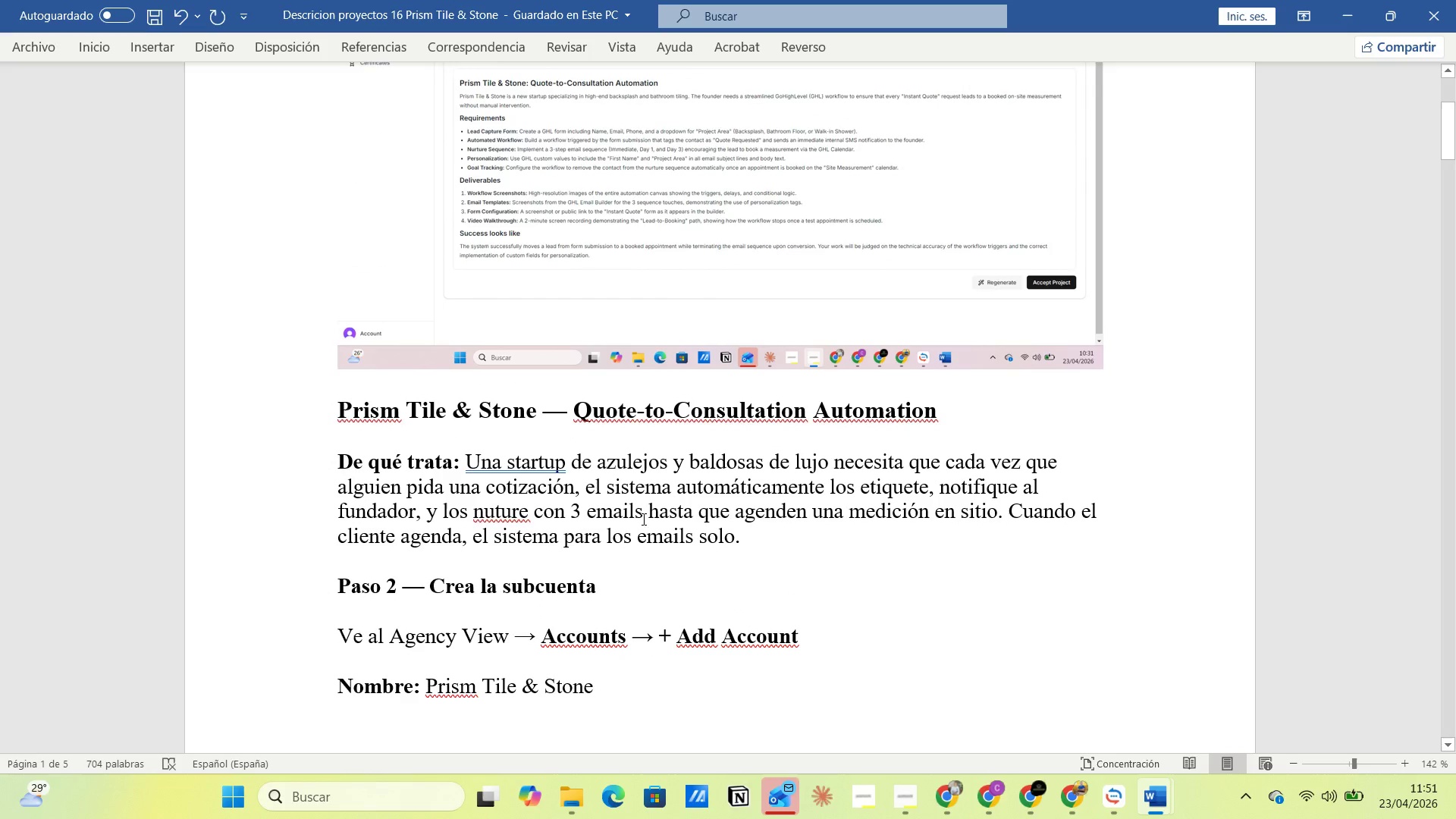 
left_click([663, 517])
 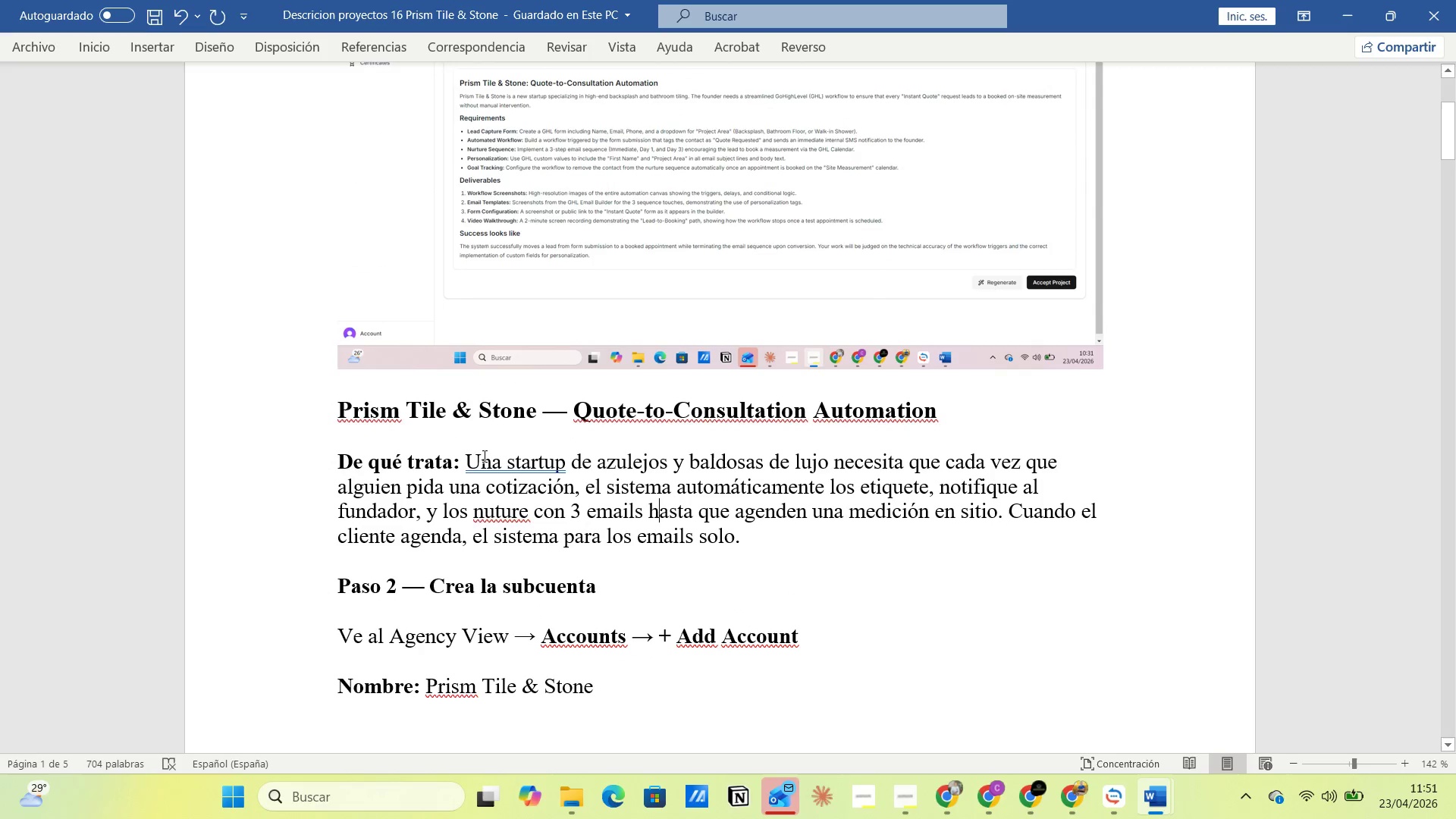 
left_click([478, 452])
 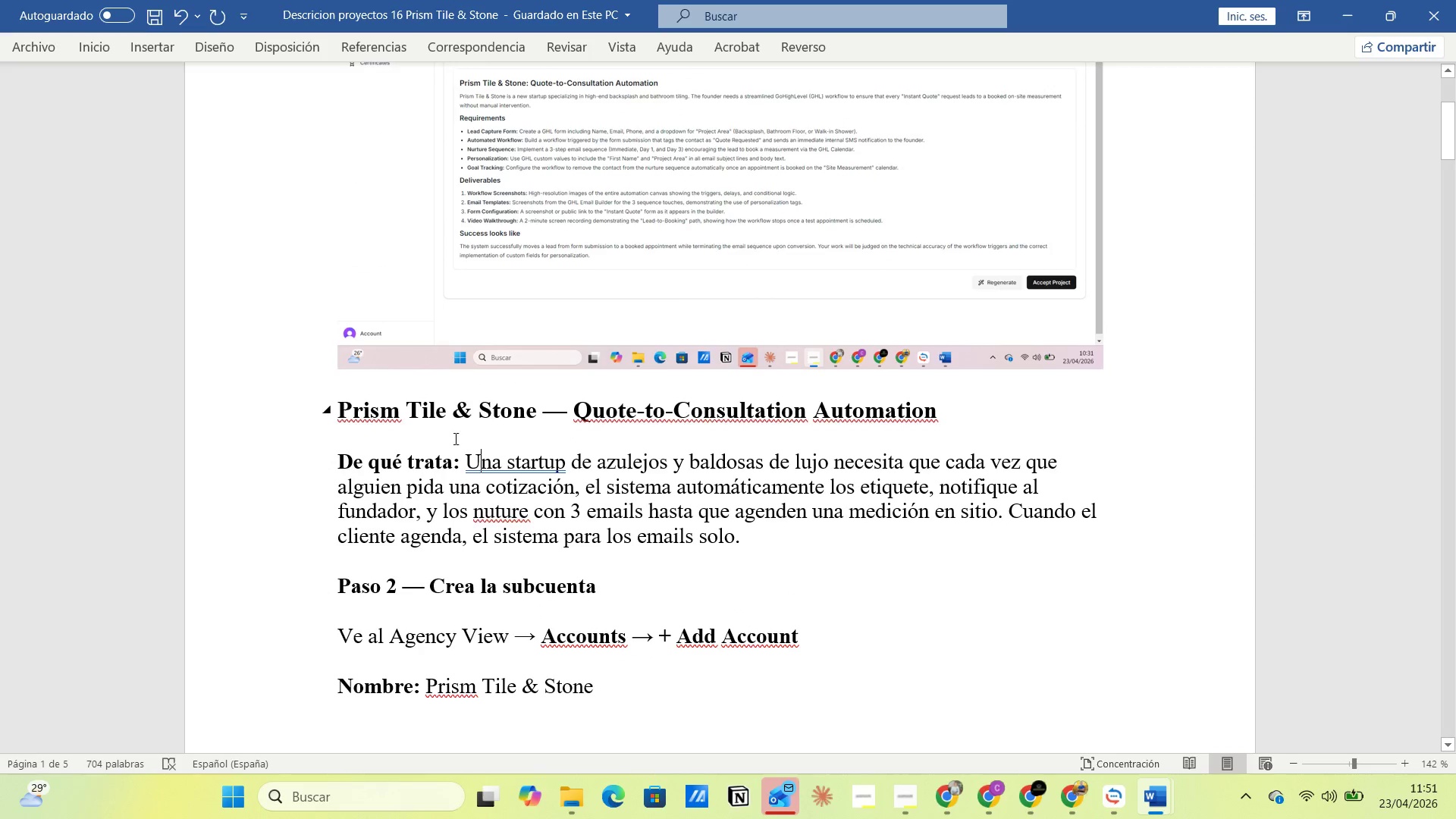 
left_click([459, 438])
 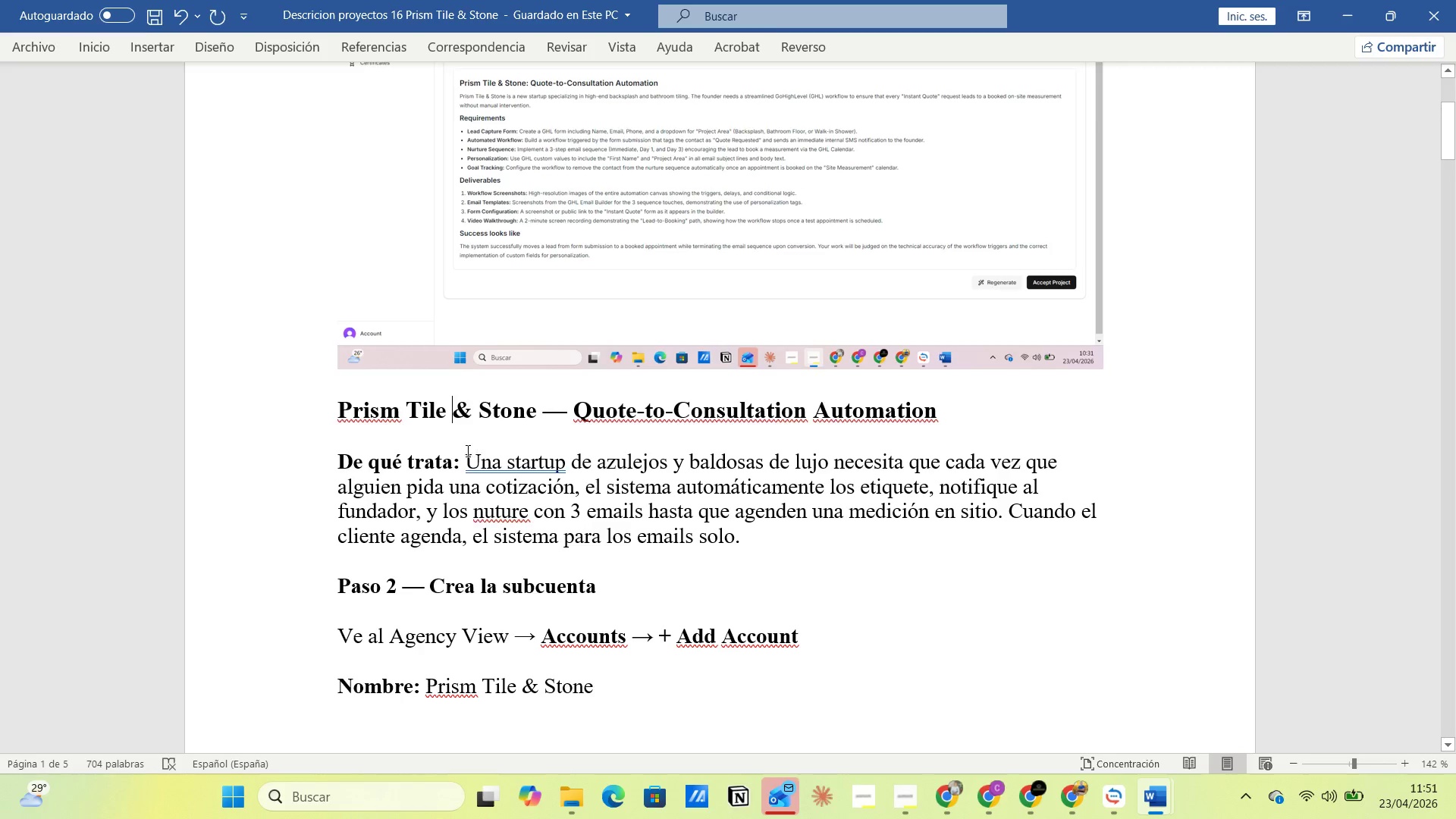 
left_click_drag(start_coordinate=[457, 449], to_coordinate=[829, 459])
 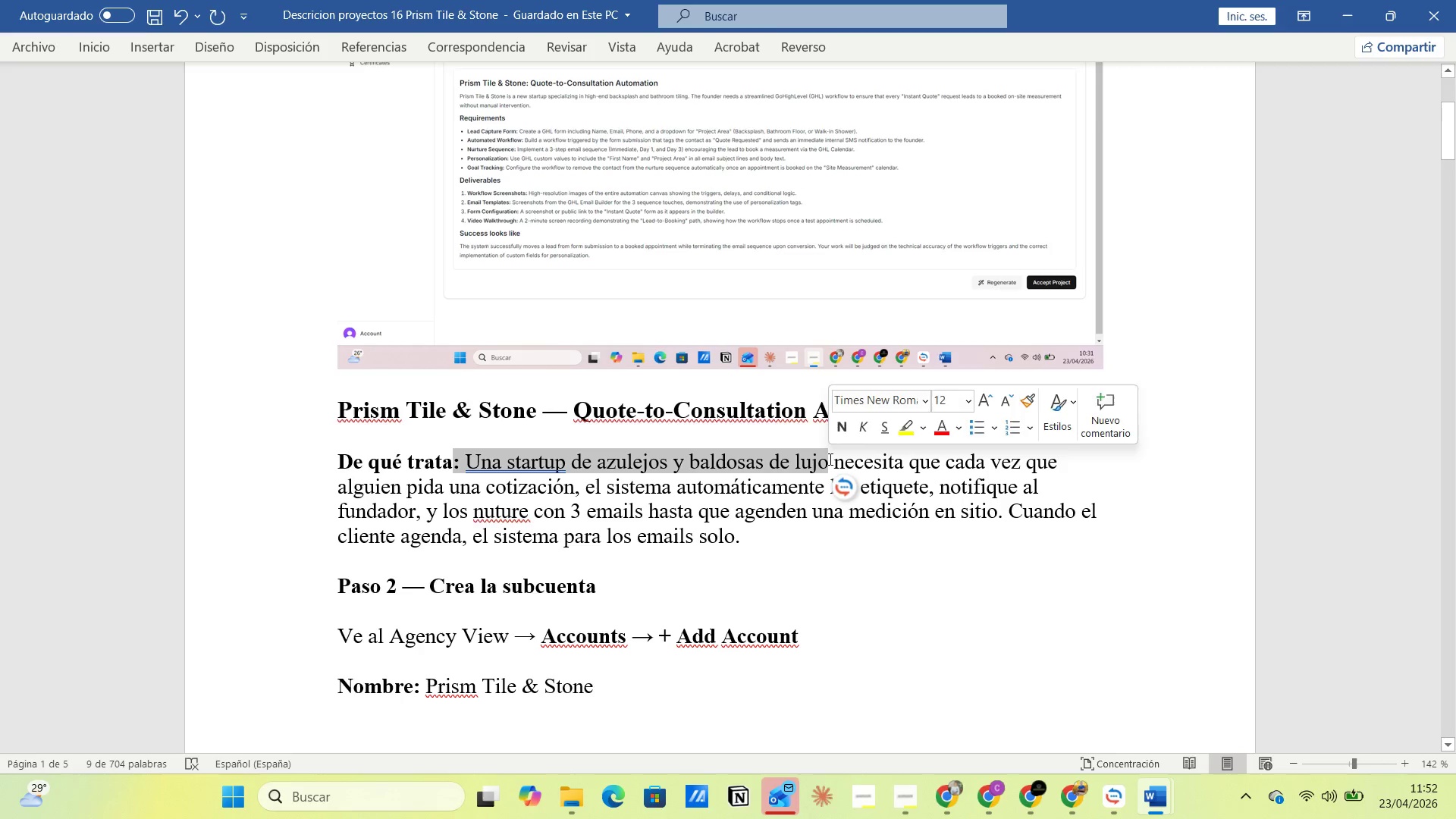 
key(Control+C)
 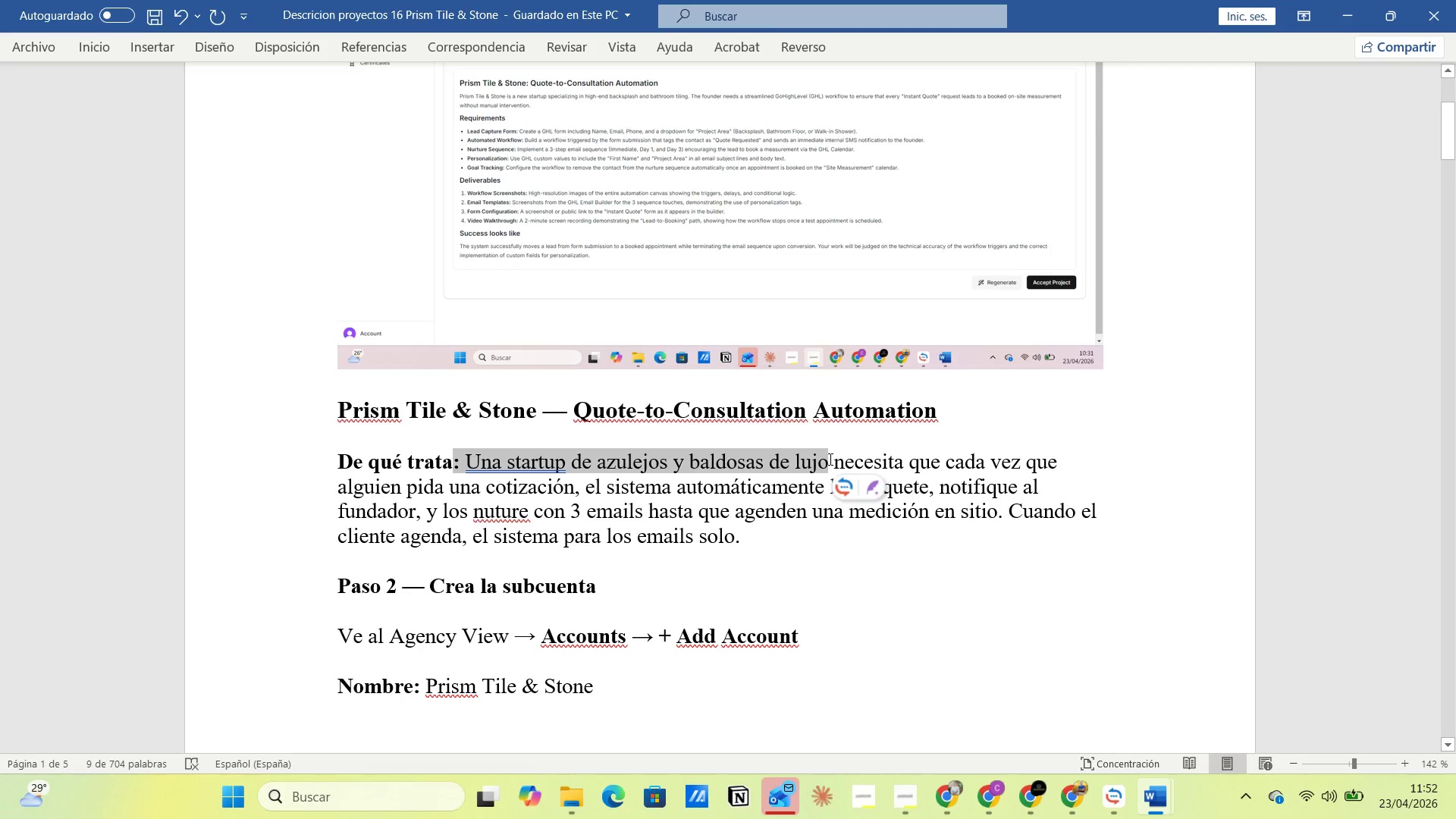 
key(Alt+AltLeft)
 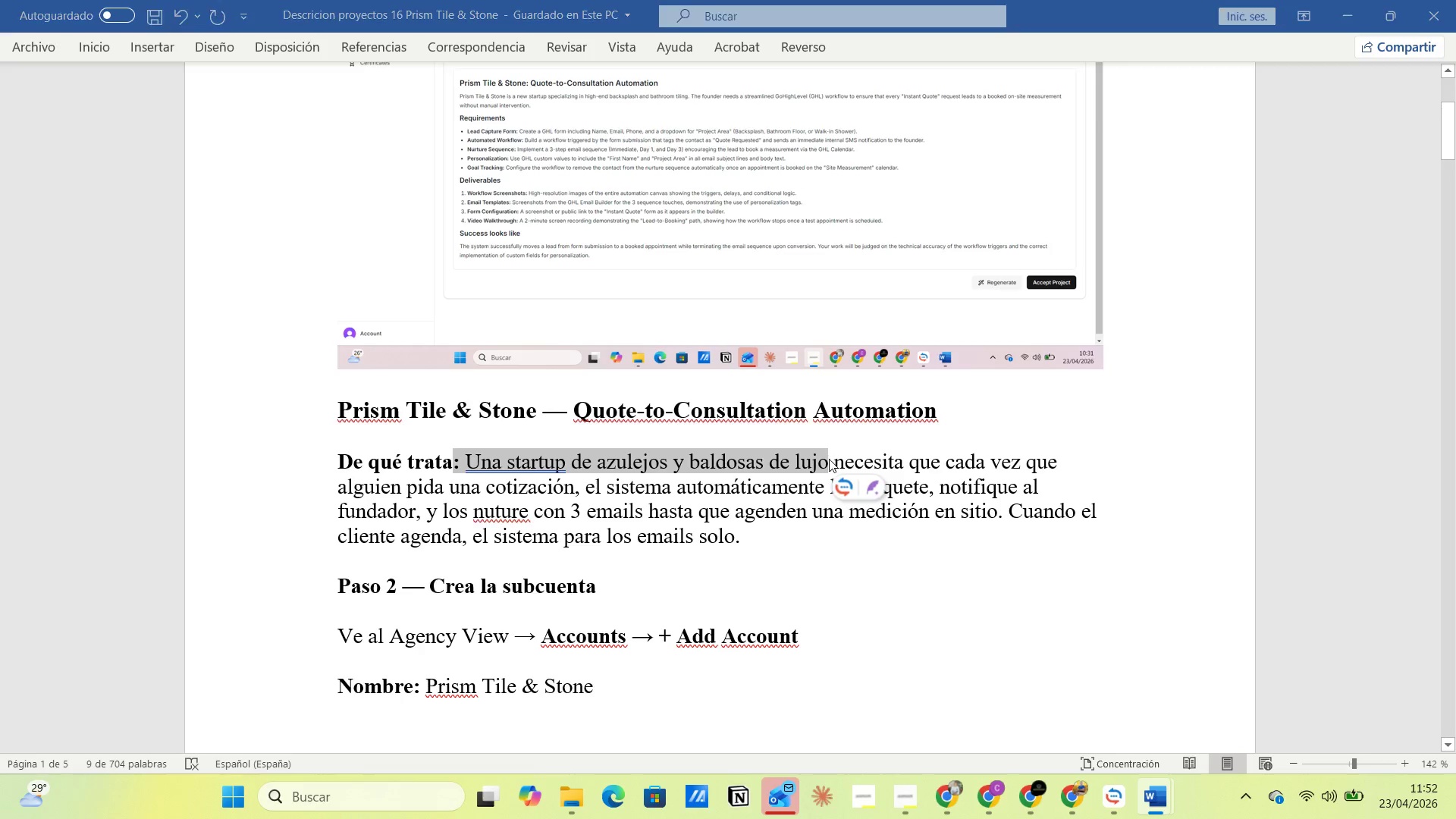 
key(Alt+Tab)
 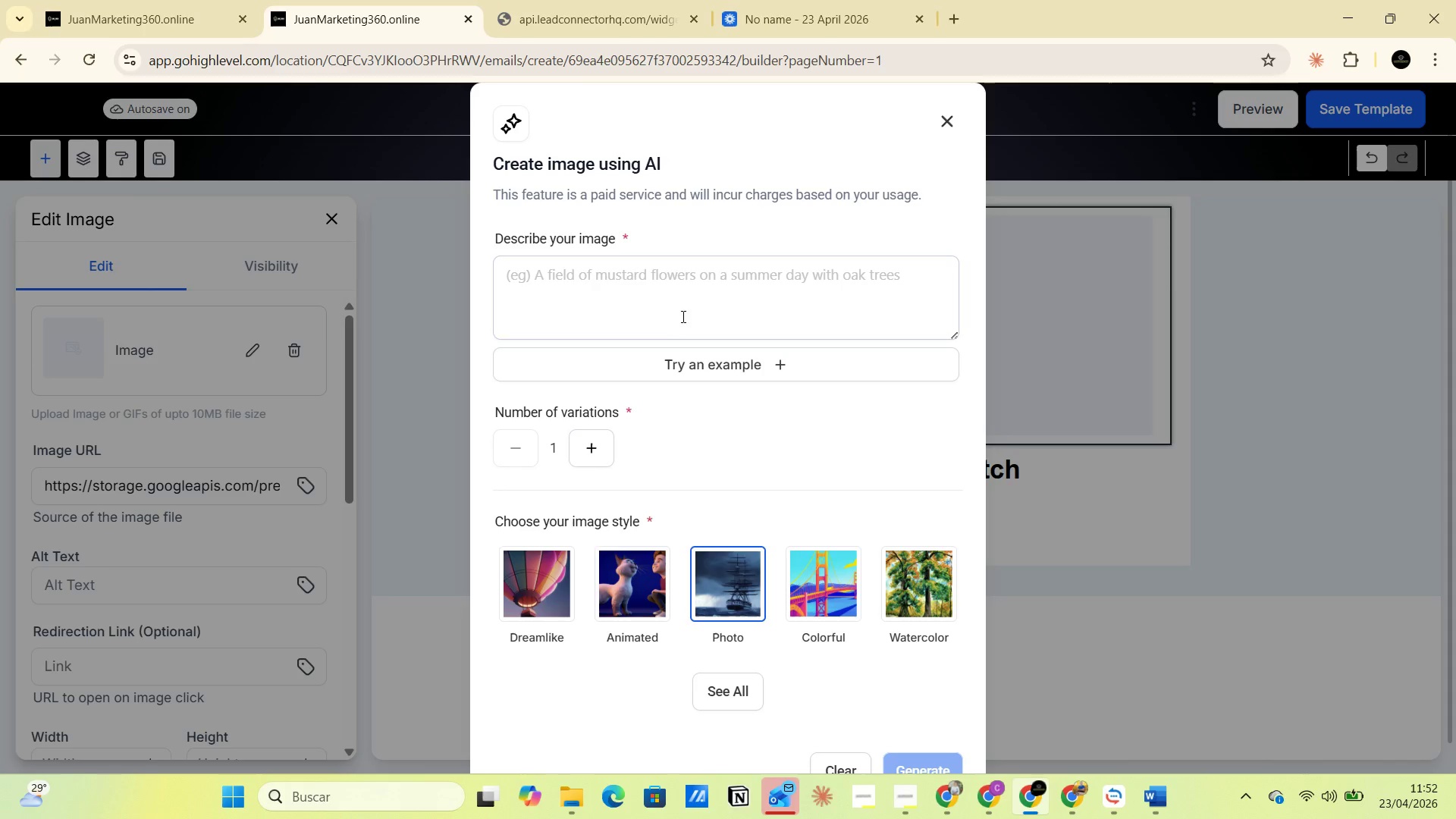 
left_click([674, 300])
 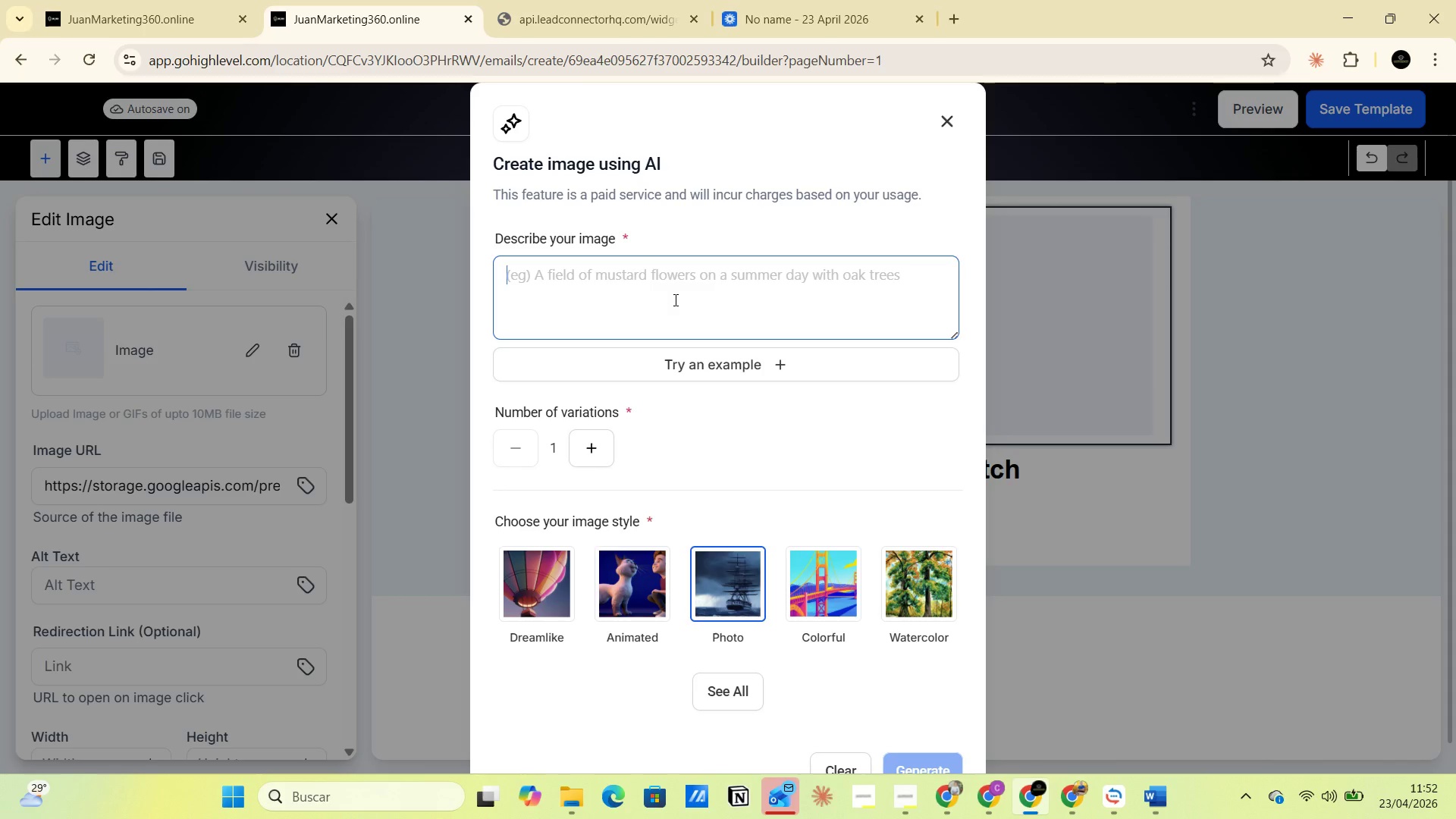 
key(Control+V)
 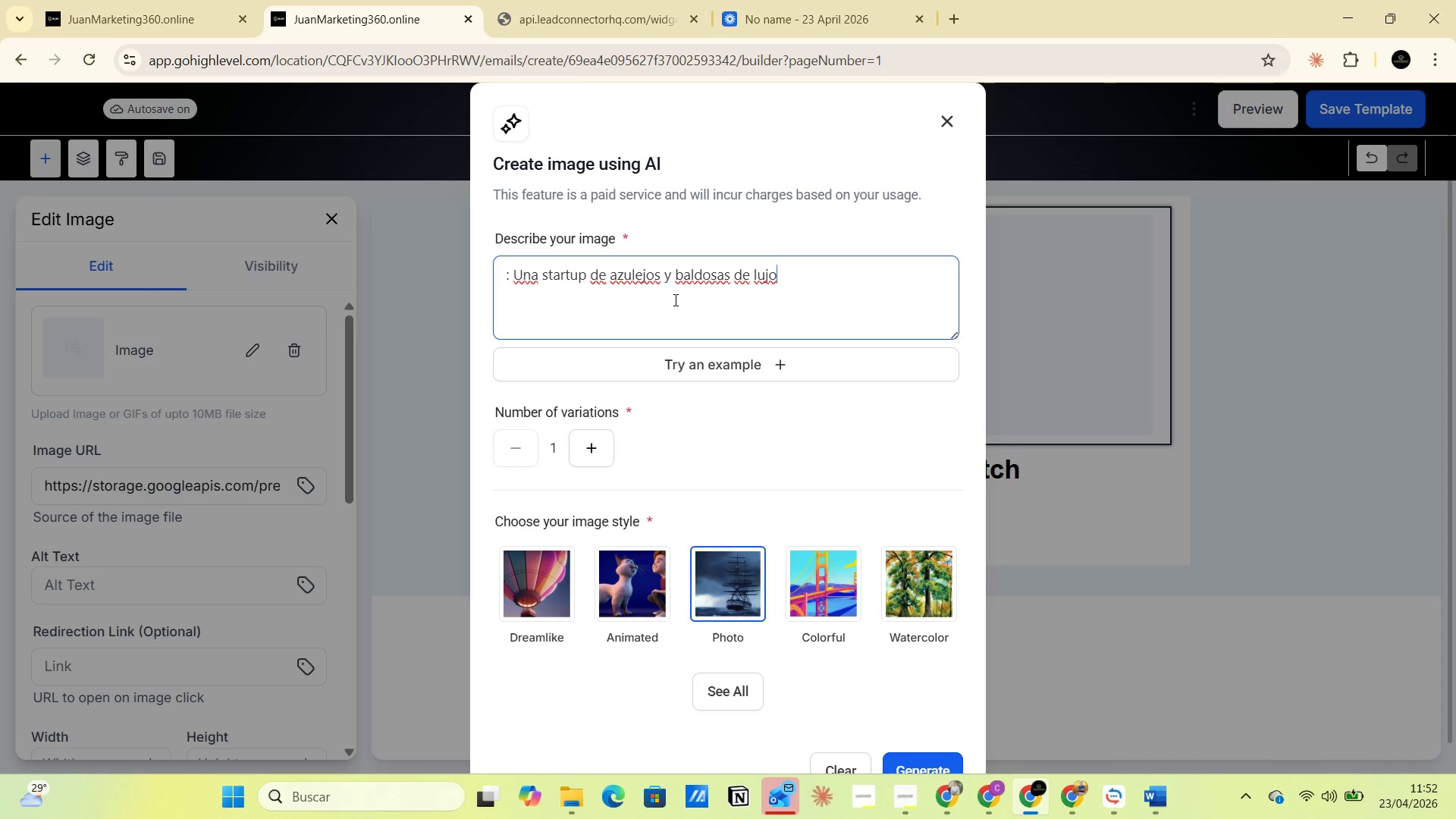 
key(Alt+AltLeft)
 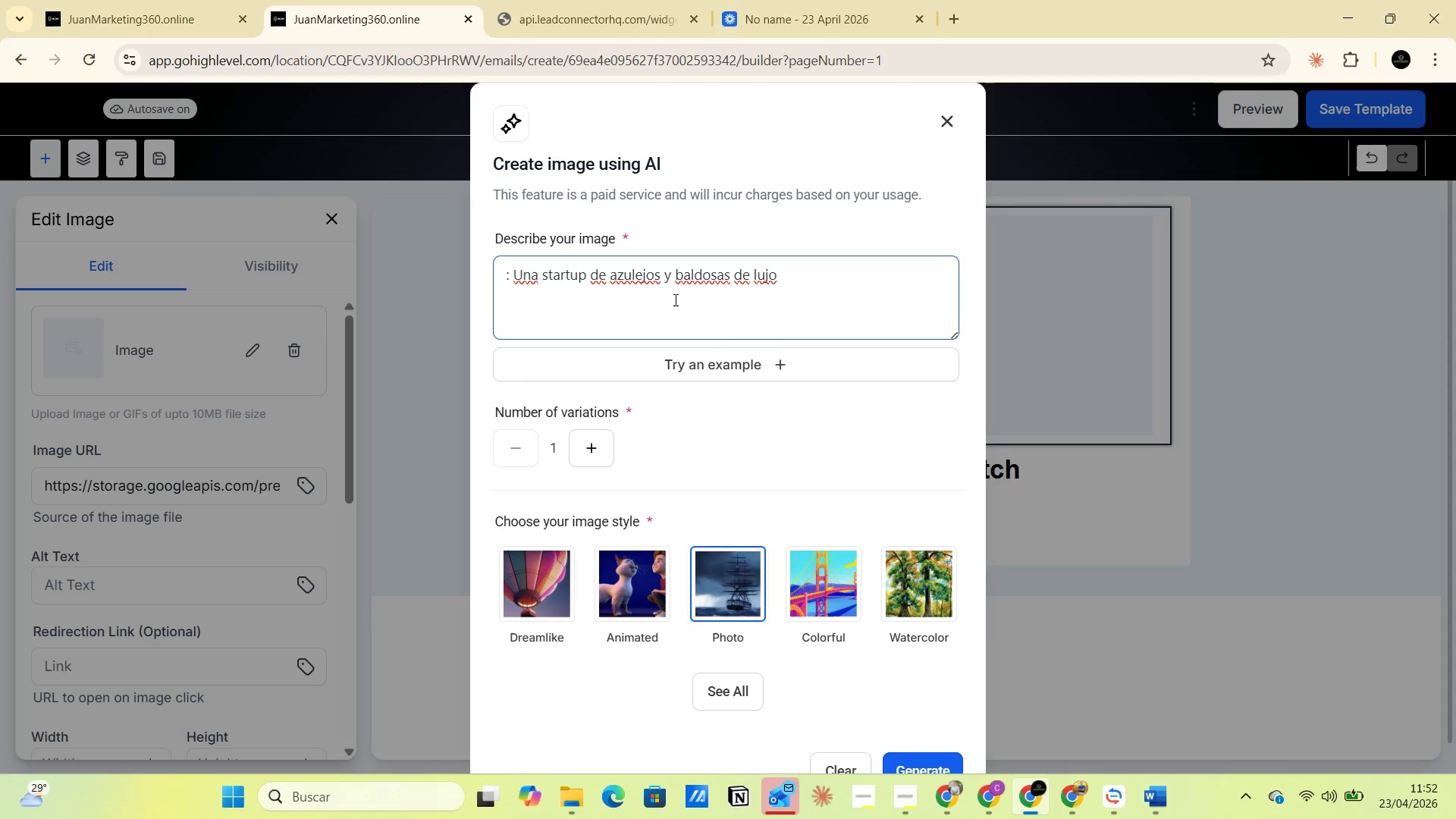 
key(Alt+Tab)
 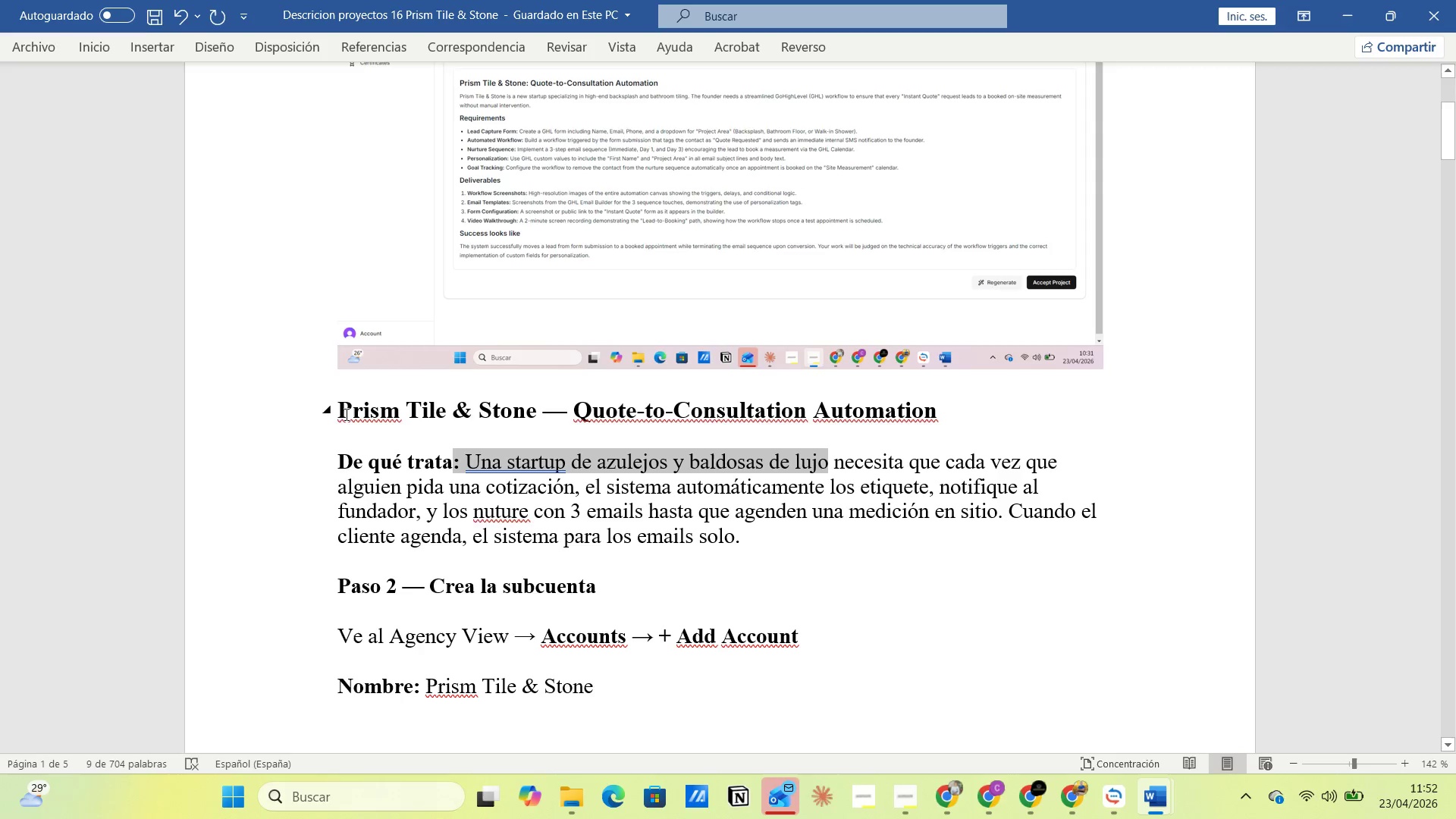 
left_click_drag(start_coordinate=[340, 412], to_coordinate=[510, 412])
 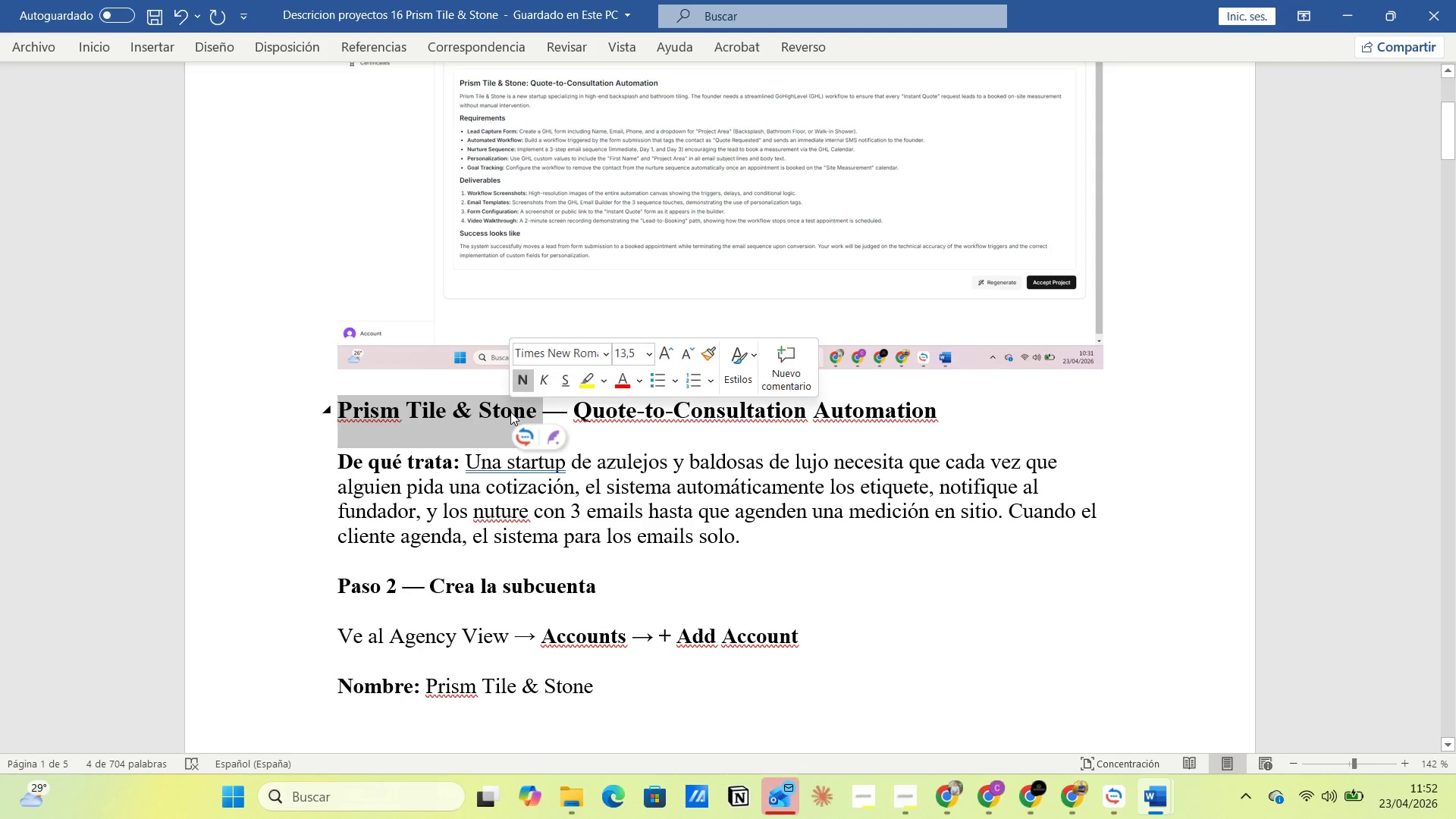 
key(Control+C)
 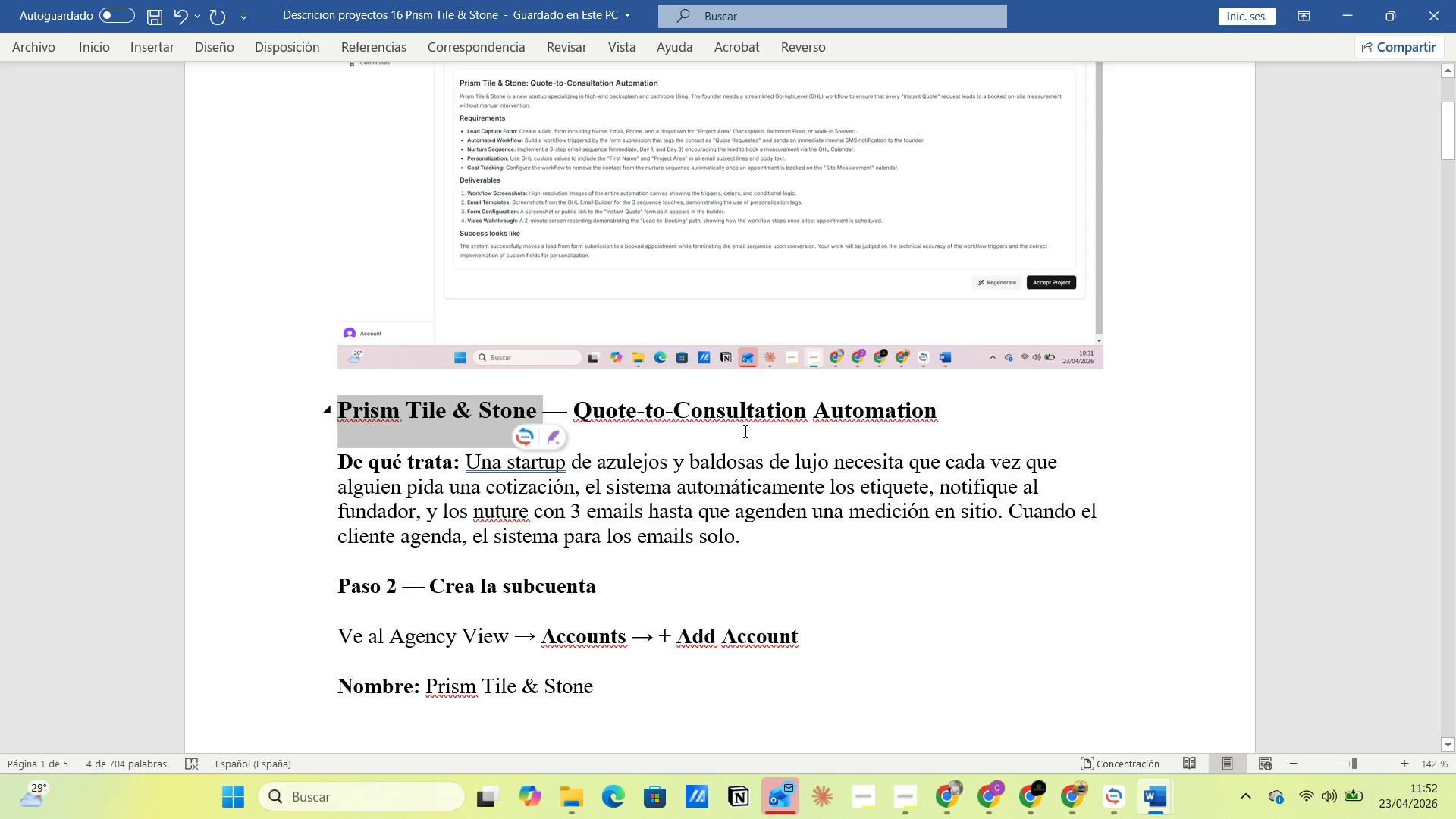 
key(Alt+AltLeft)
 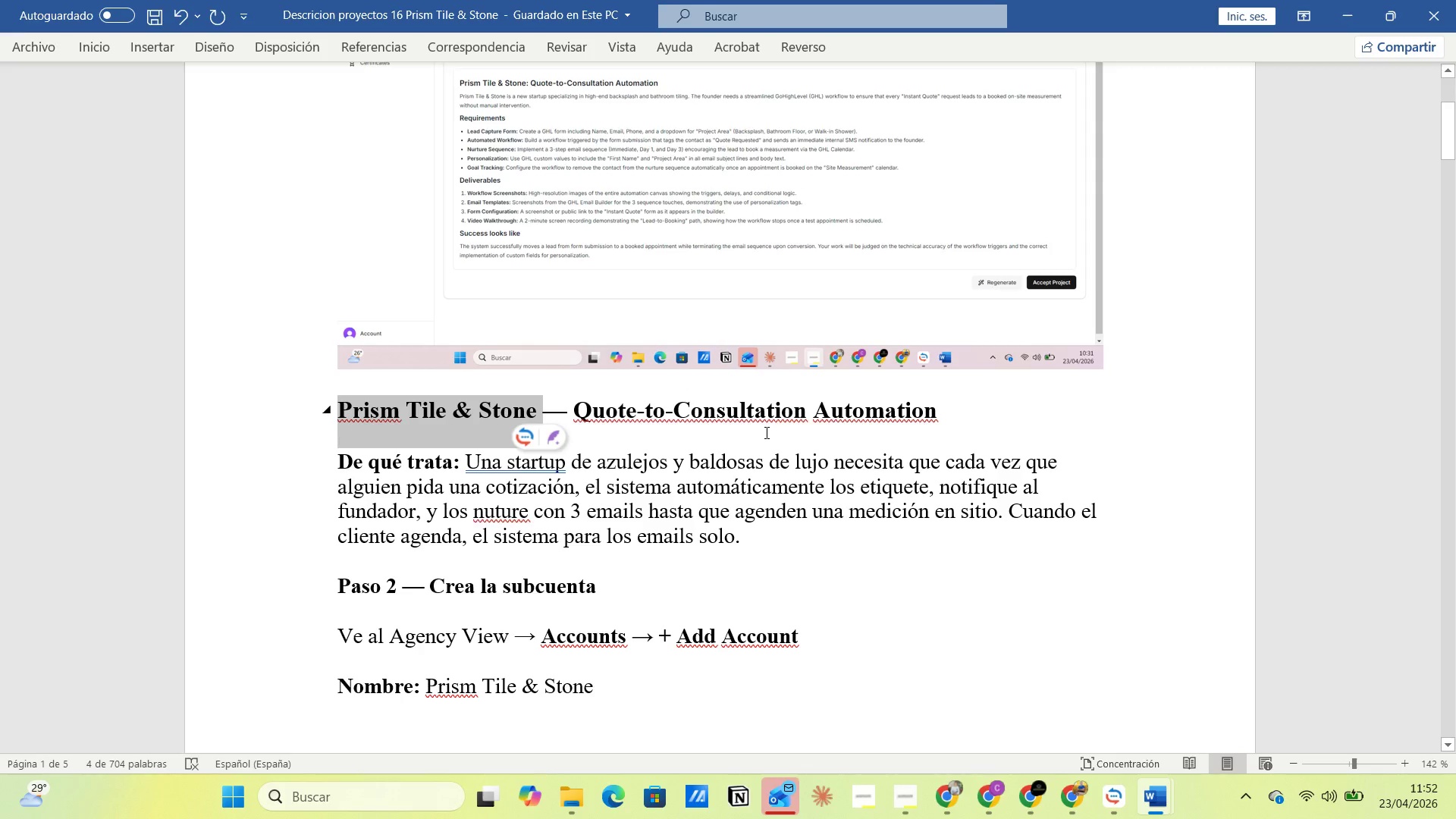 
key(Alt+Tab)
 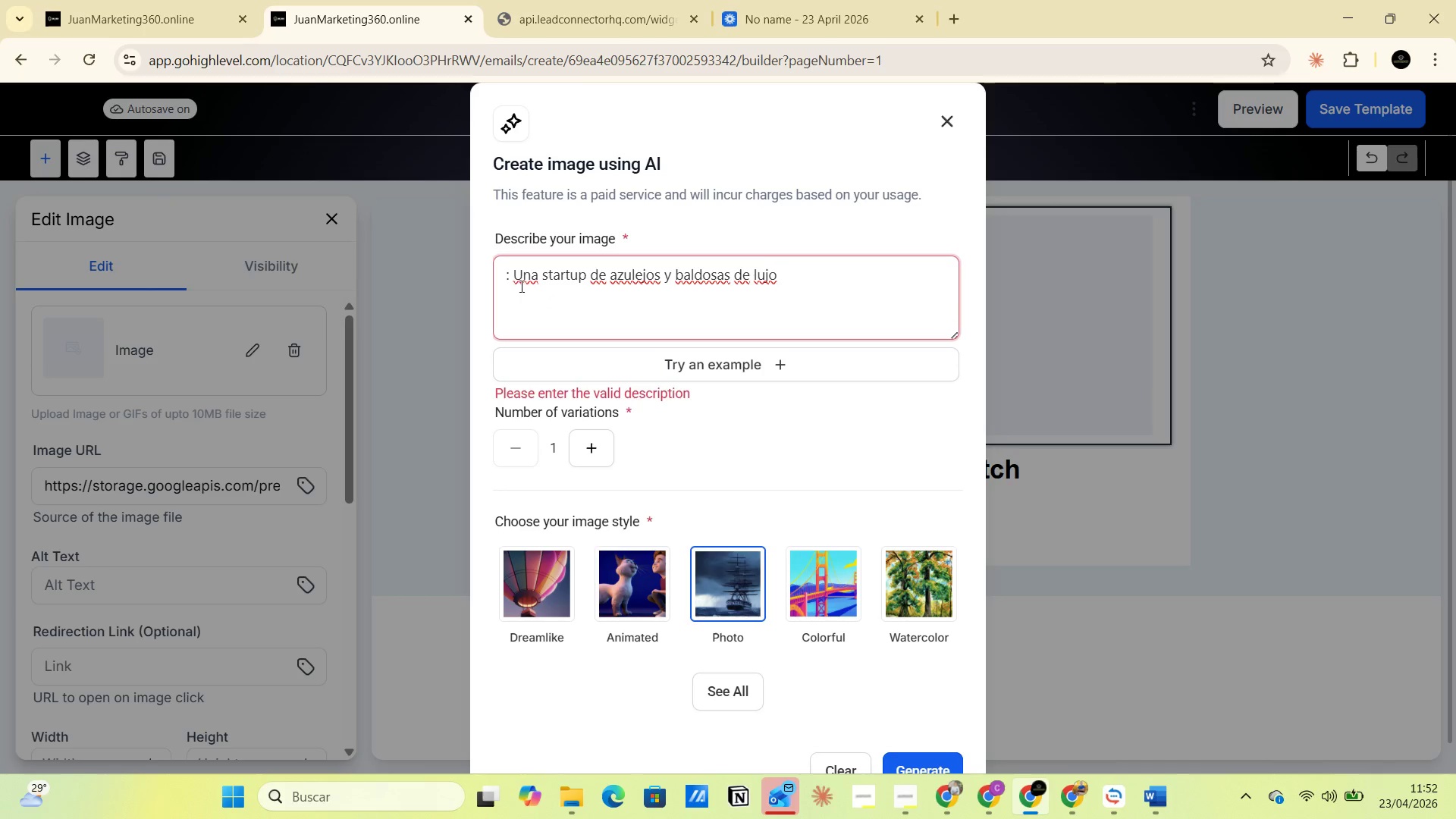 
left_click([514, 279])
 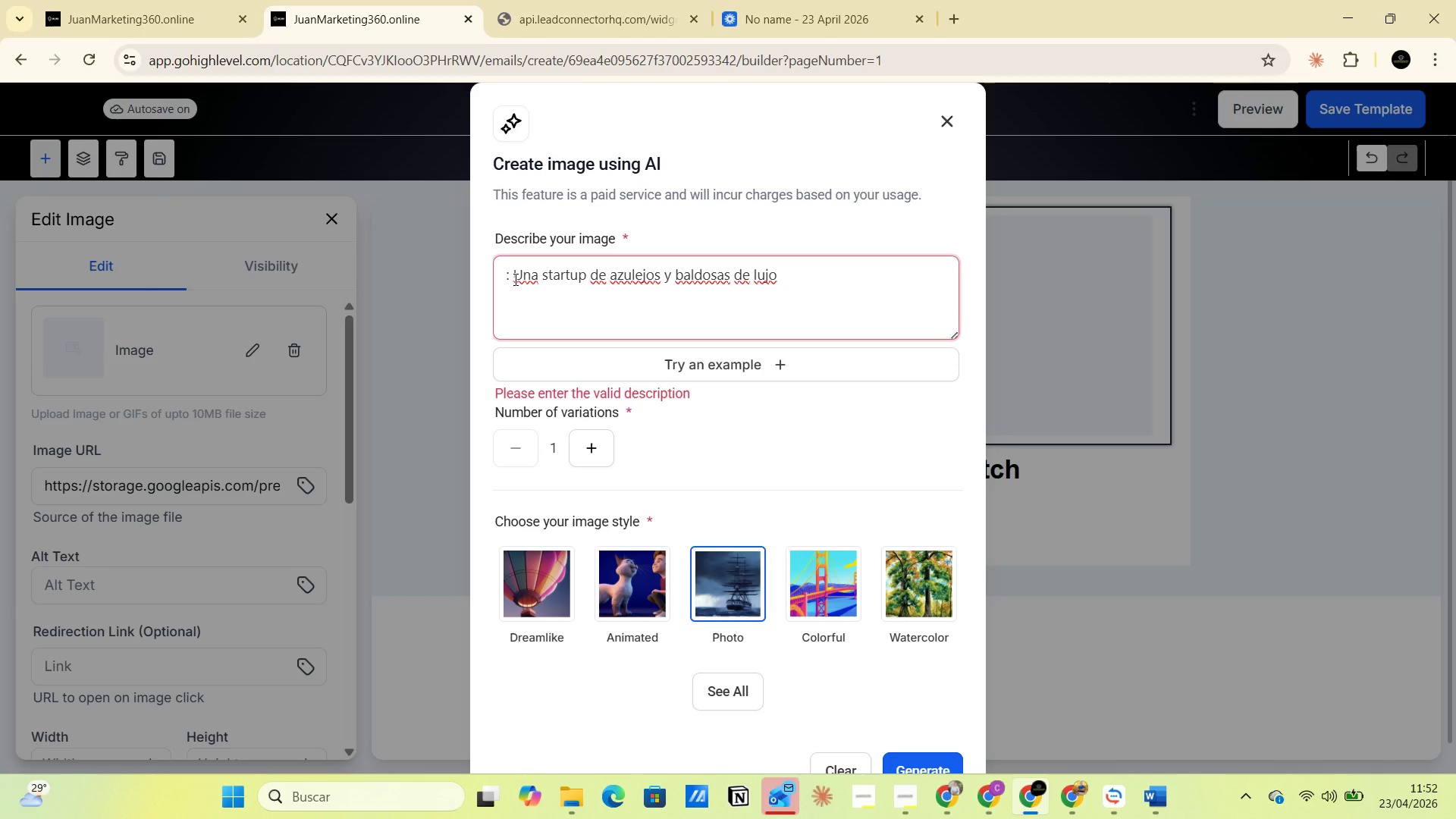 
key(Backspace)
 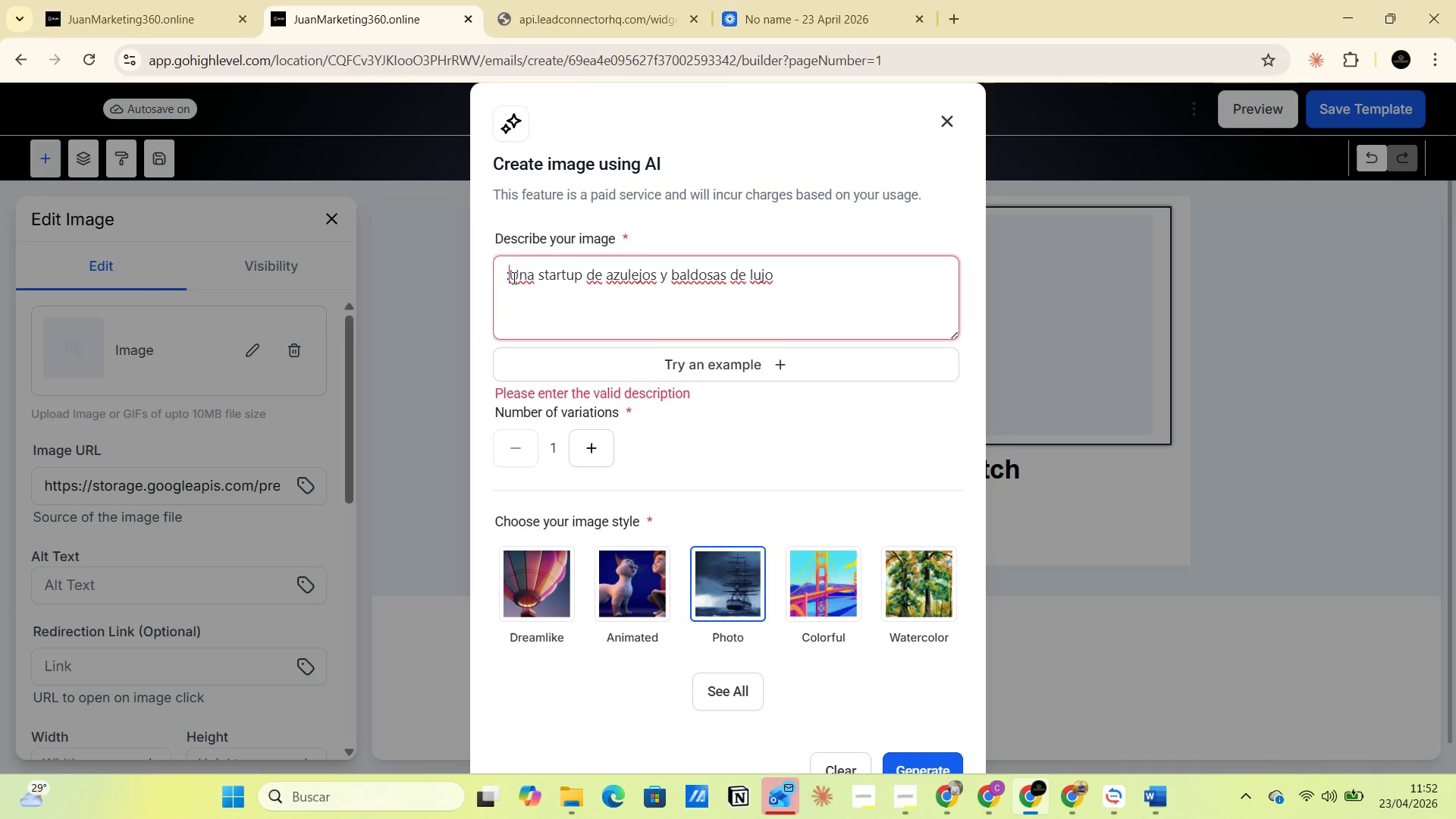 
key(Backspace)
 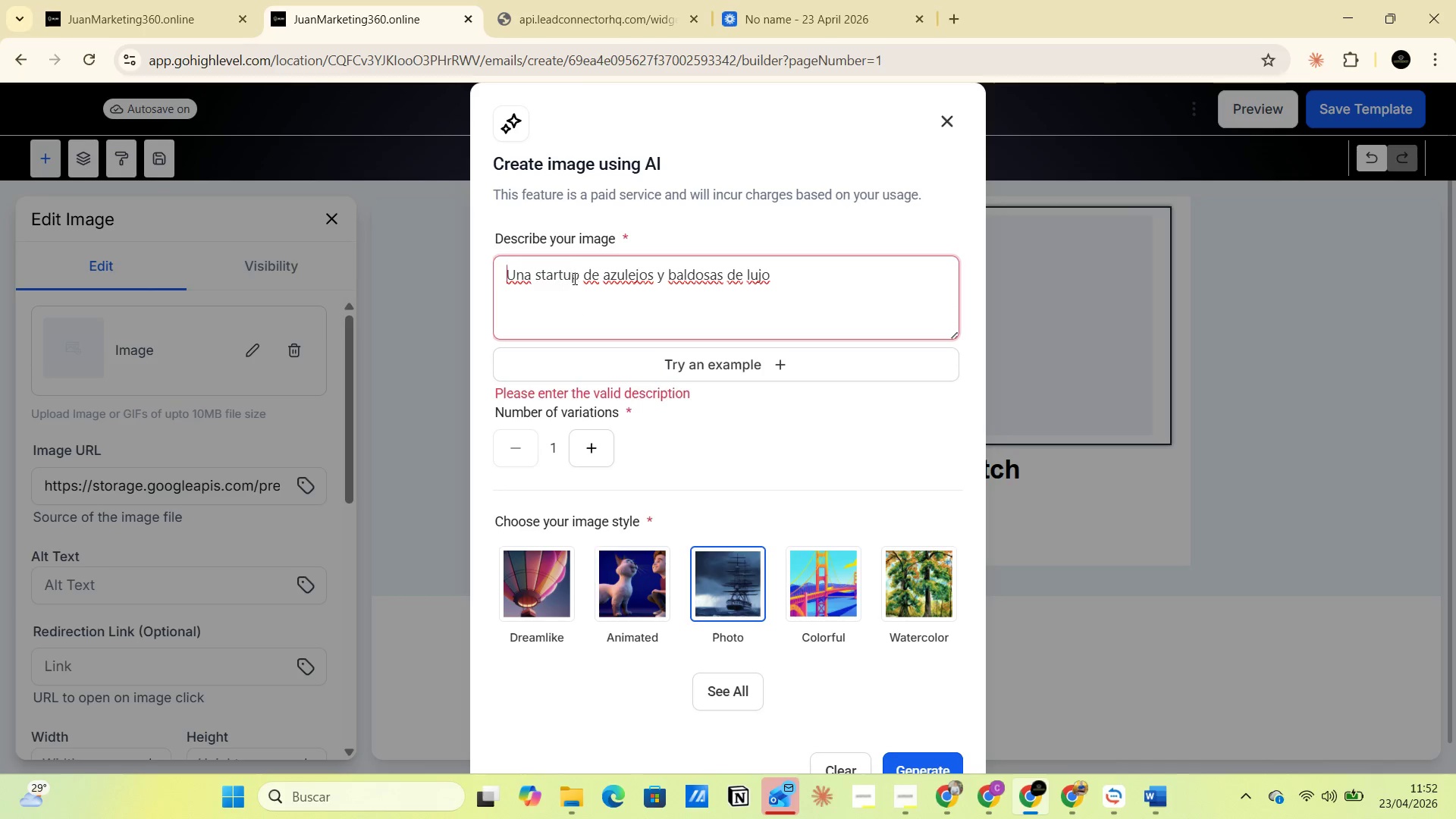 
left_click([579, 273])
 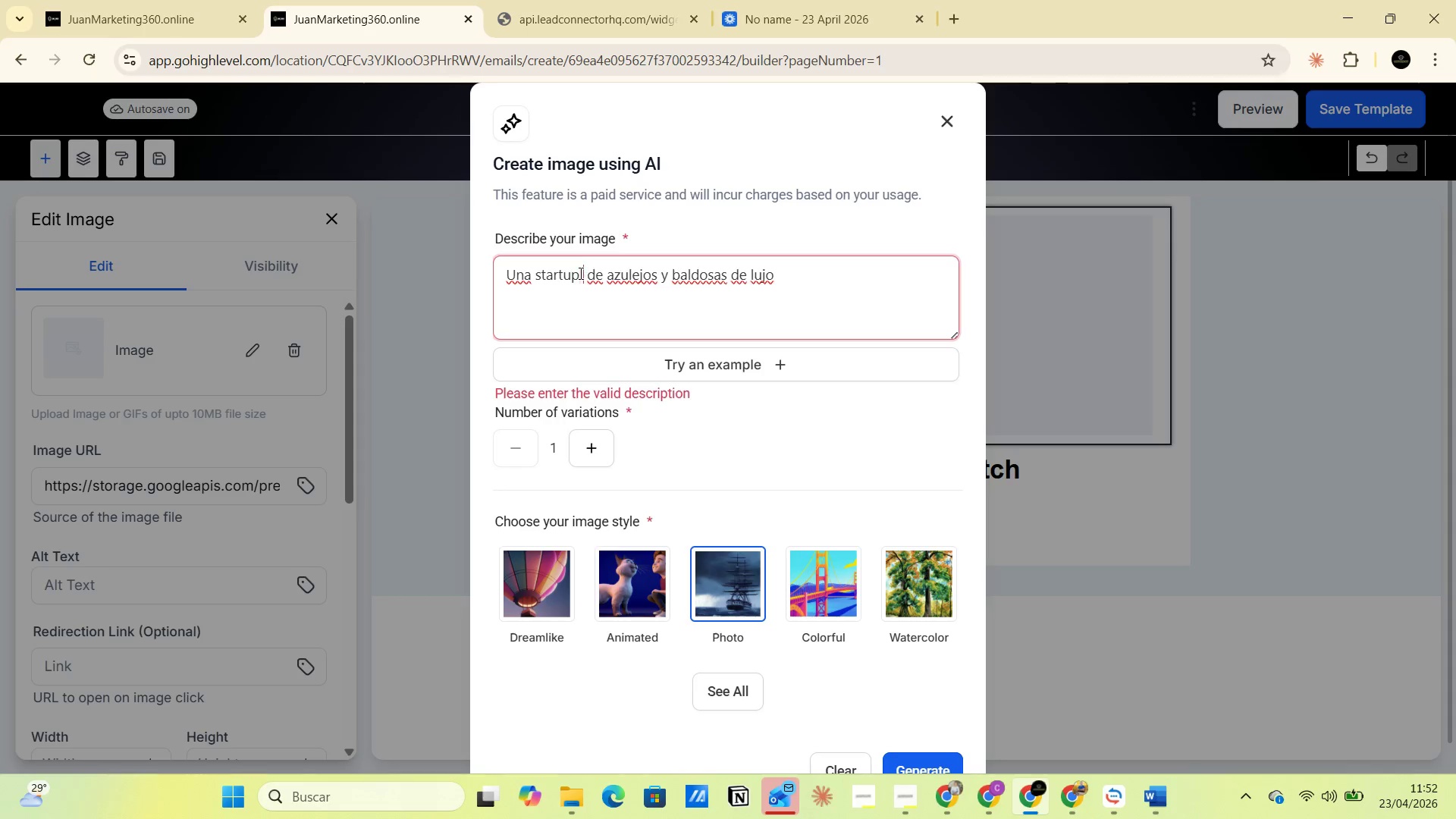 
type( de )
key(Backspace)
key(Backspace)
key(Backspace)
type(of name )
 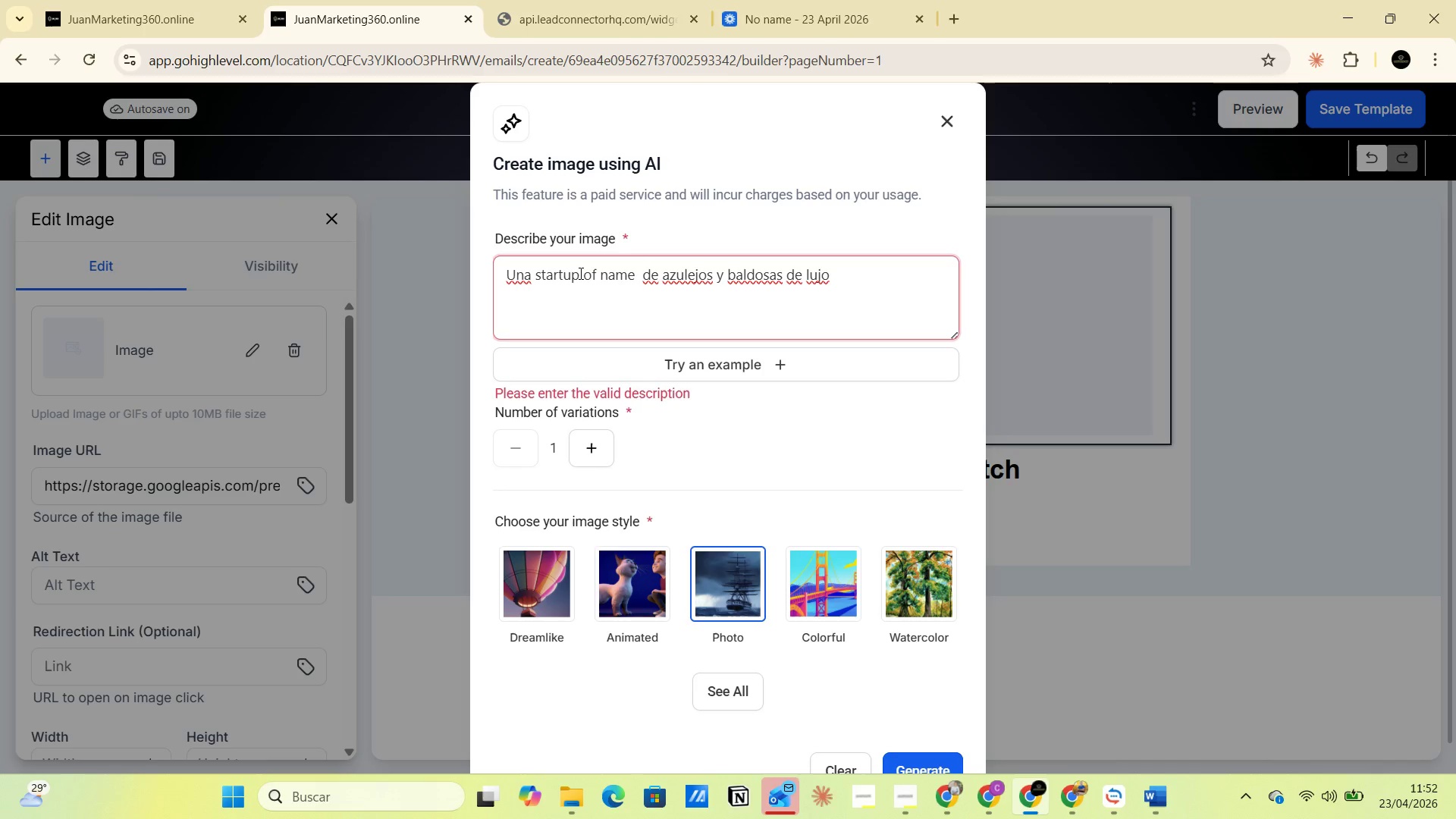 
key(Control+V)
 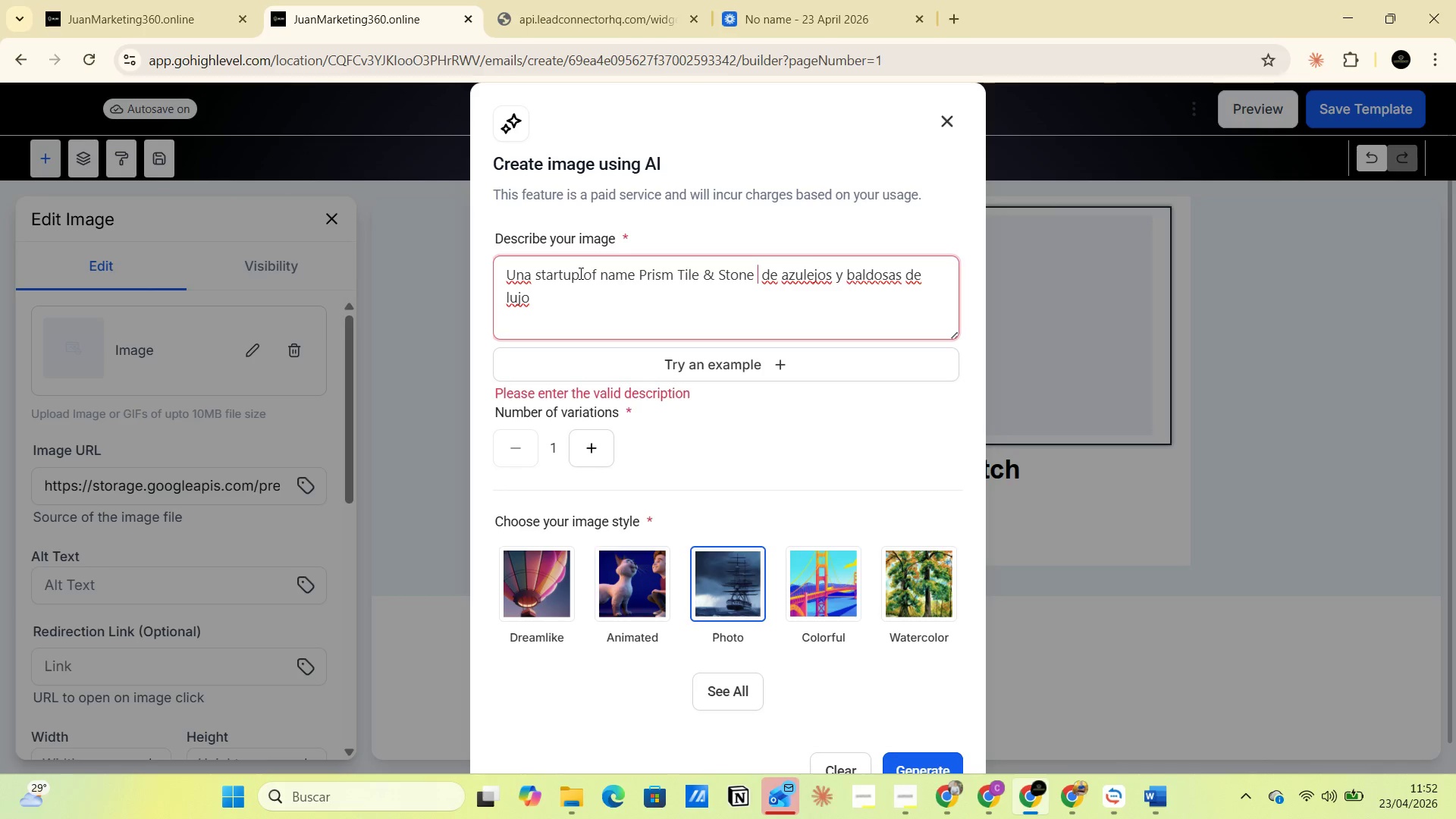 
type( what [Delete][Delete][Delete]it )
 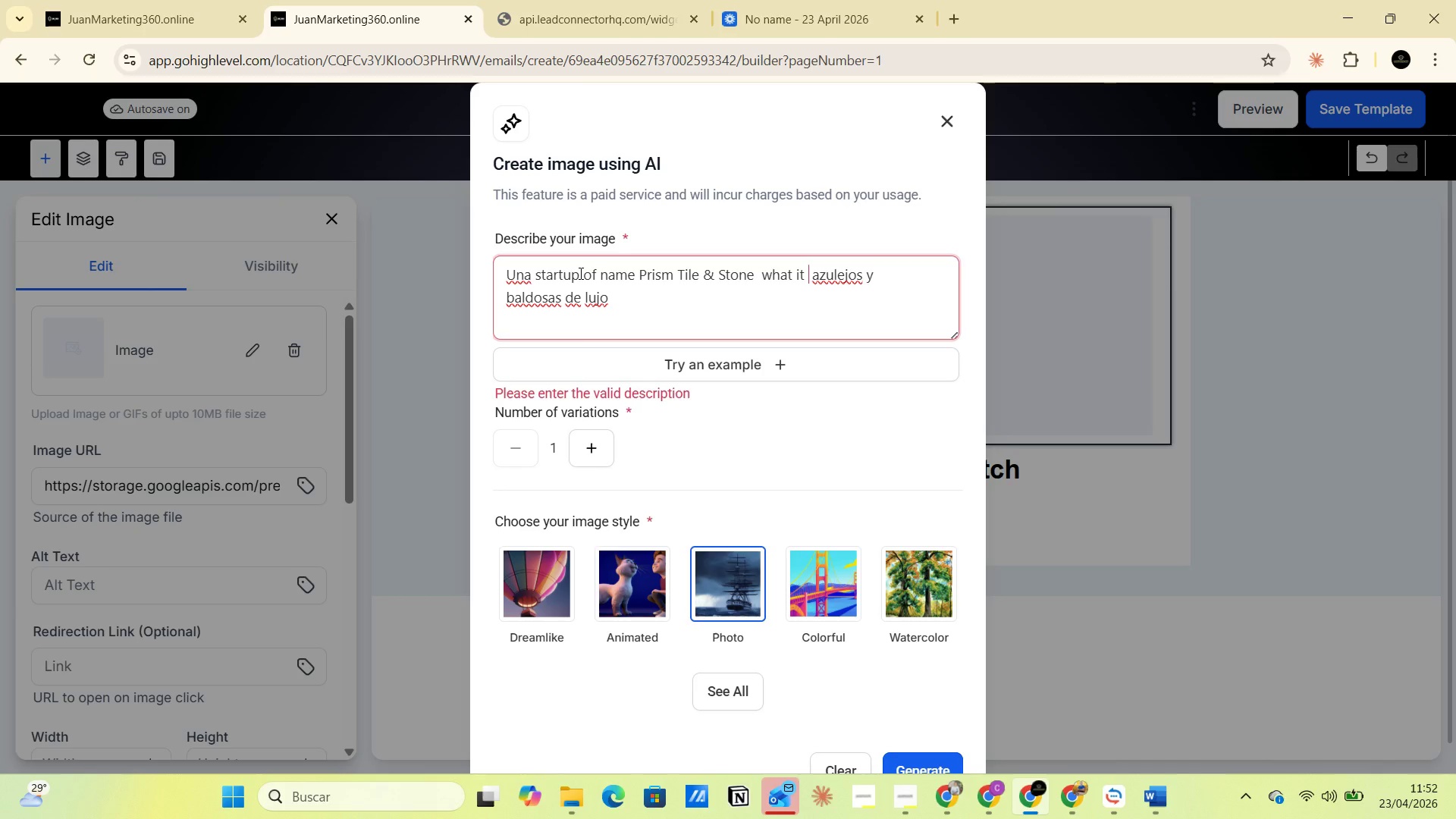 
type(do)
 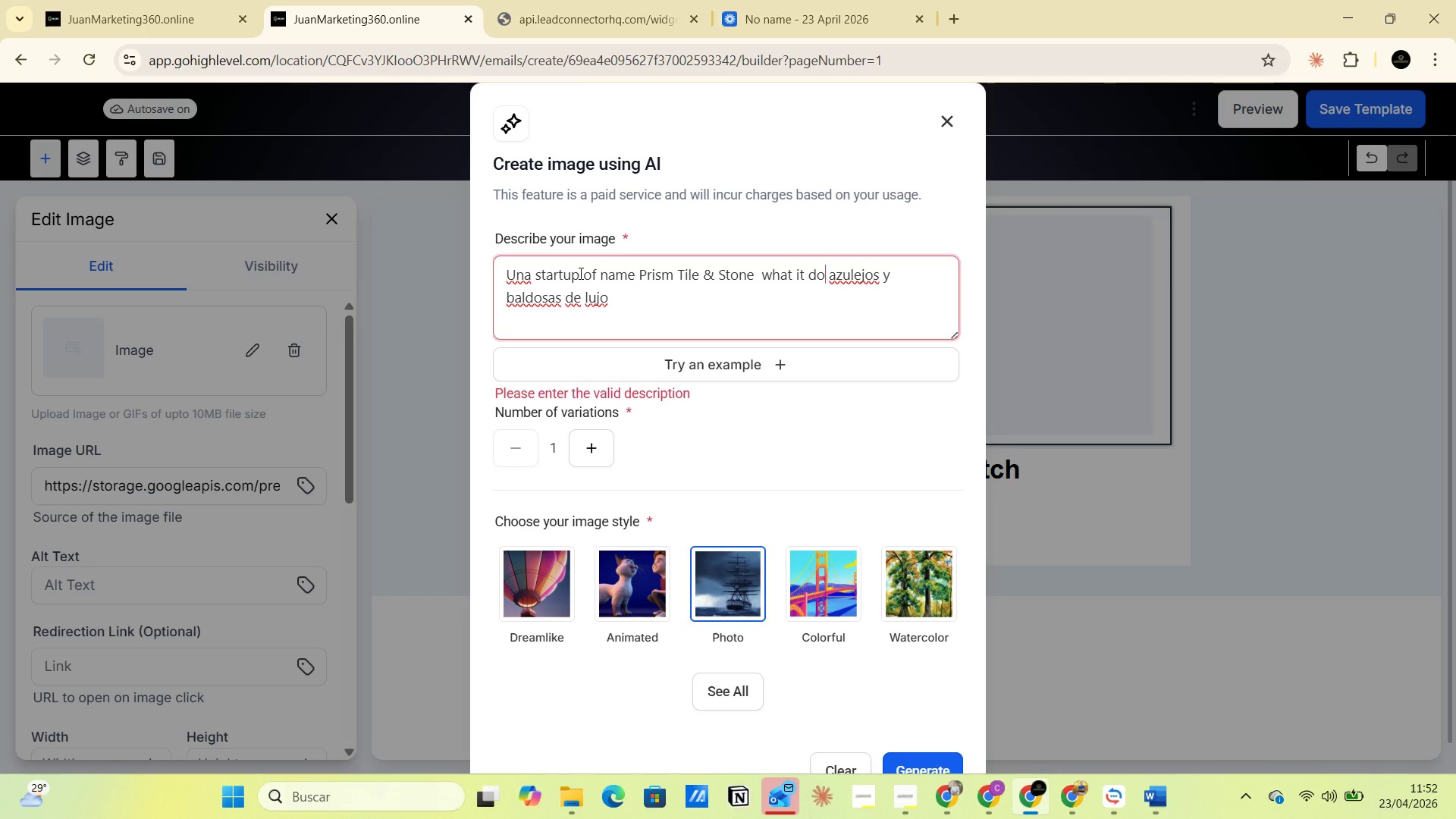 
left_click([622, 294])
 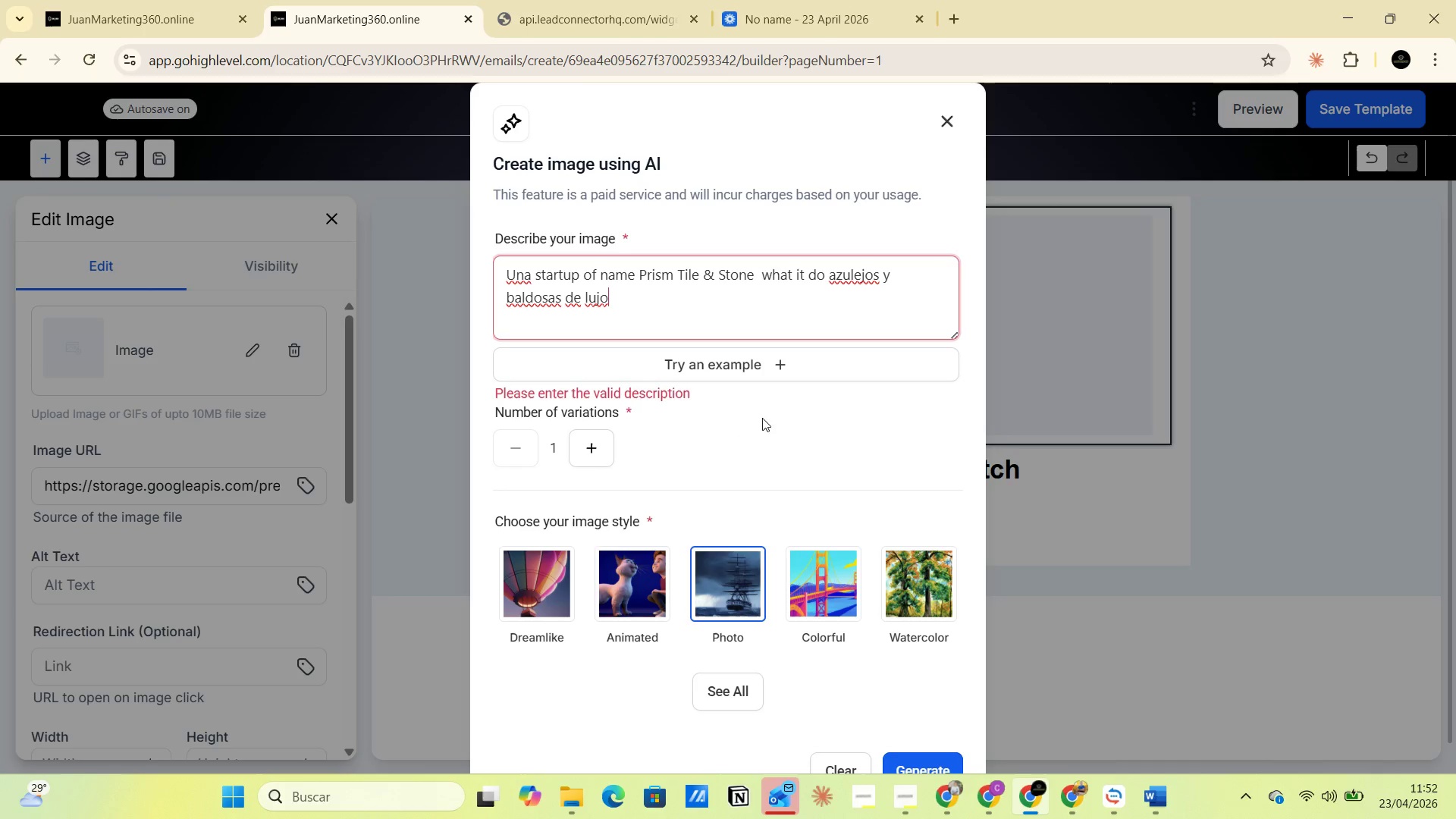 
scroll: coordinate [783, 404], scroll_direction: down, amount: 3.0
 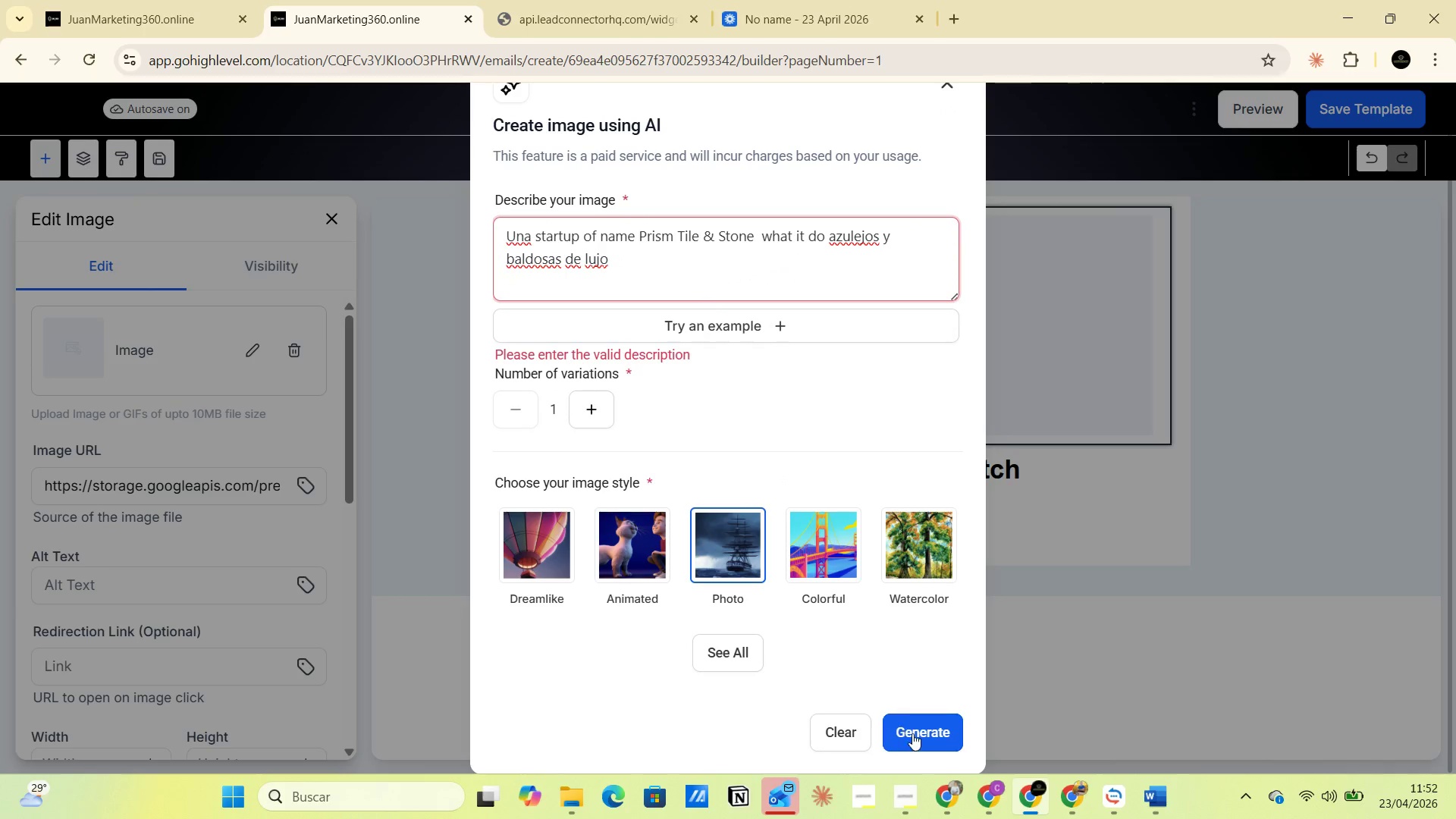 
left_click([914, 728])
 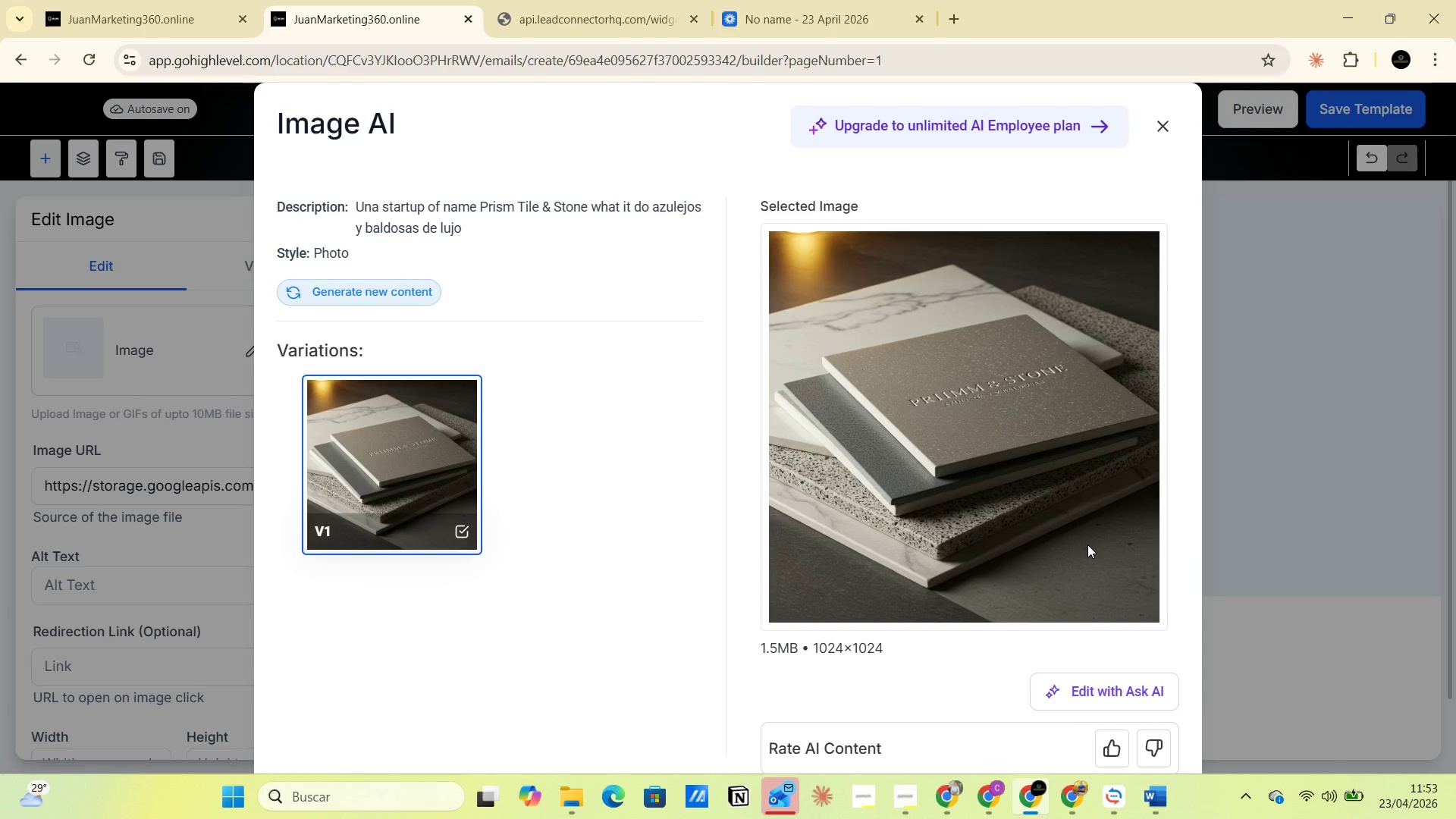 
wait(36.23)
 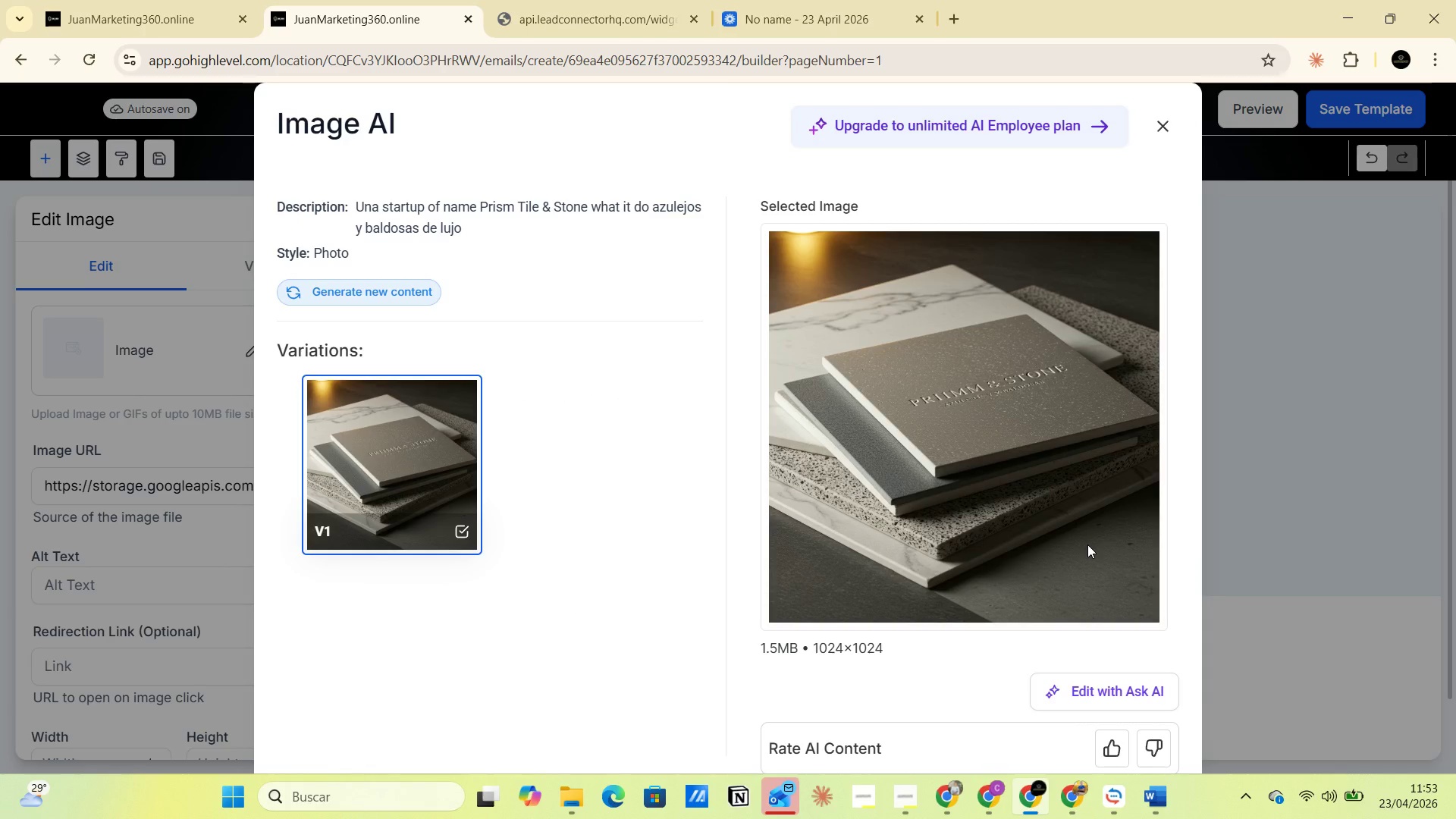 
scroll: coordinate [1111, 736], scroll_direction: down, amount: 2.0
 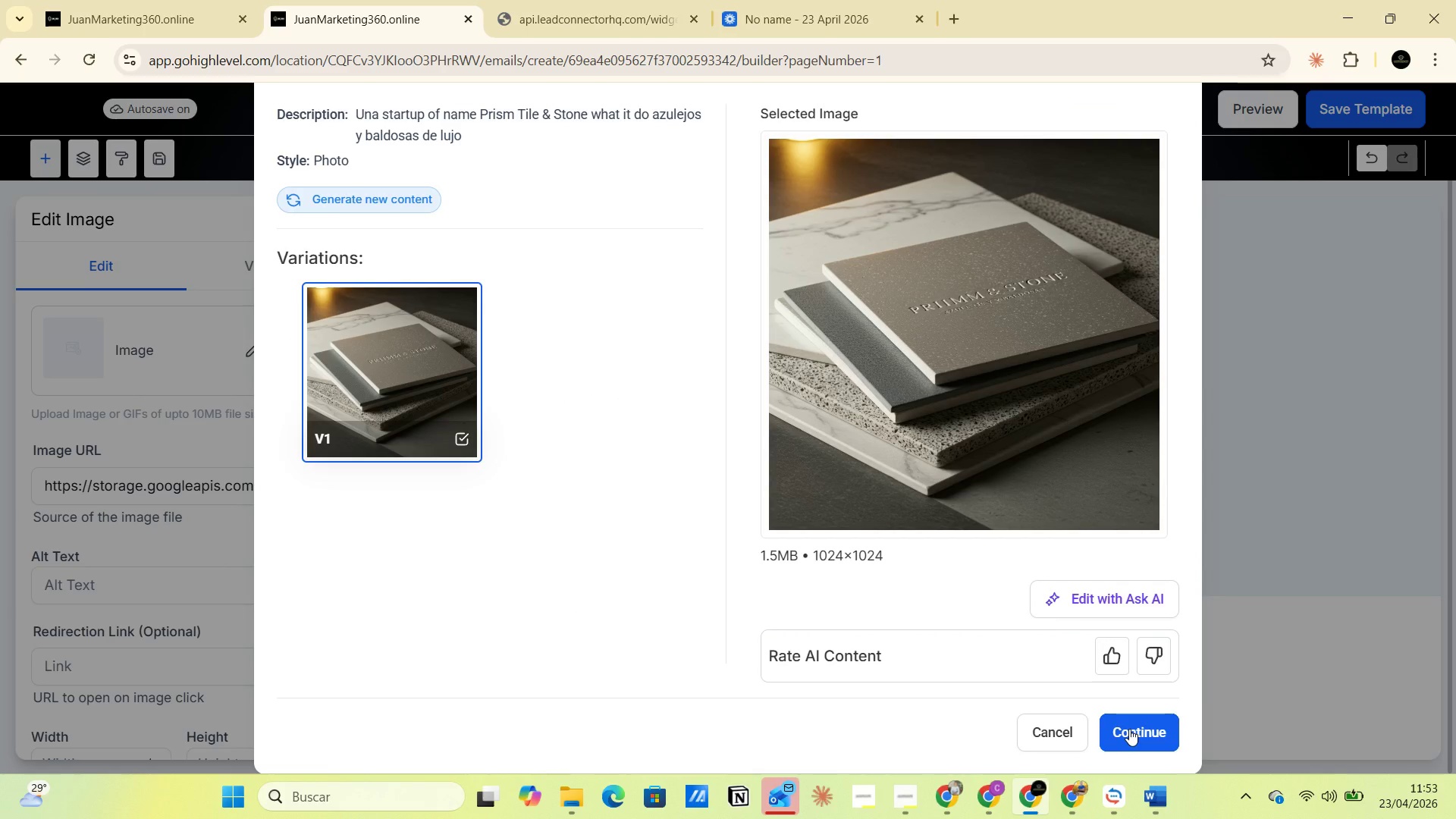 
left_click([1129, 729])
 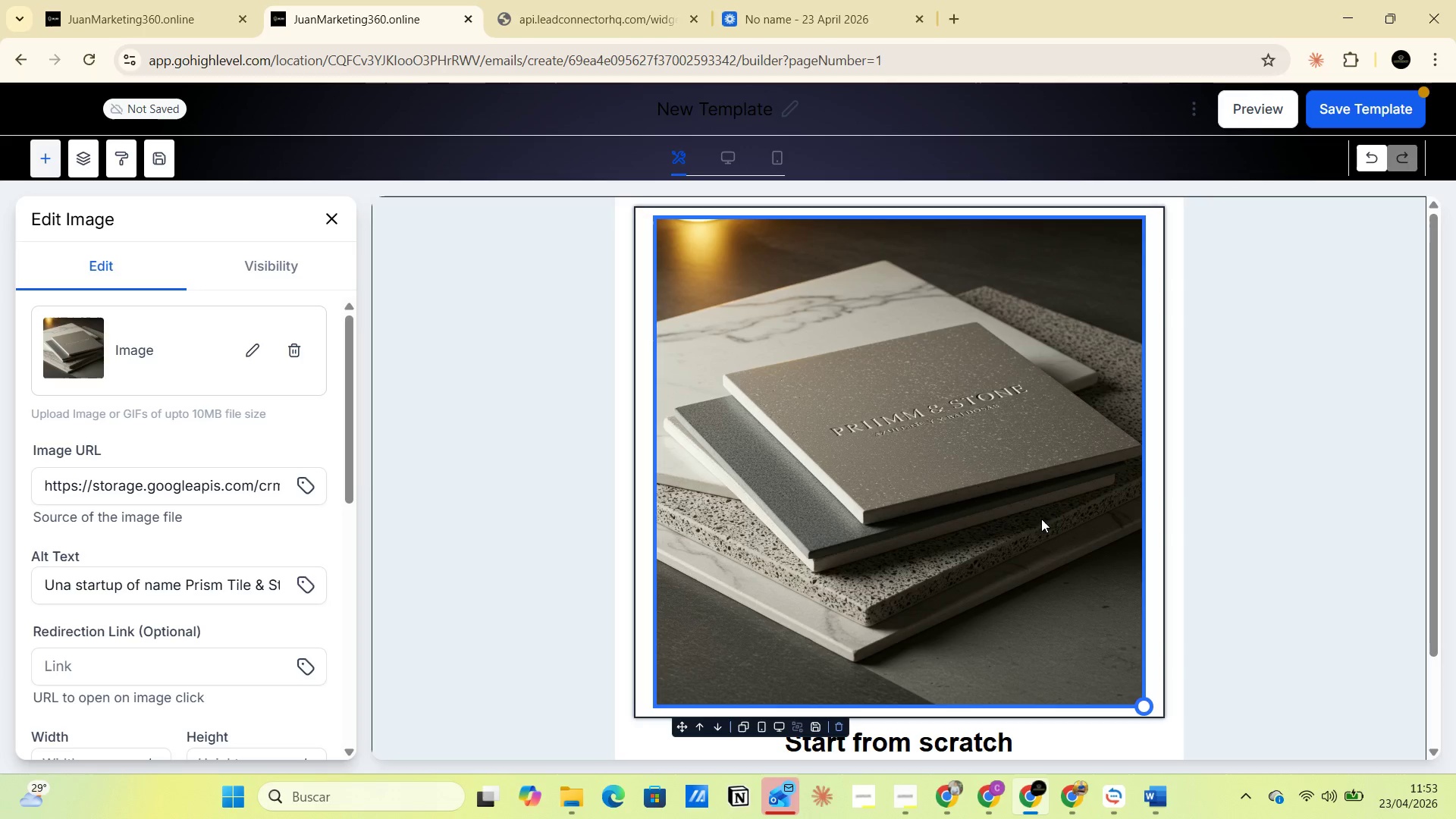 
scroll: coordinate [966, 567], scroll_direction: down, amount: 5.0
 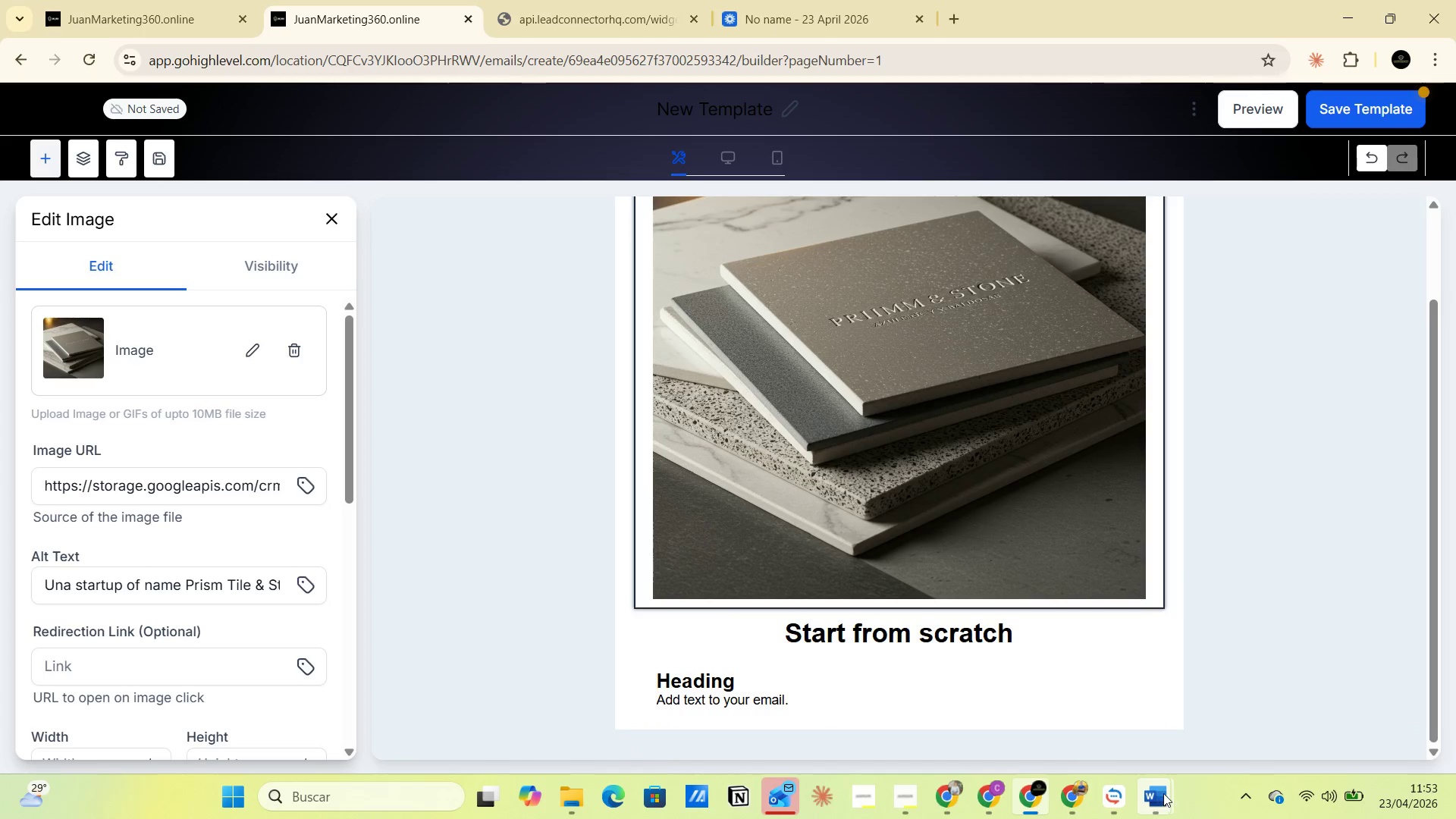 
left_click([1061, 692])
 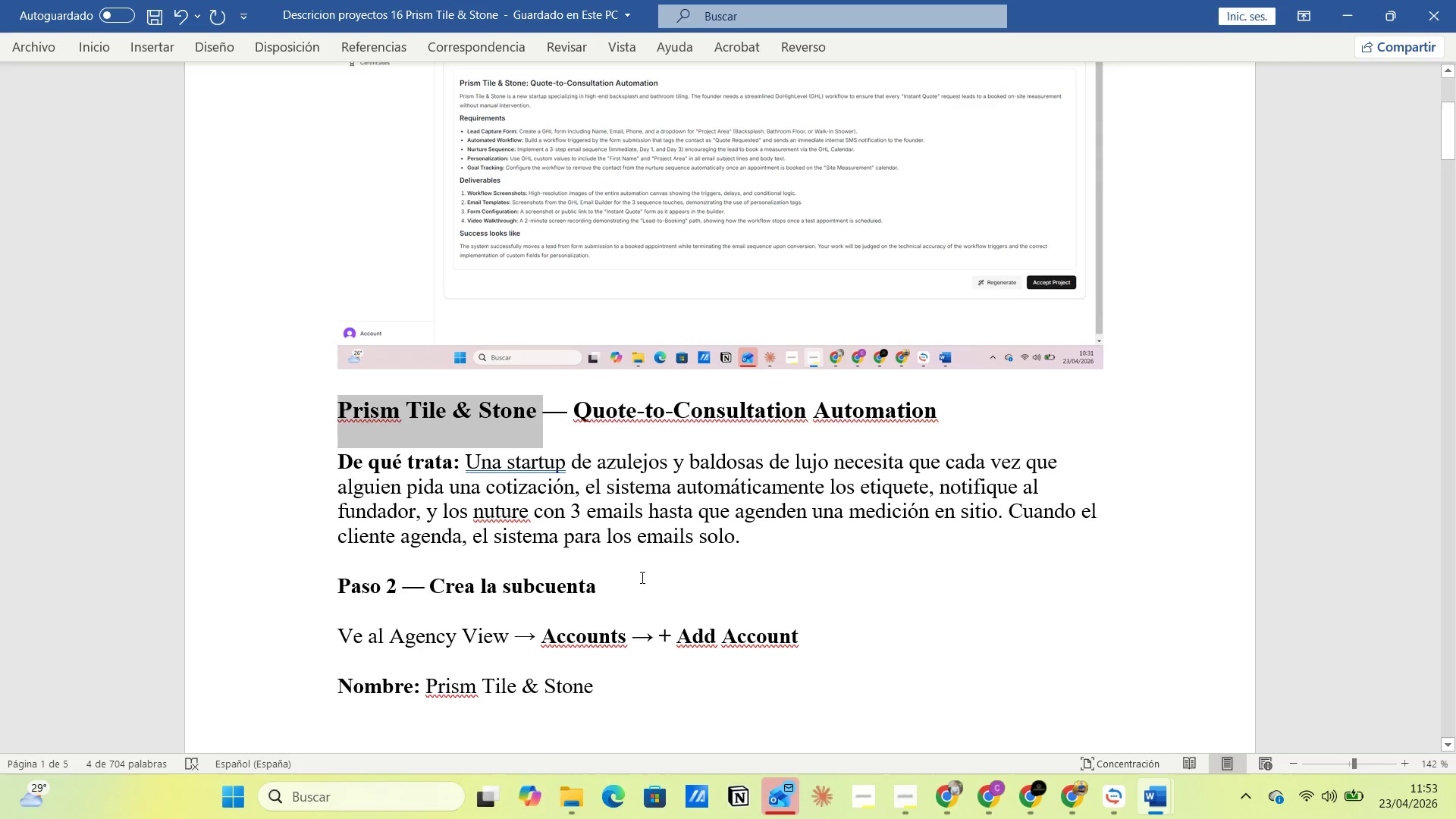 
scroll: coordinate [617, 560], scroll_direction: down, amount: 24.0
 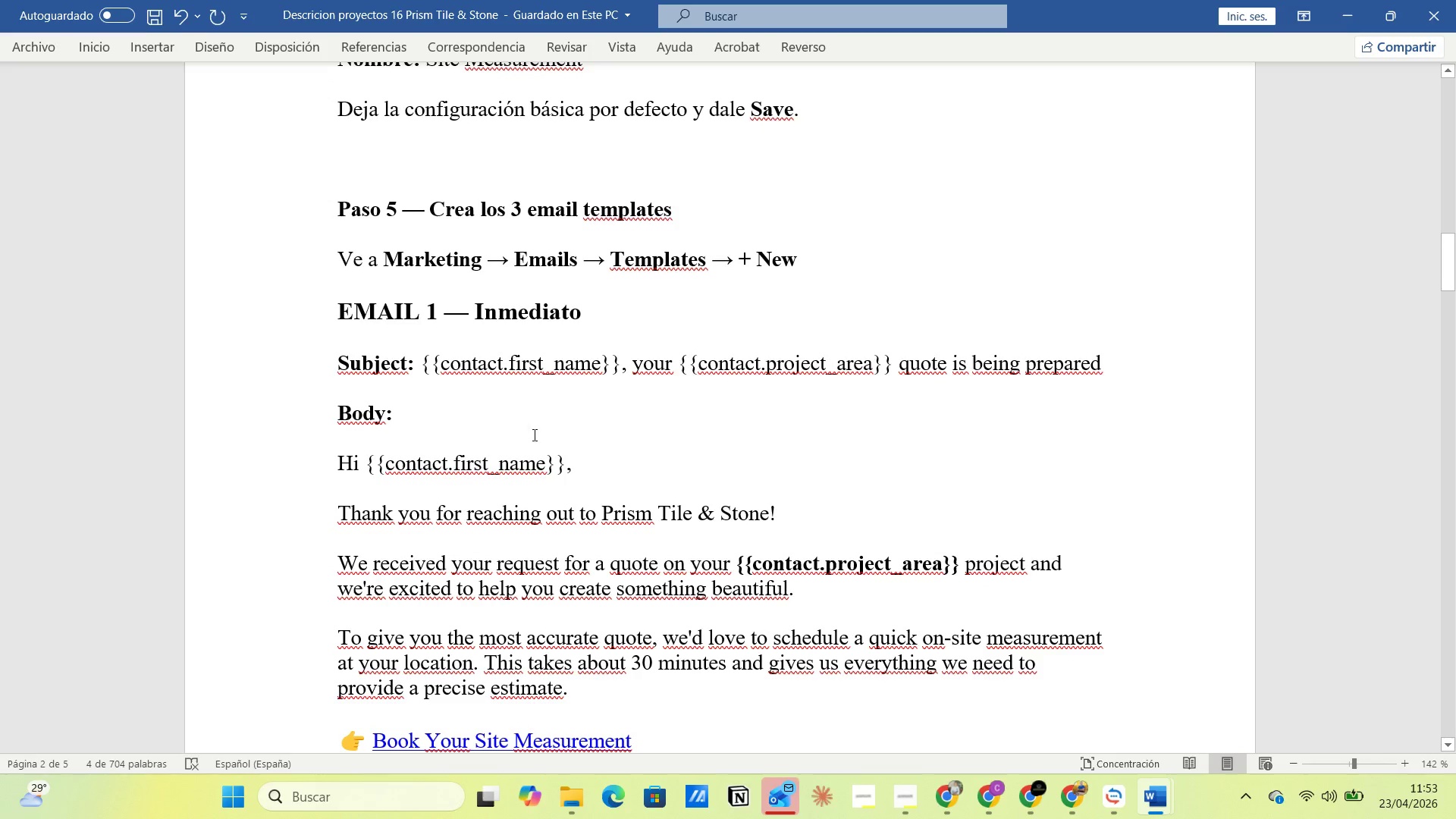 
left_click([304, 372])
 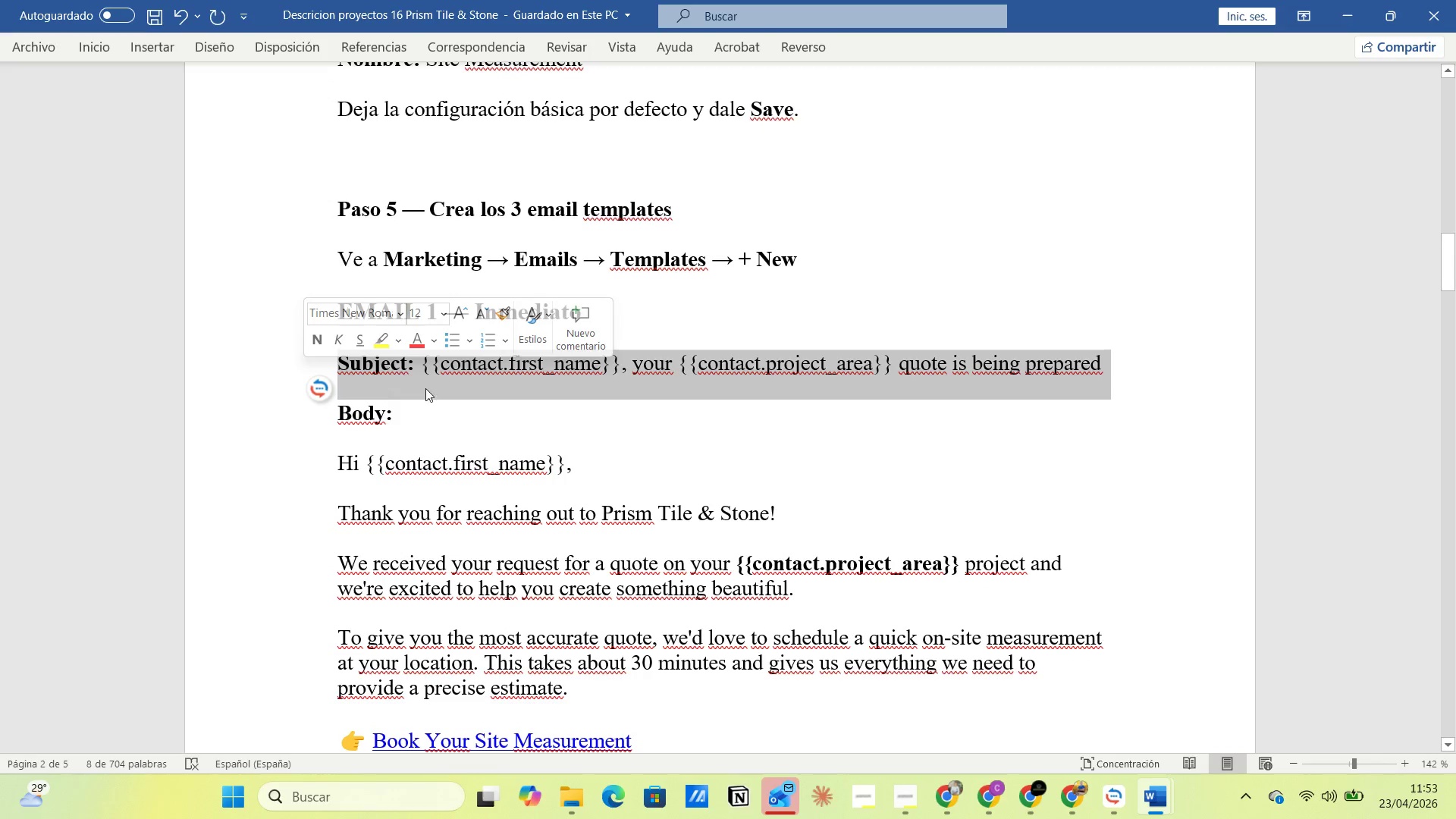 
left_click([443, 390])
 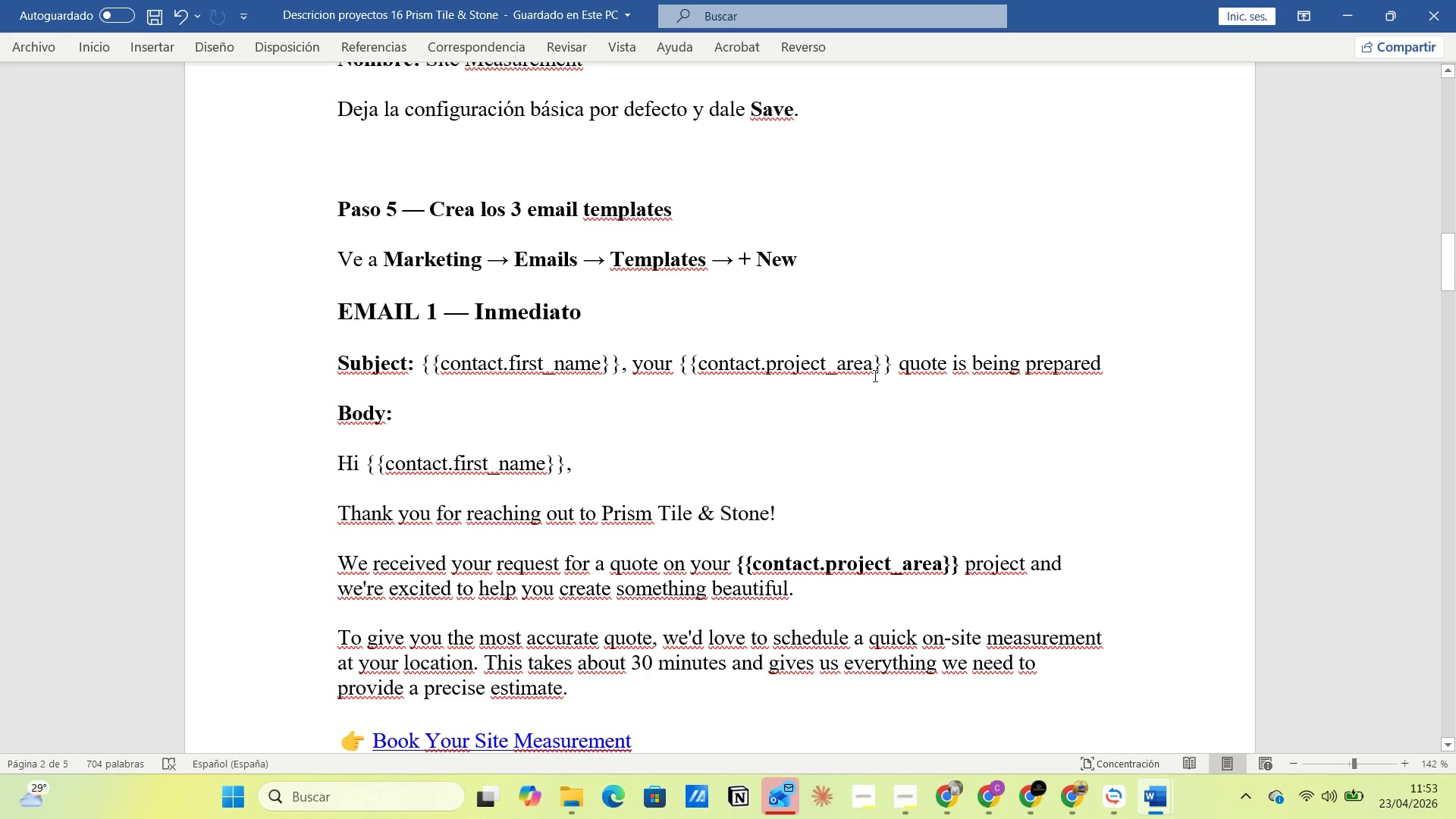 
left_click([885, 369])
 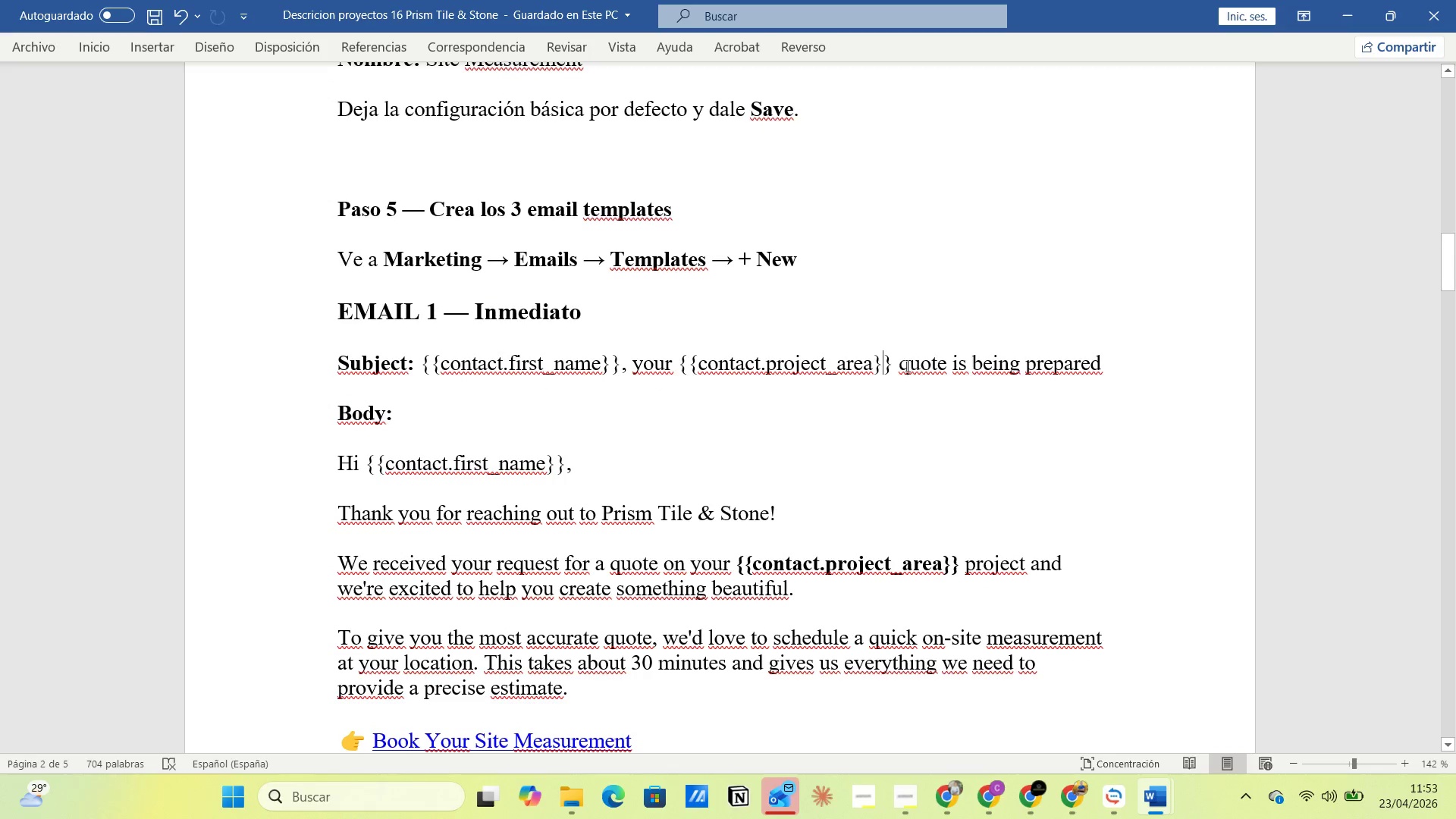 
left_click_drag(start_coordinate=[899, 362], to_coordinate=[1107, 369])
 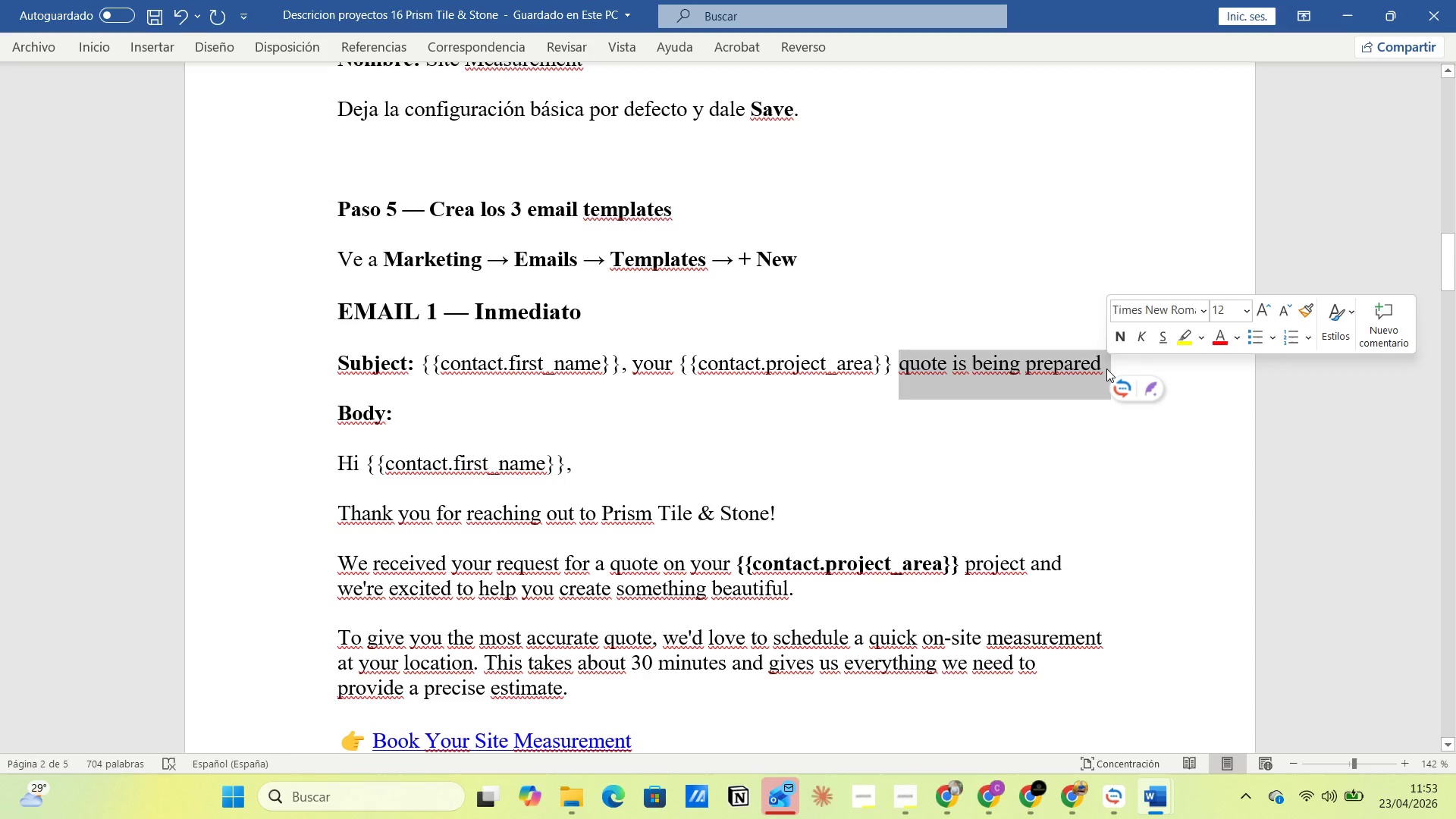 
key(Control+C)
 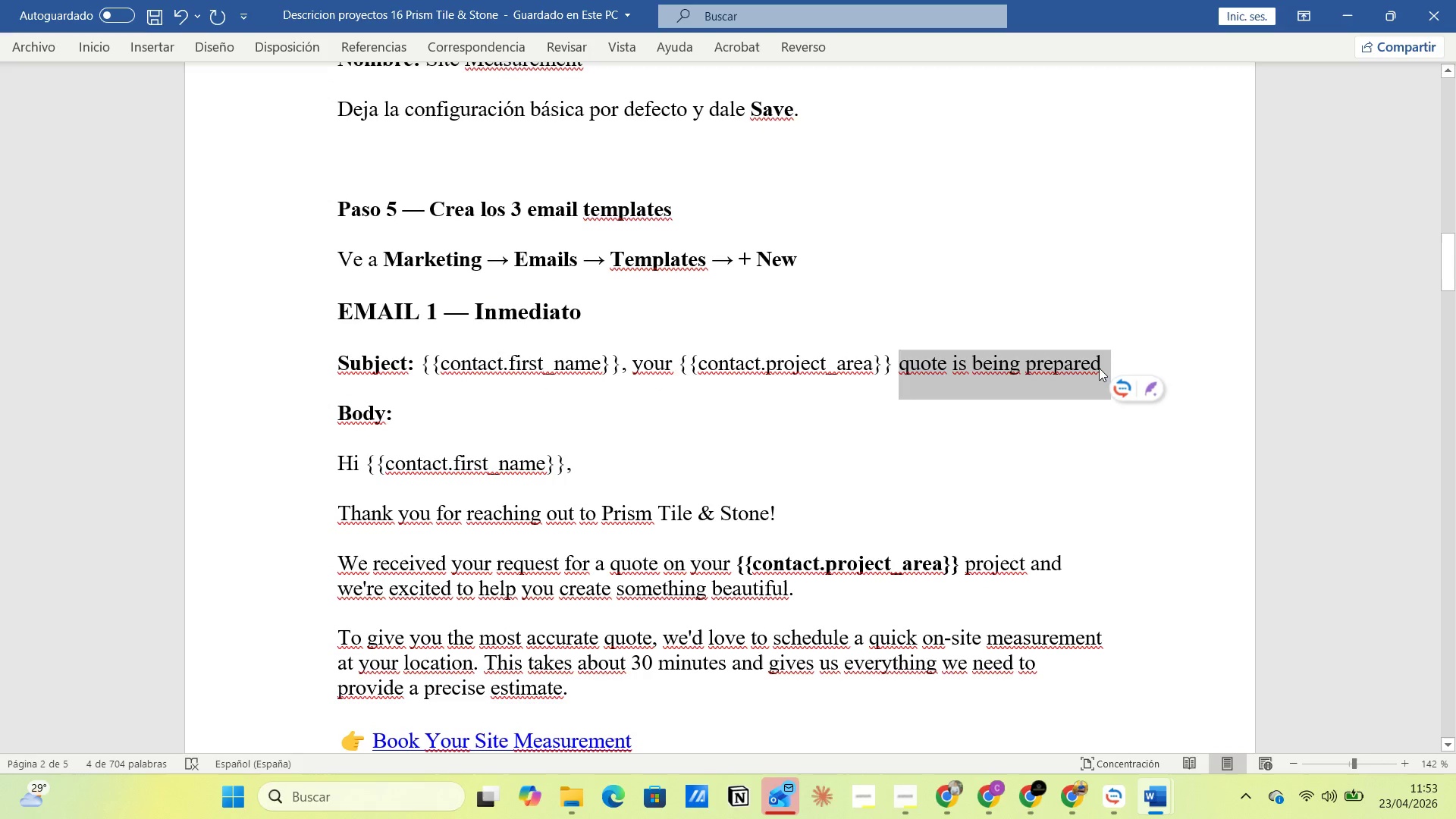 
key(Alt+AltLeft)
 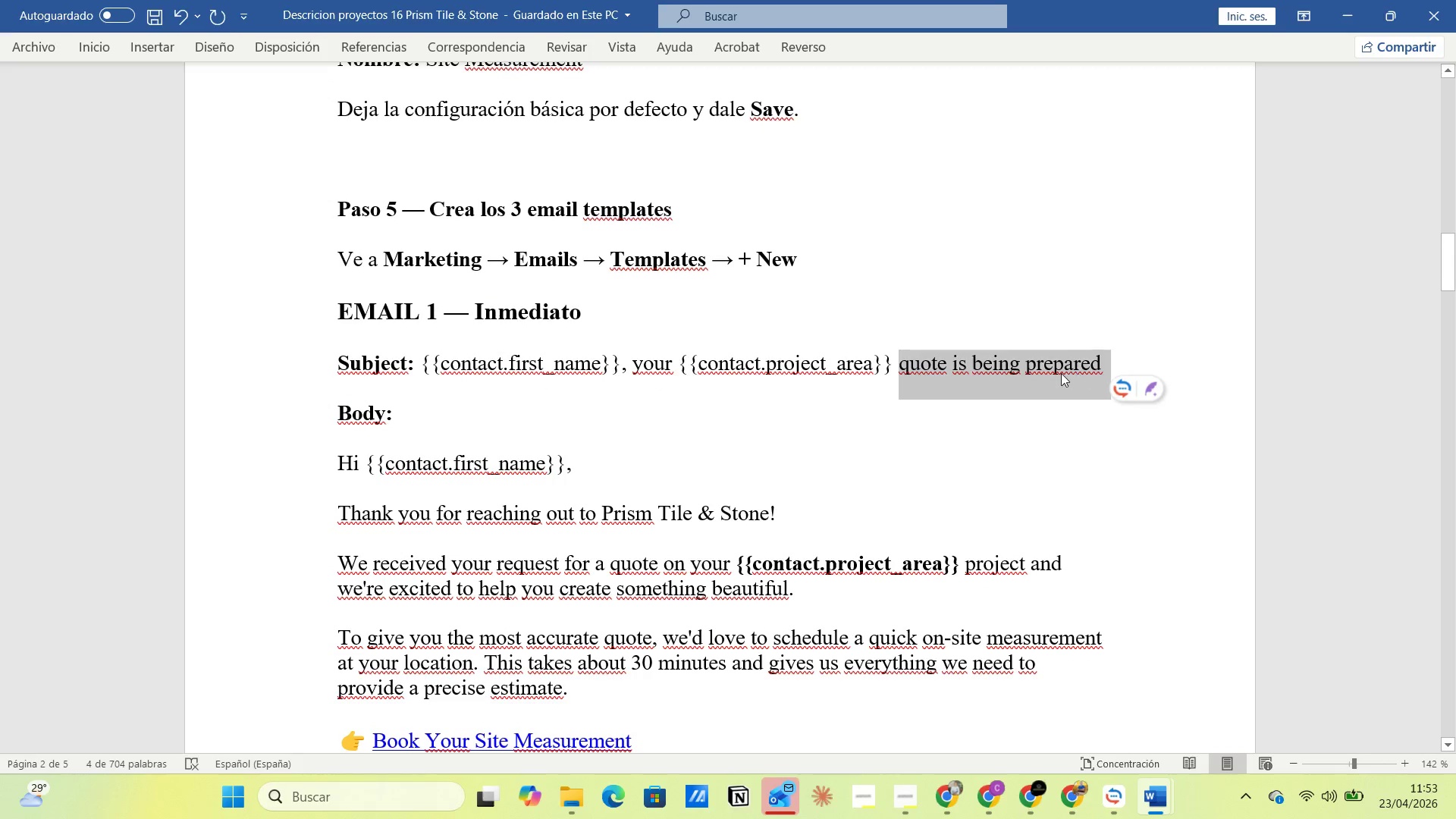 
key(Alt+Tab)
 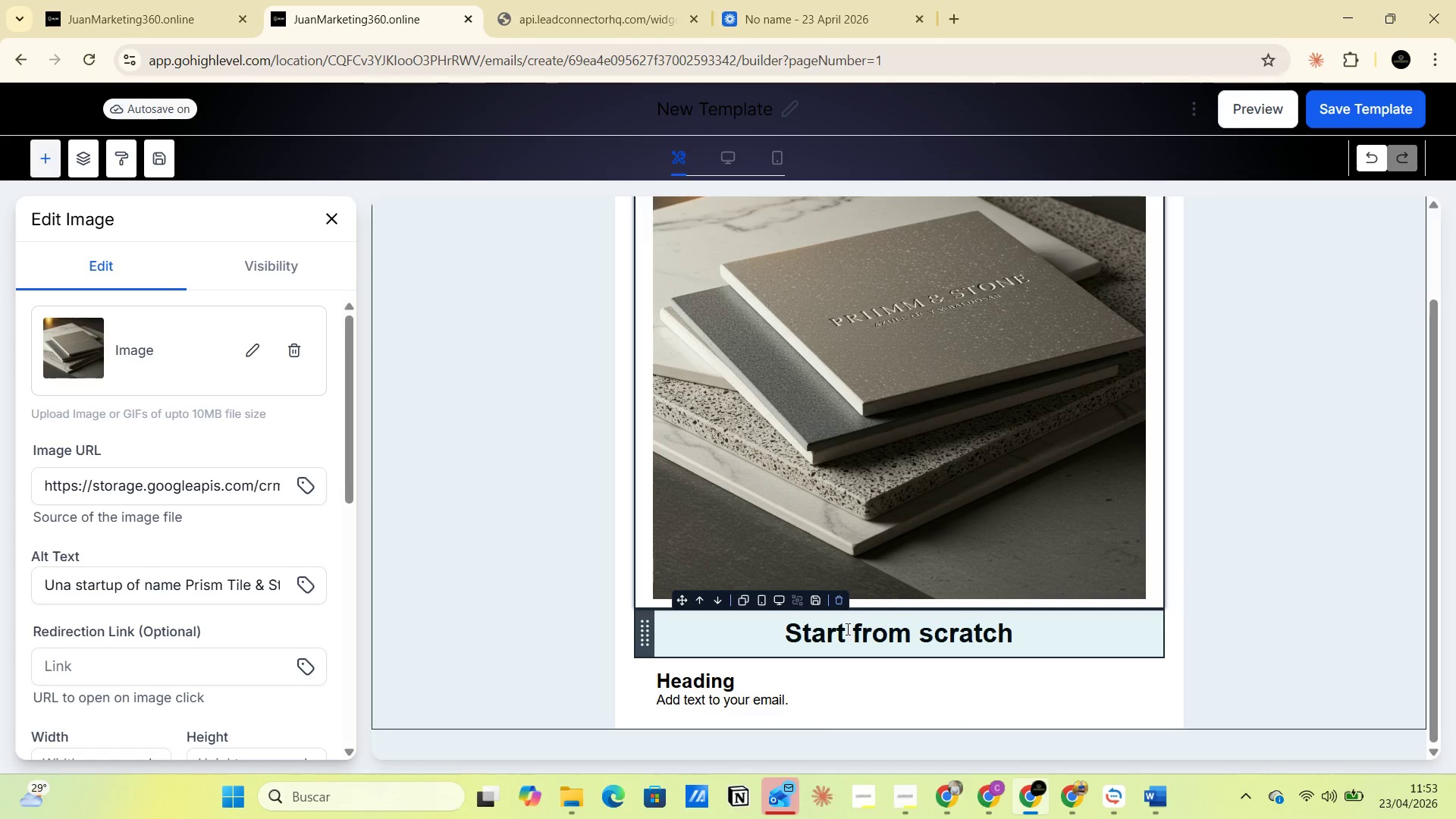 
double_click([846, 629])
 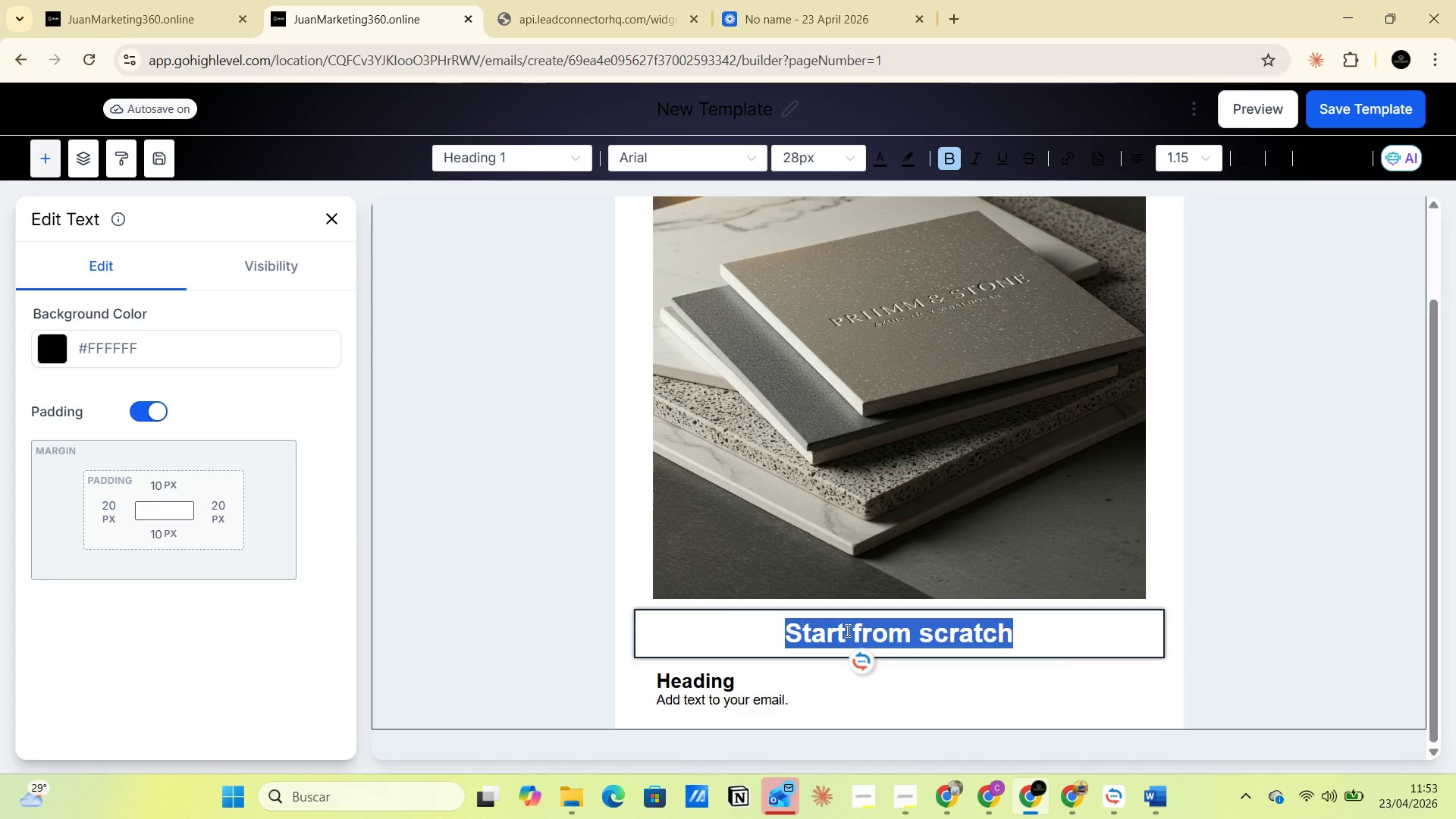 
key(Control+V)
 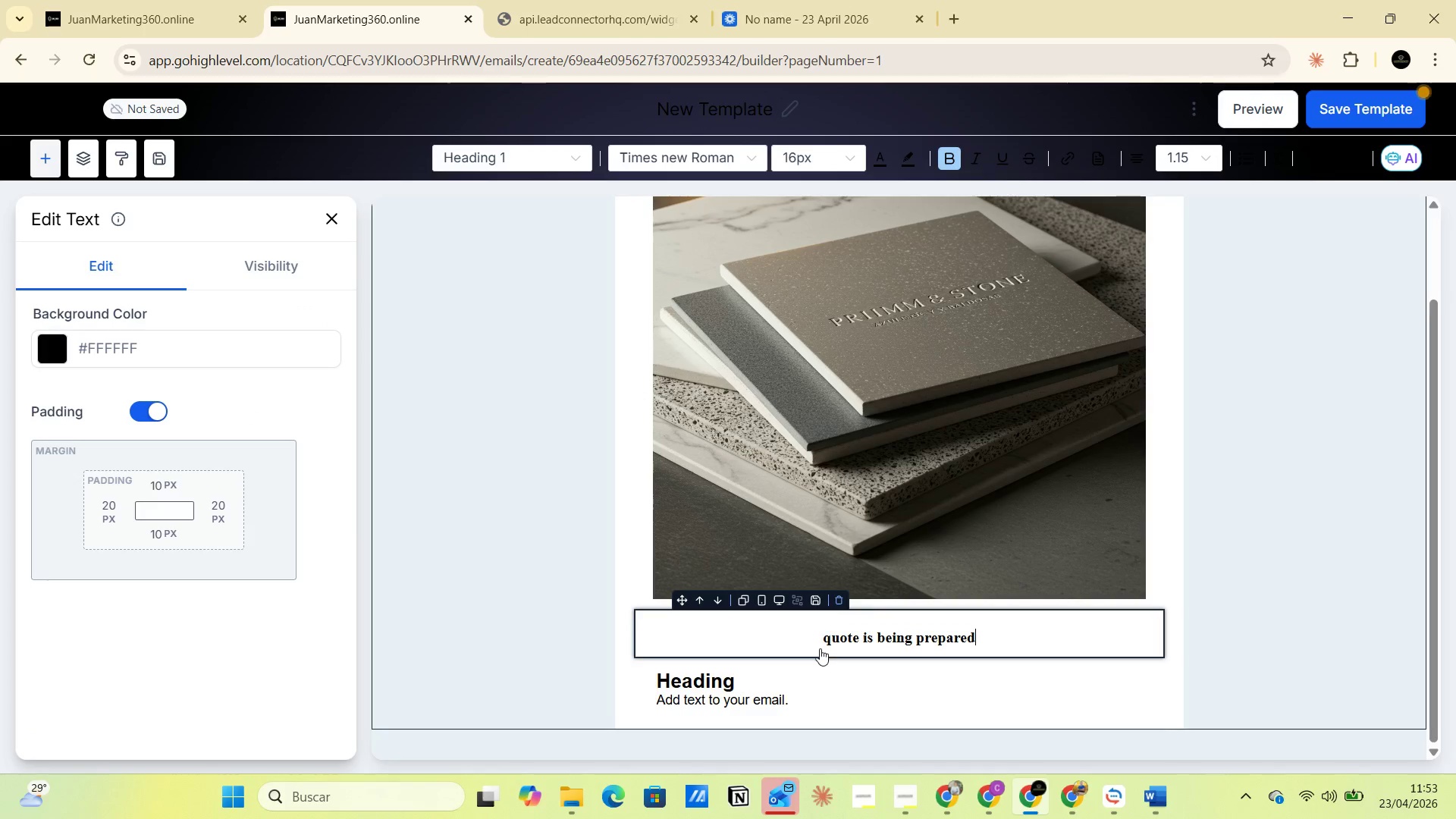 
left_click_drag(start_coordinate=[819, 639], to_coordinate=[1035, 639])
 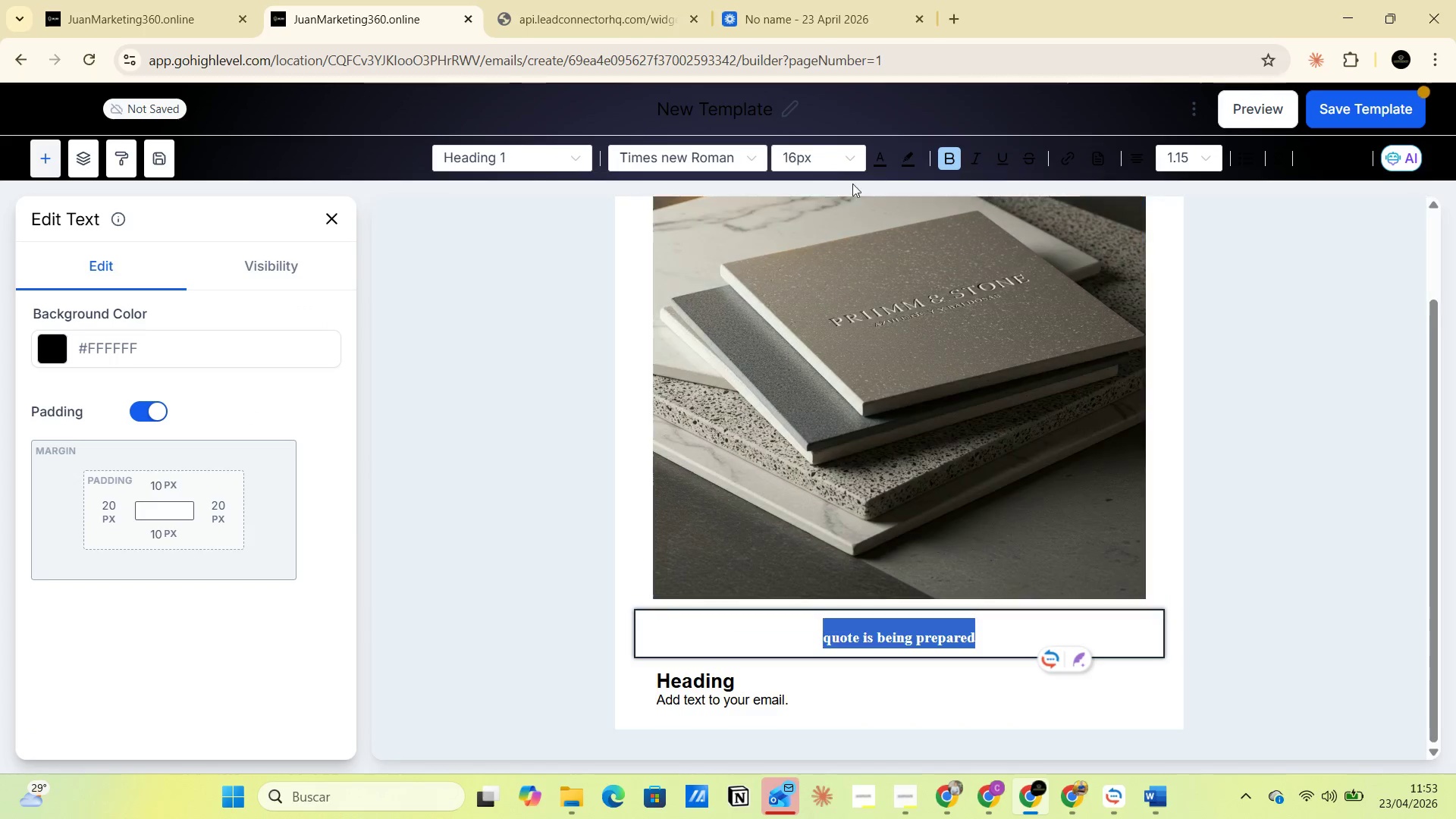 
left_click([844, 152])
 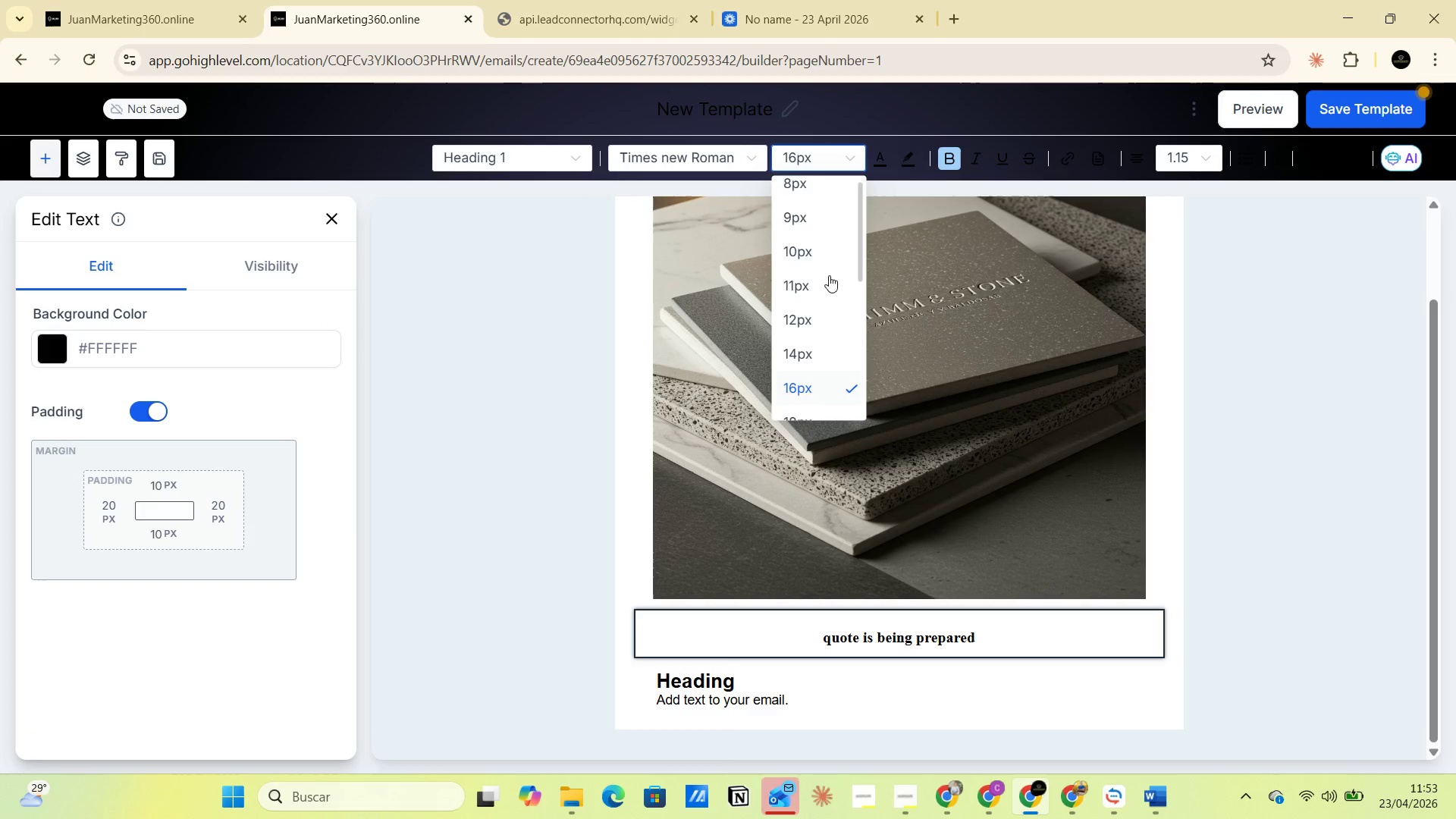 
scroll: coordinate [819, 374], scroll_direction: down, amount: 5.0
 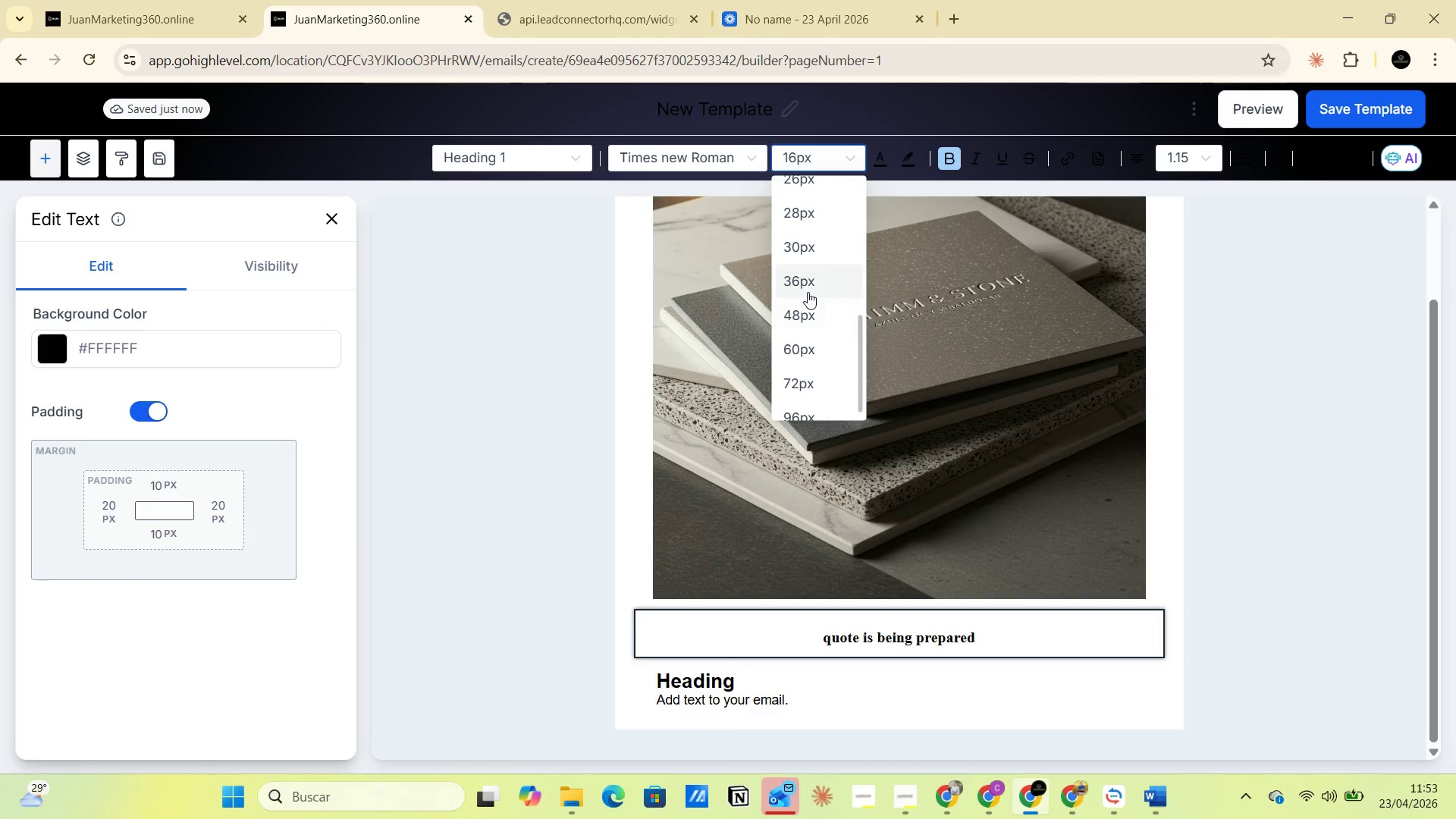 
left_click([808, 292])
 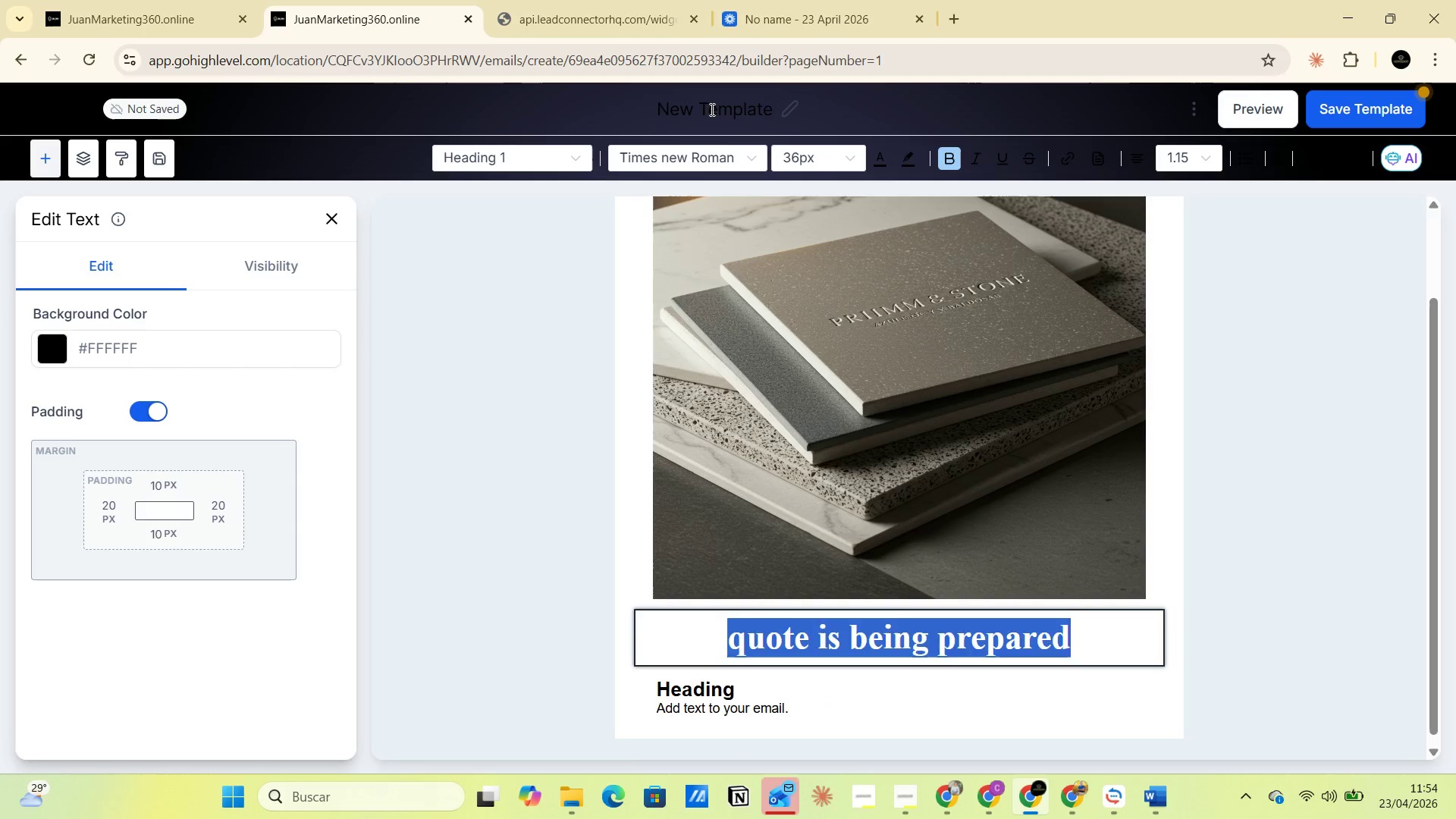 
double_click([712, 109])
 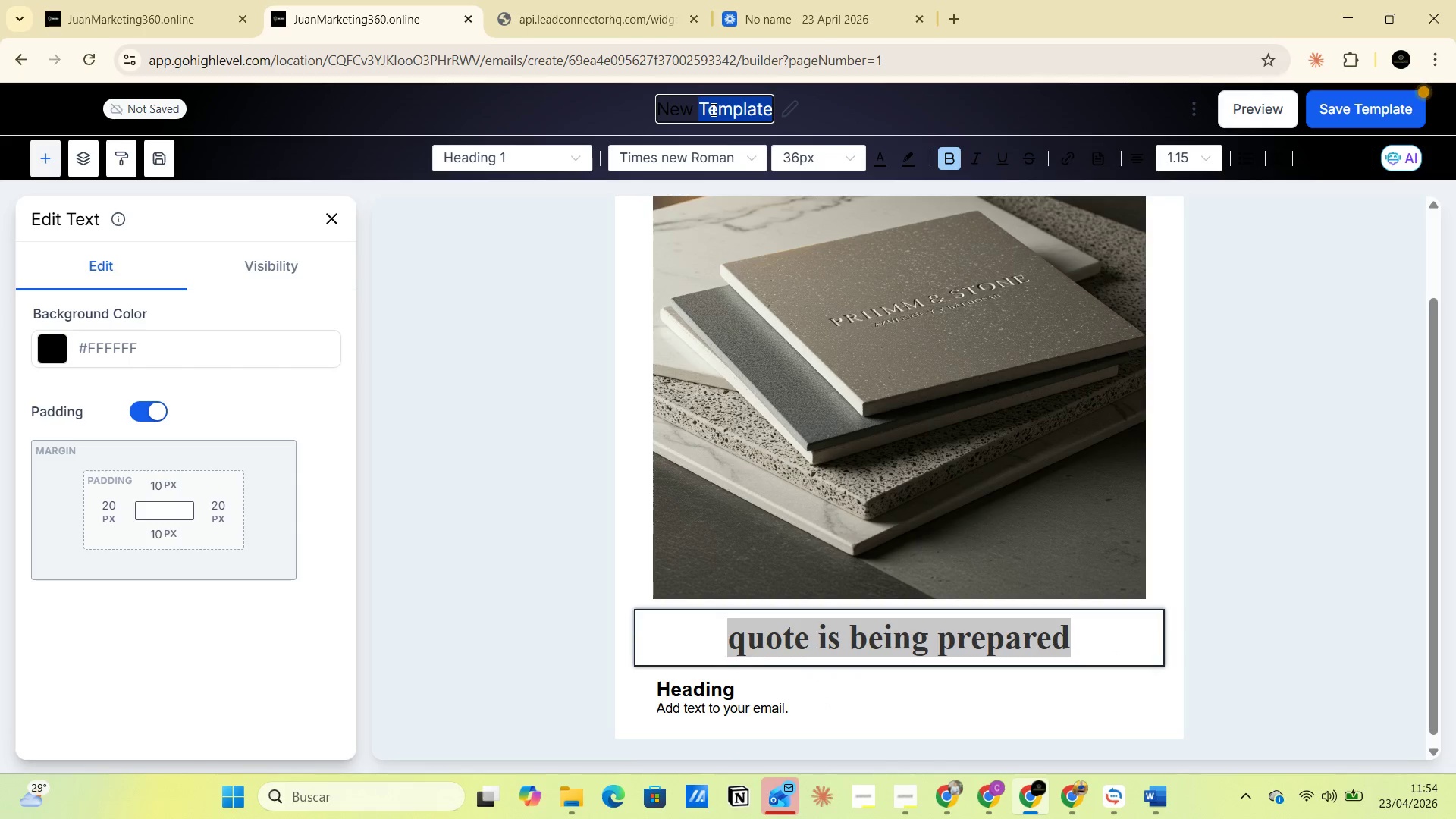 
triple_click([712, 109])
 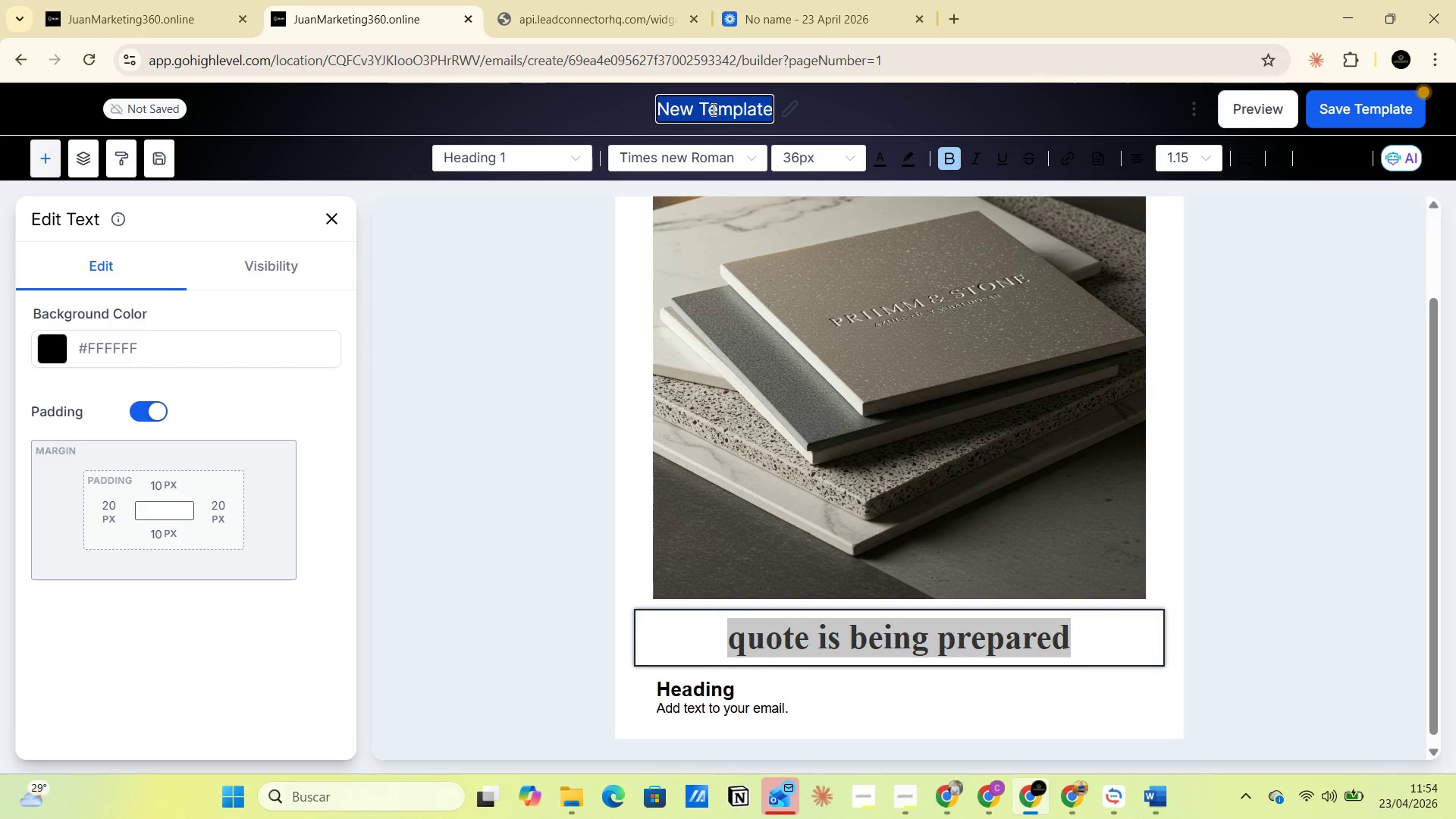 
key(1)
 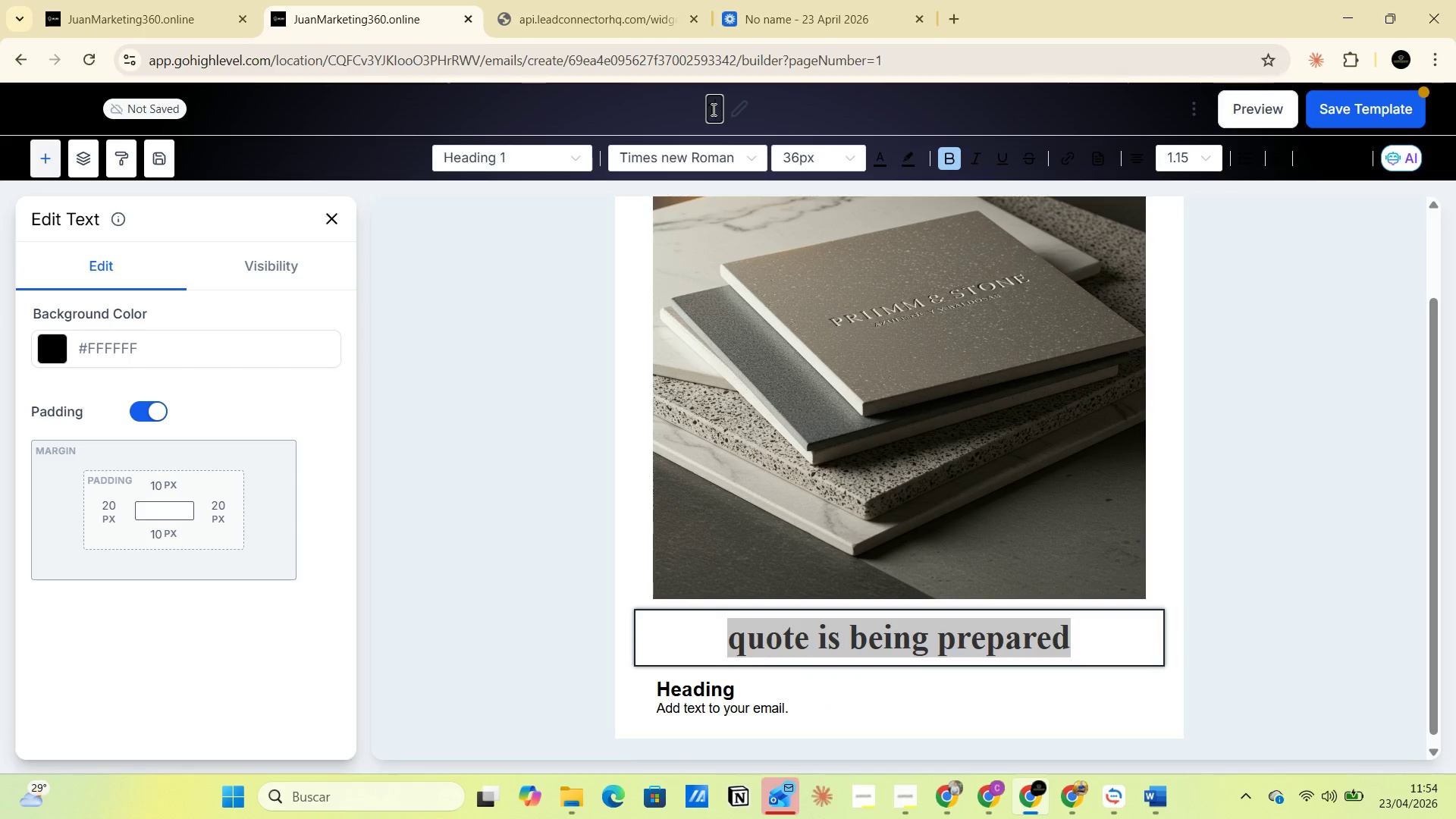 
key(Space)
 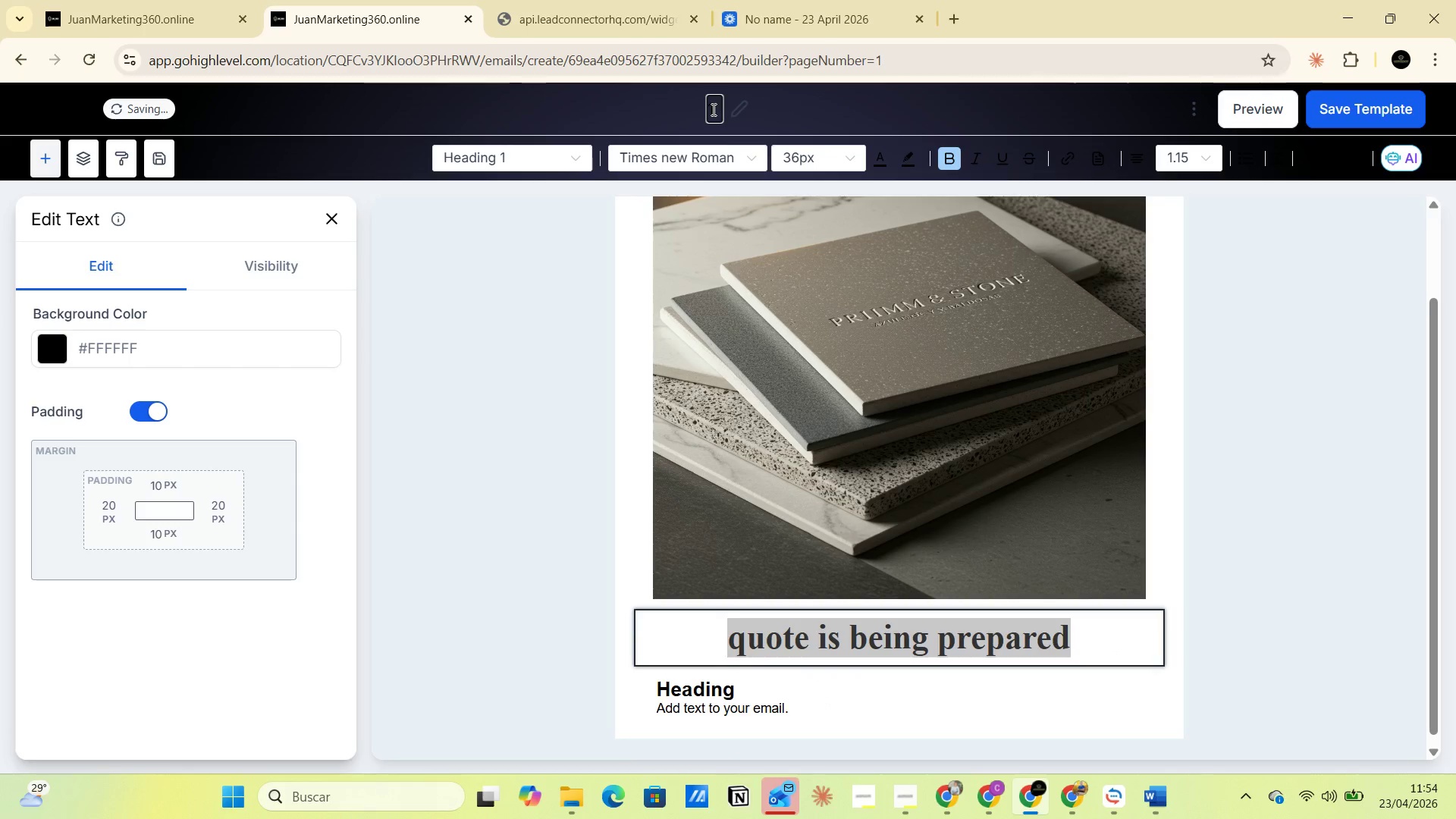 
key(Control+V)
 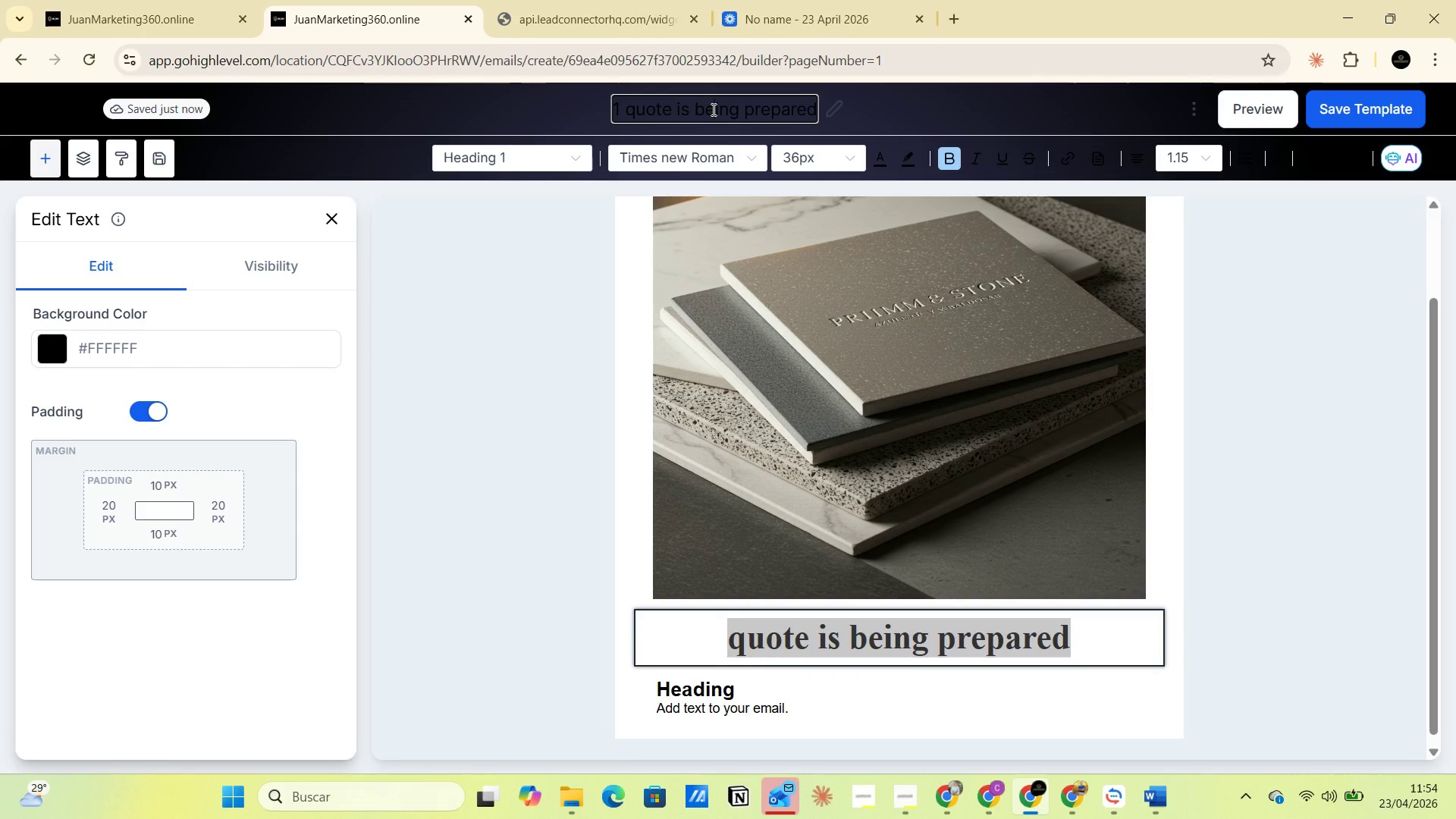 
double_click([712, 109])
 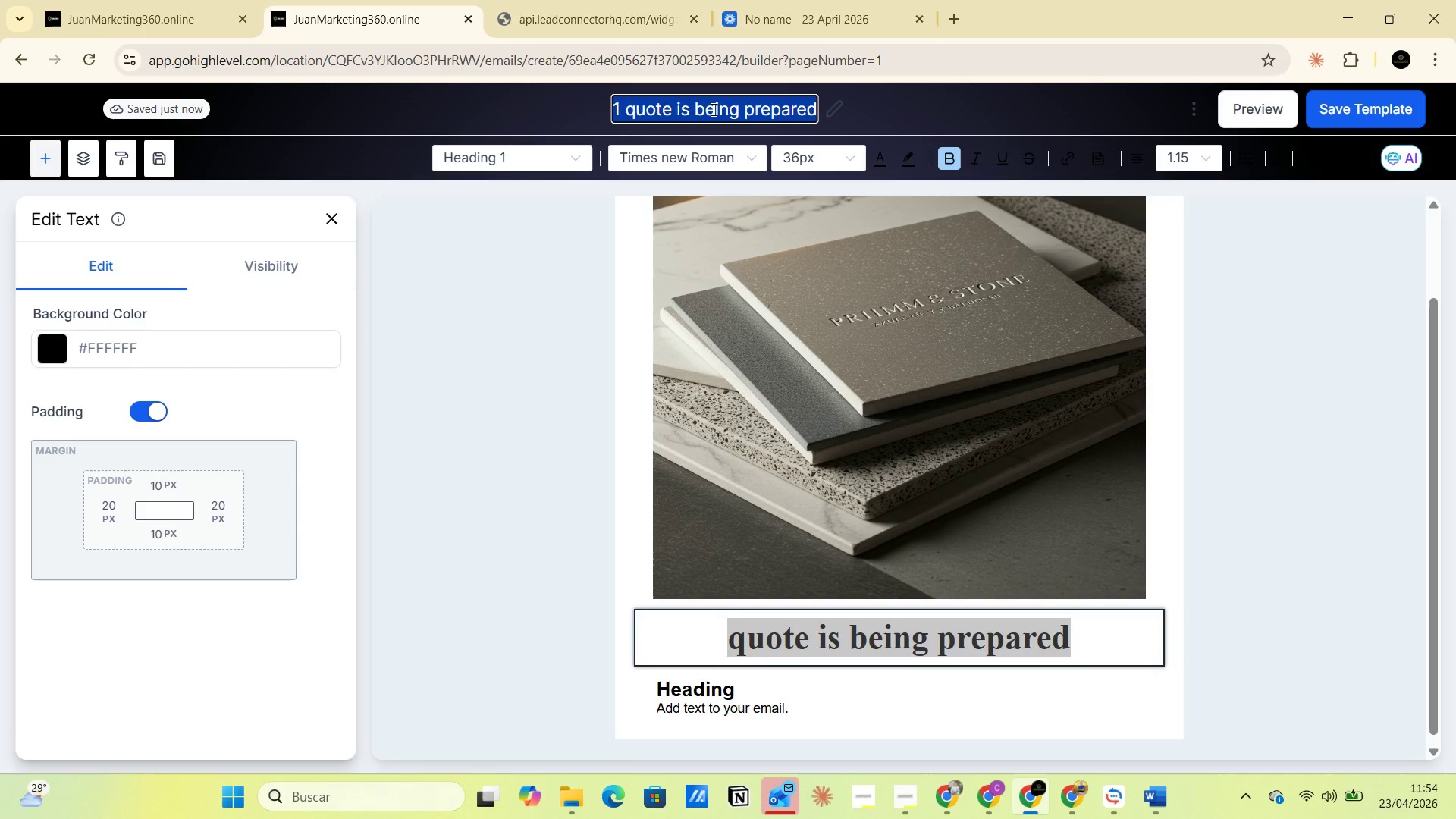 
triple_click([712, 109])
 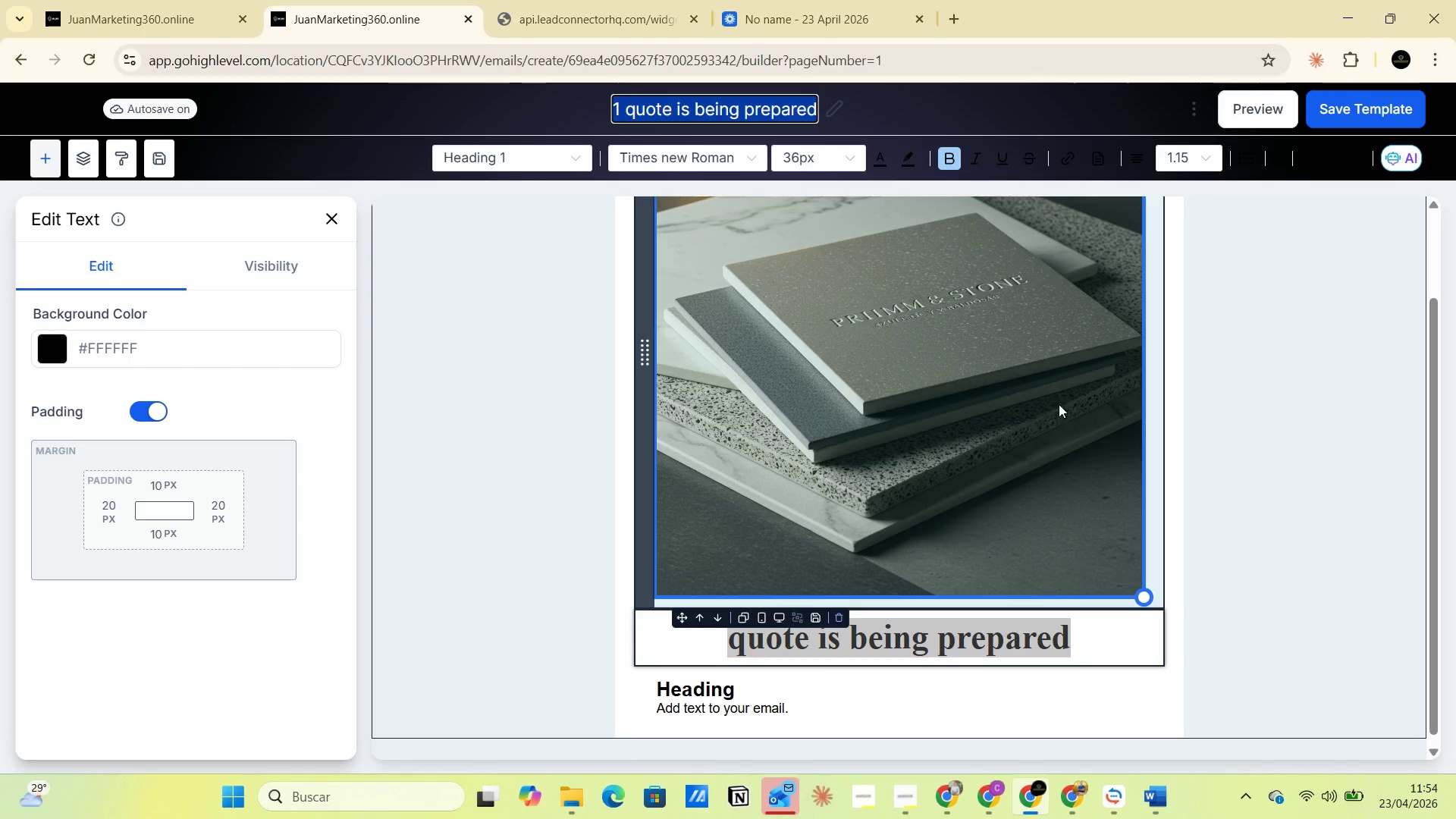 
left_click([1244, 572])
 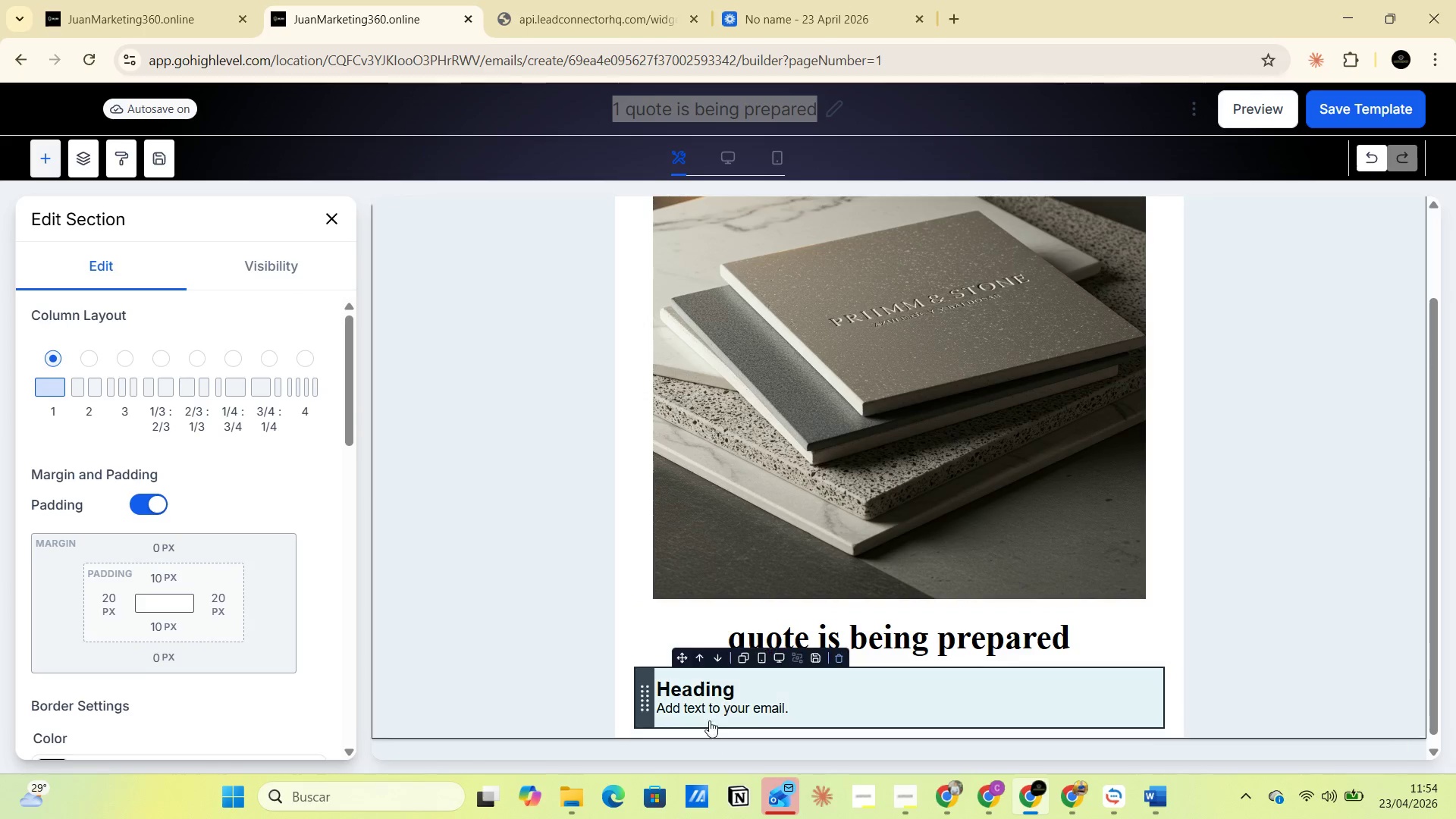 
left_click([718, 694])
 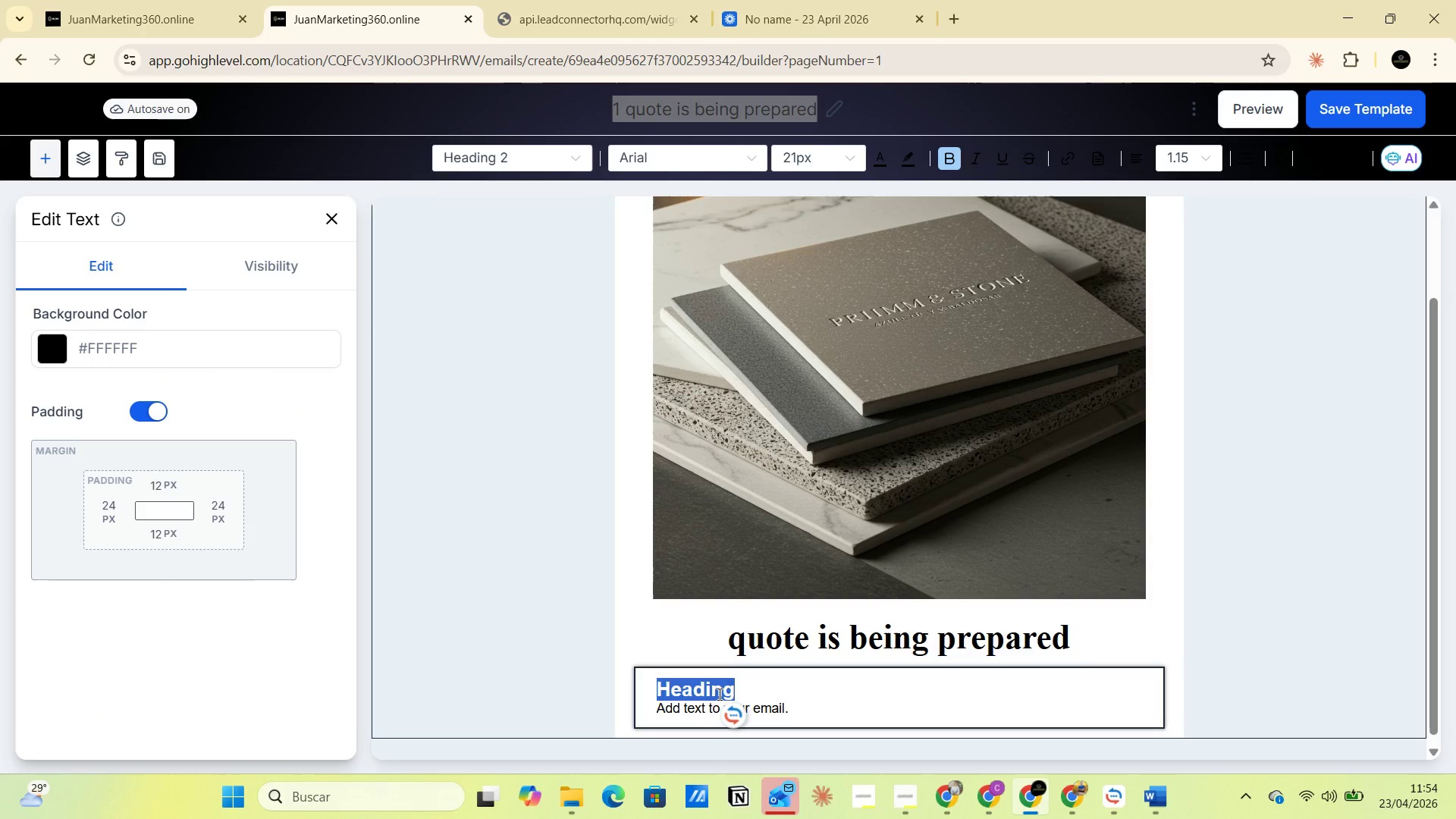 
key(Alt+AltLeft)
 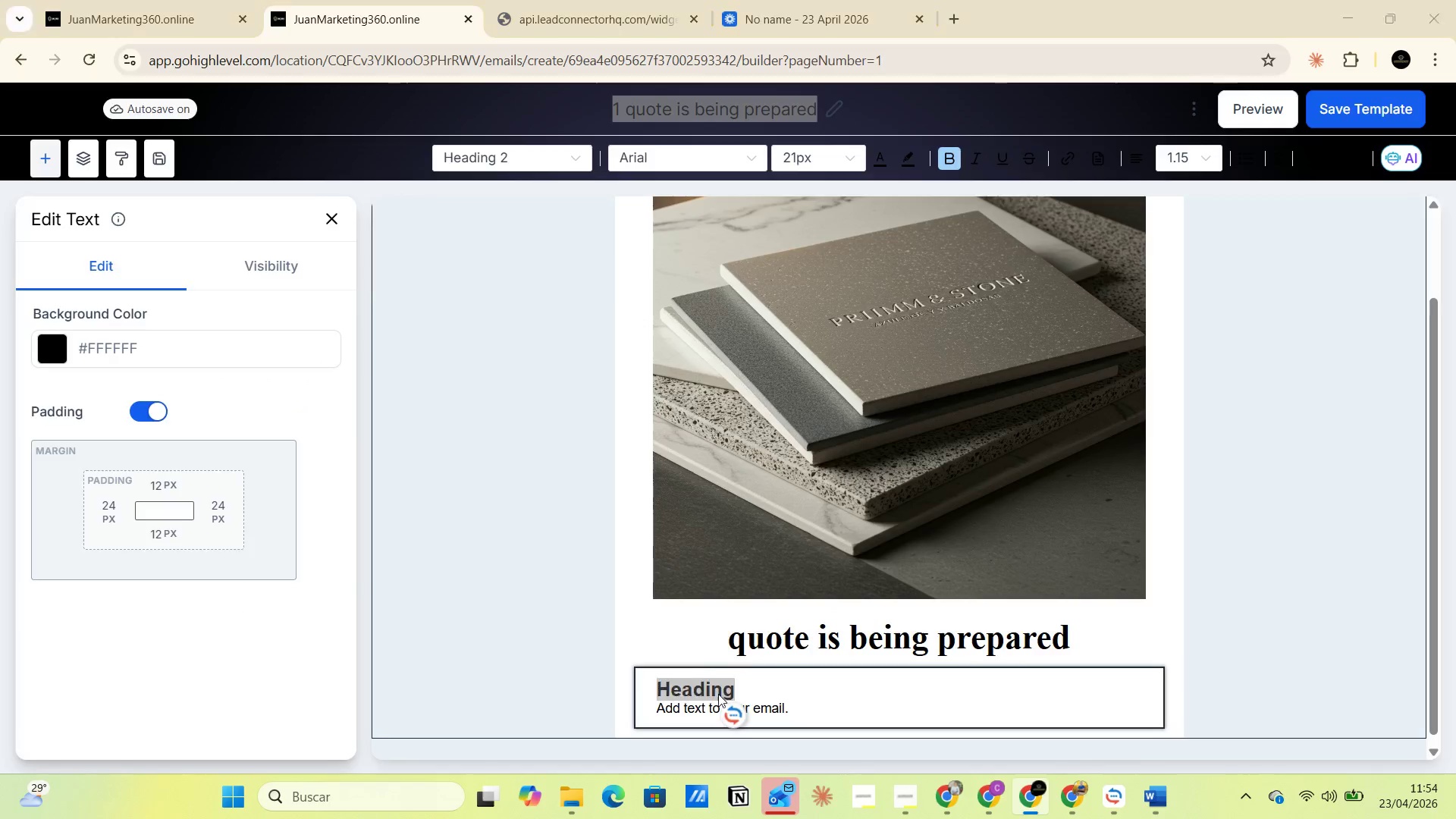 
key(Alt+Tab)
 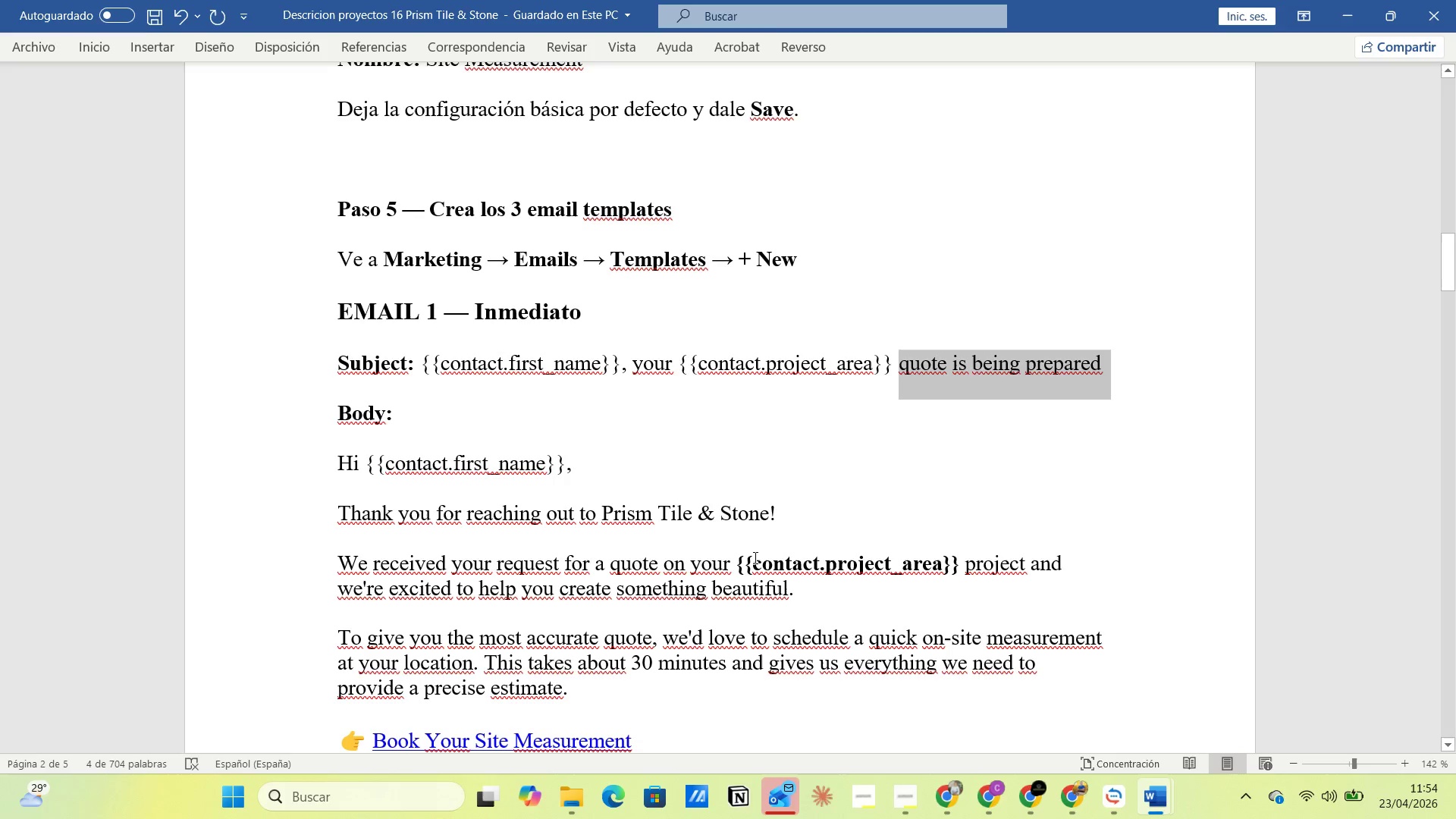 
scroll: coordinate [754, 549], scroll_direction: down, amount: 1.0
 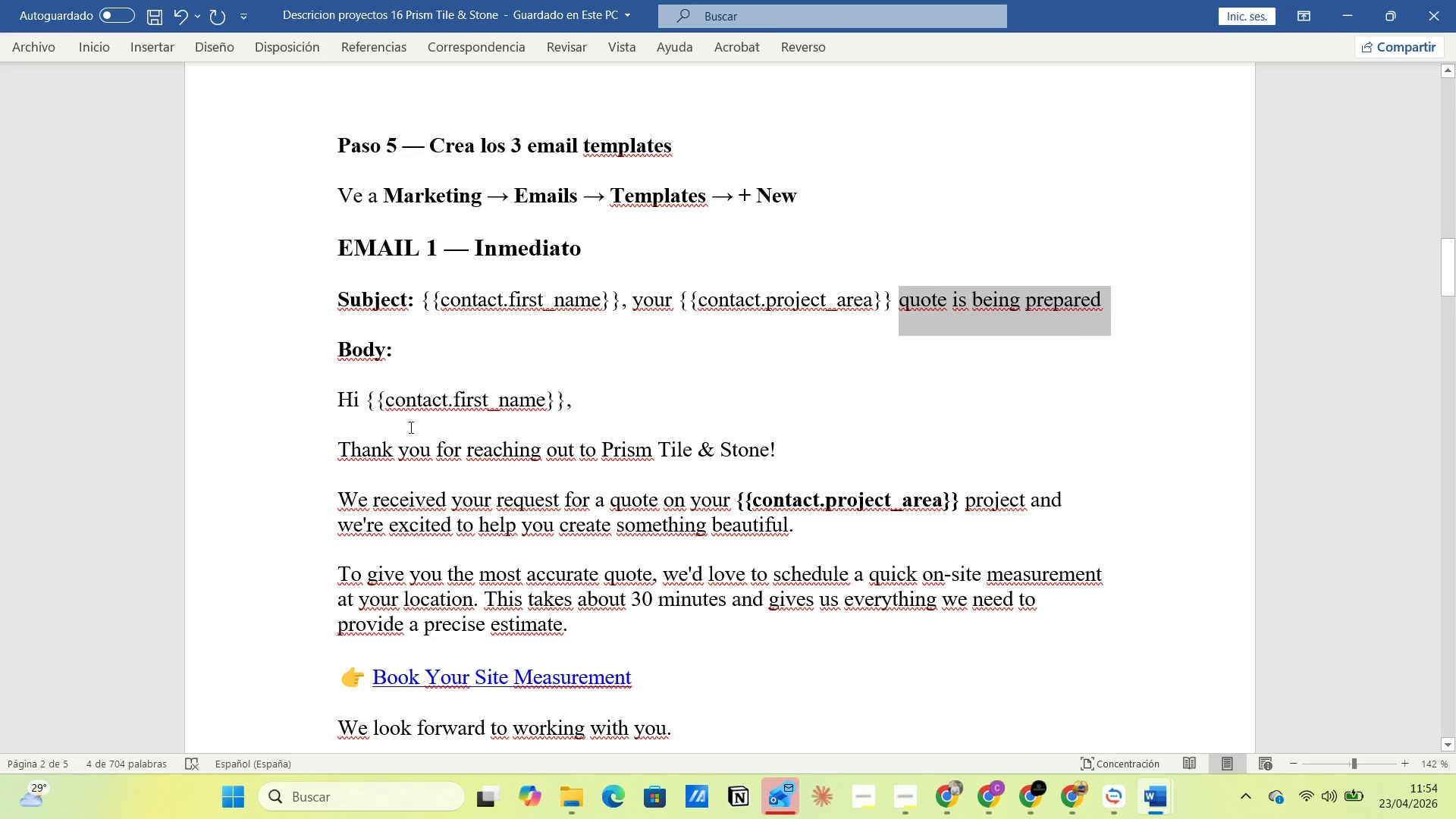 
left_click([369, 404])
 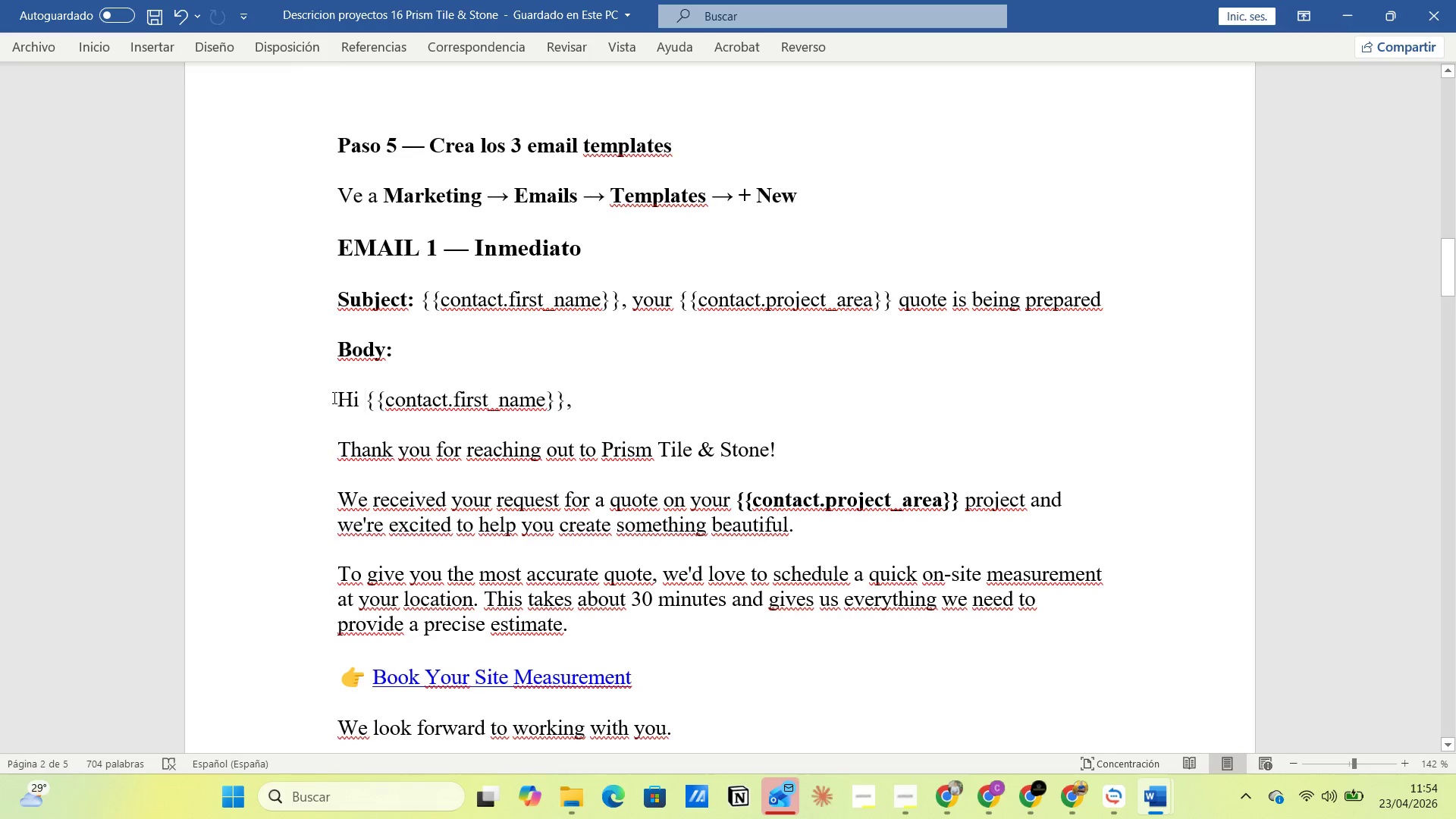 
left_click_drag(start_coordinate=[333, 397], to_coordinate=[640, 529])
 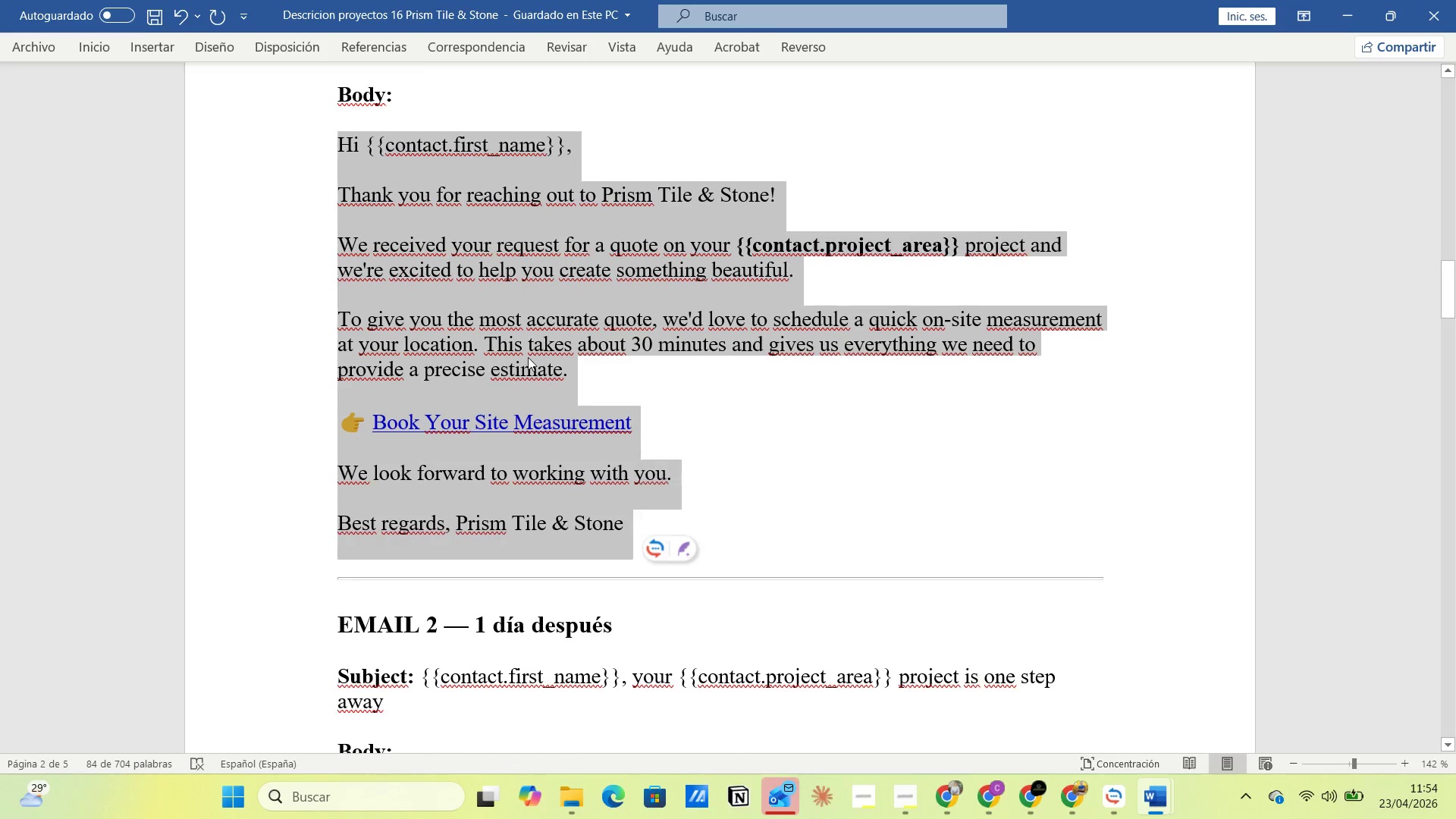 
scroll: coordinate [667, 513], scroll_direction: down, amount: 4.0
 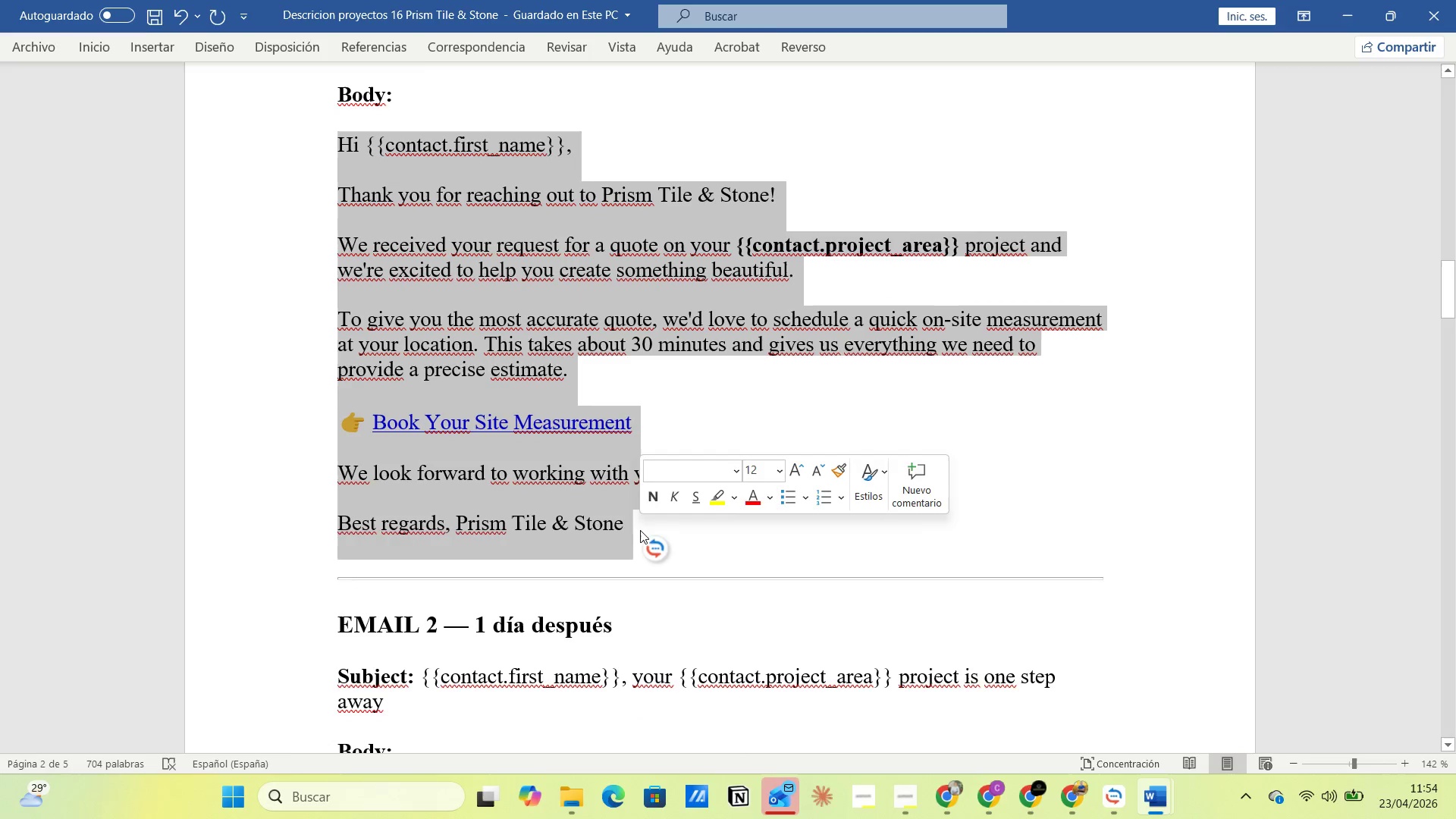 
right_click([519, 334])
 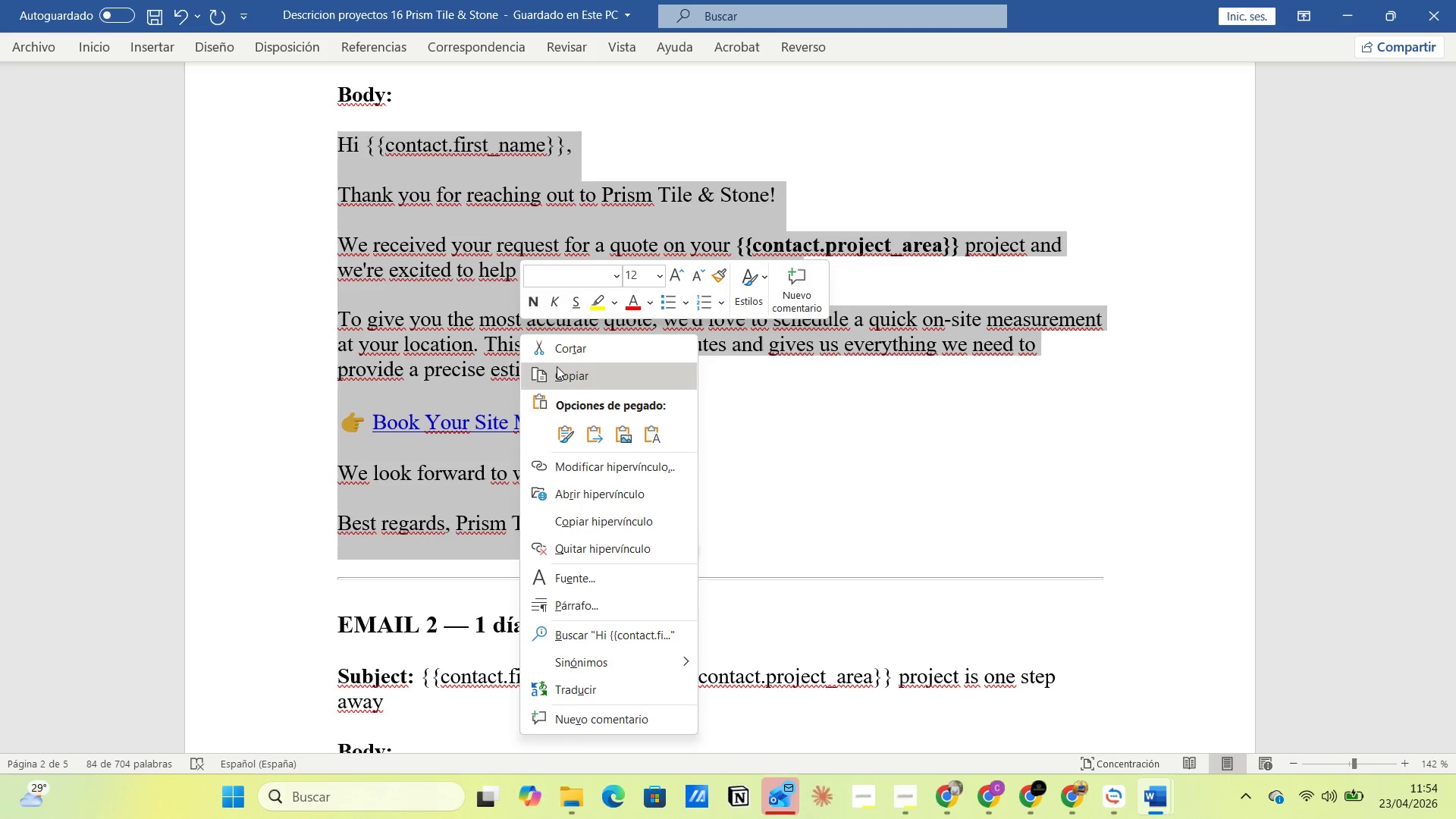 
left_click([564, 373])
 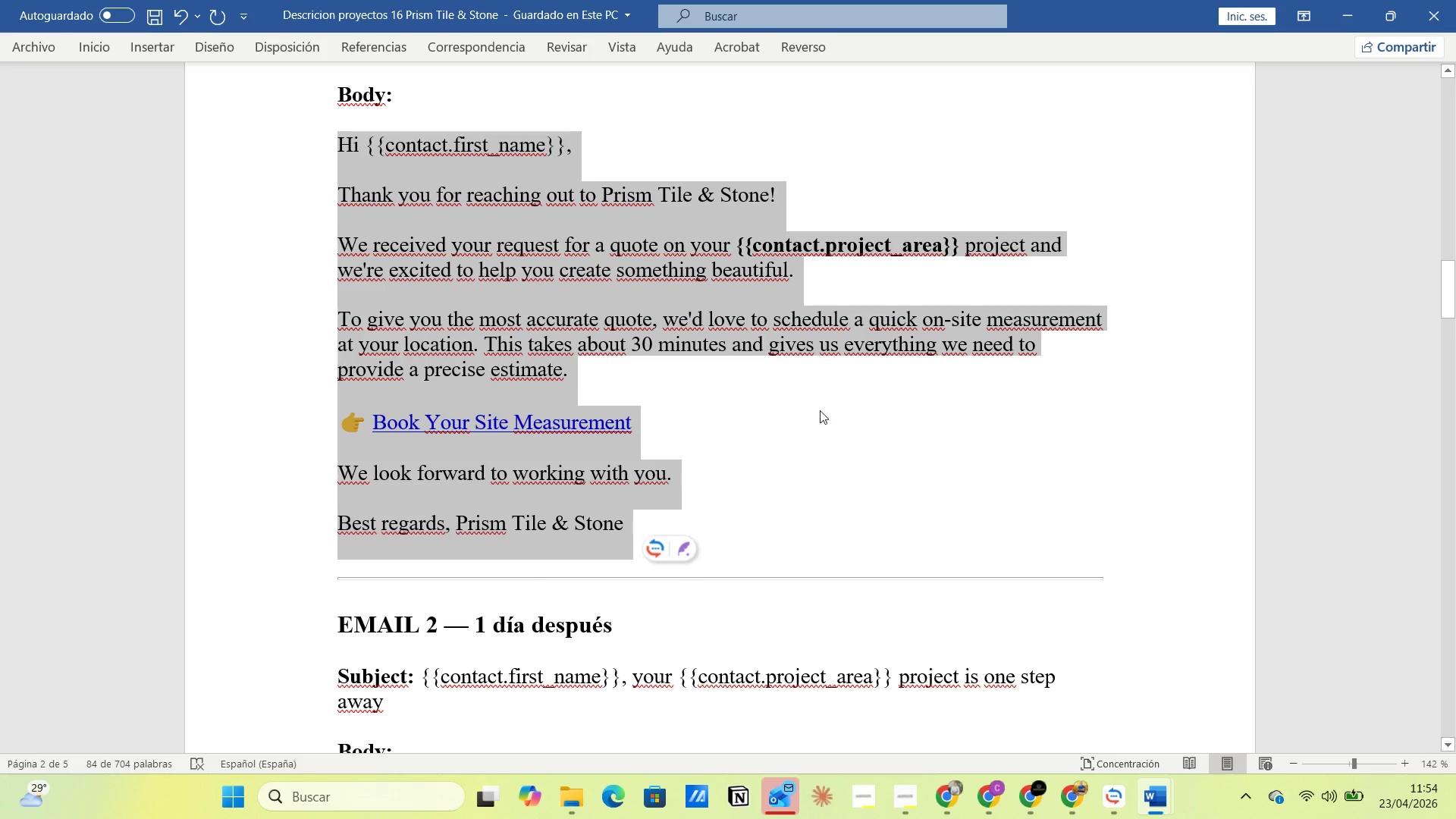 
key(Alt+AltLeft)
 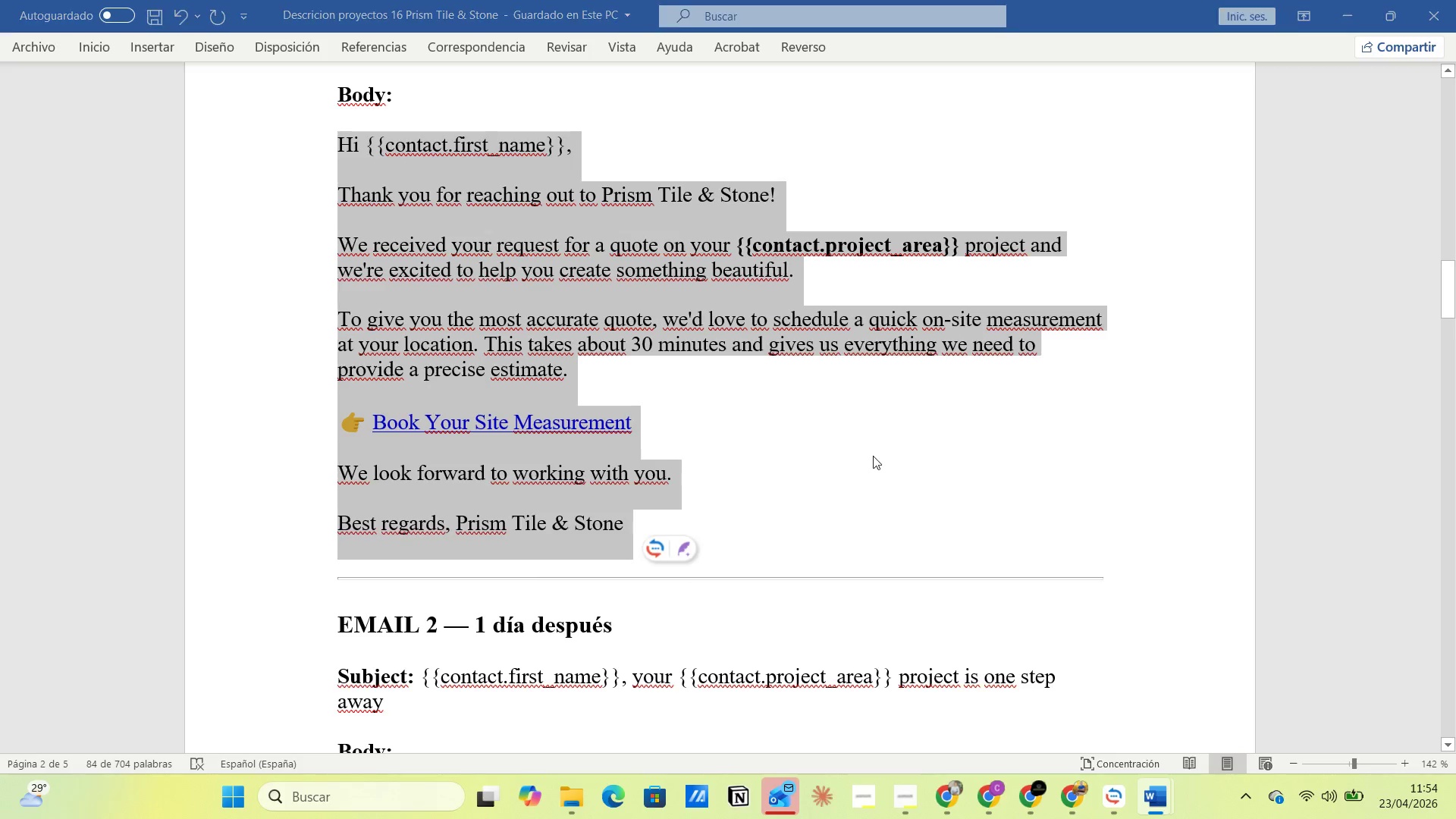 
key(Alt+Tab)
 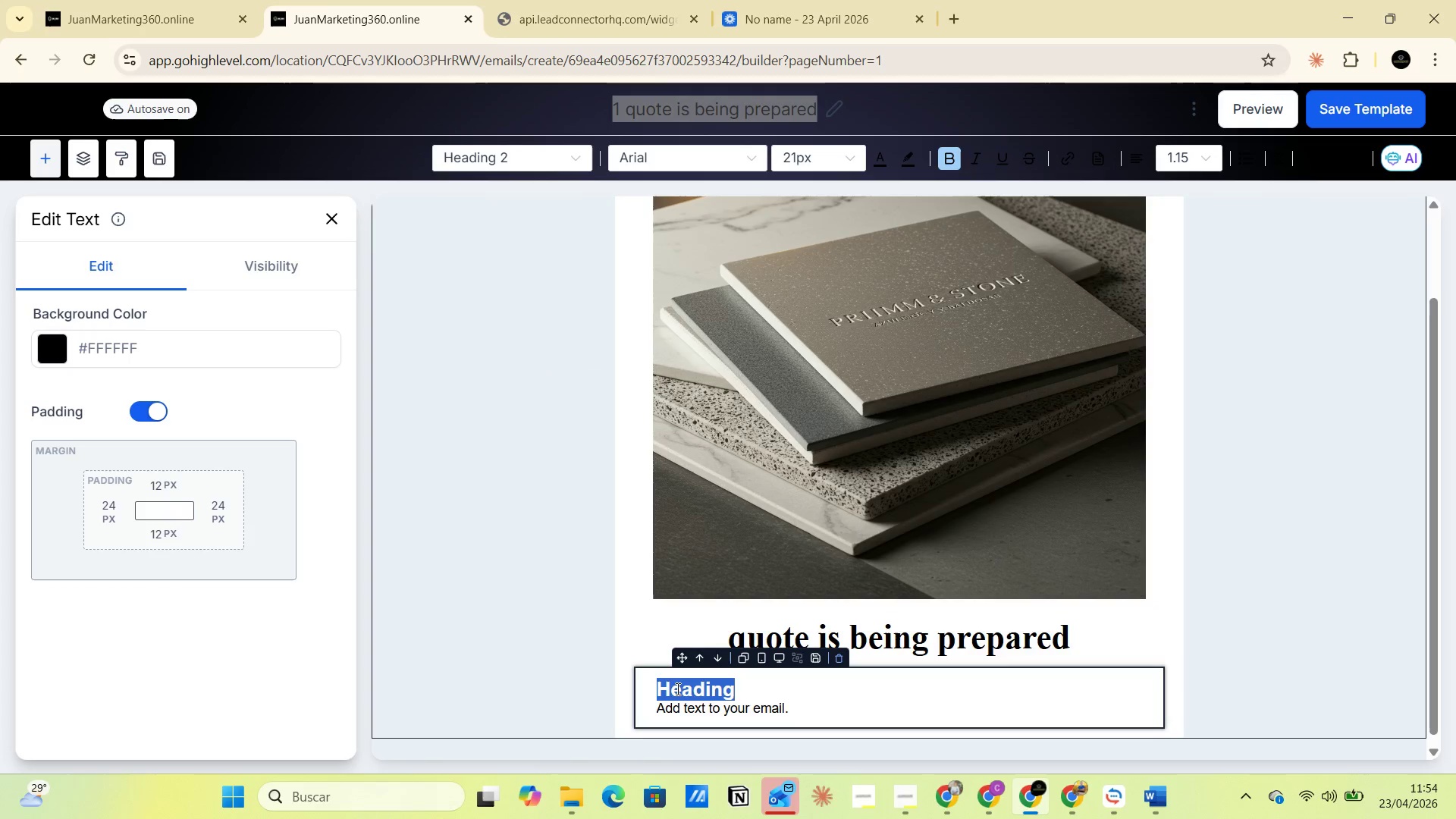 
left_click([662, 682])
 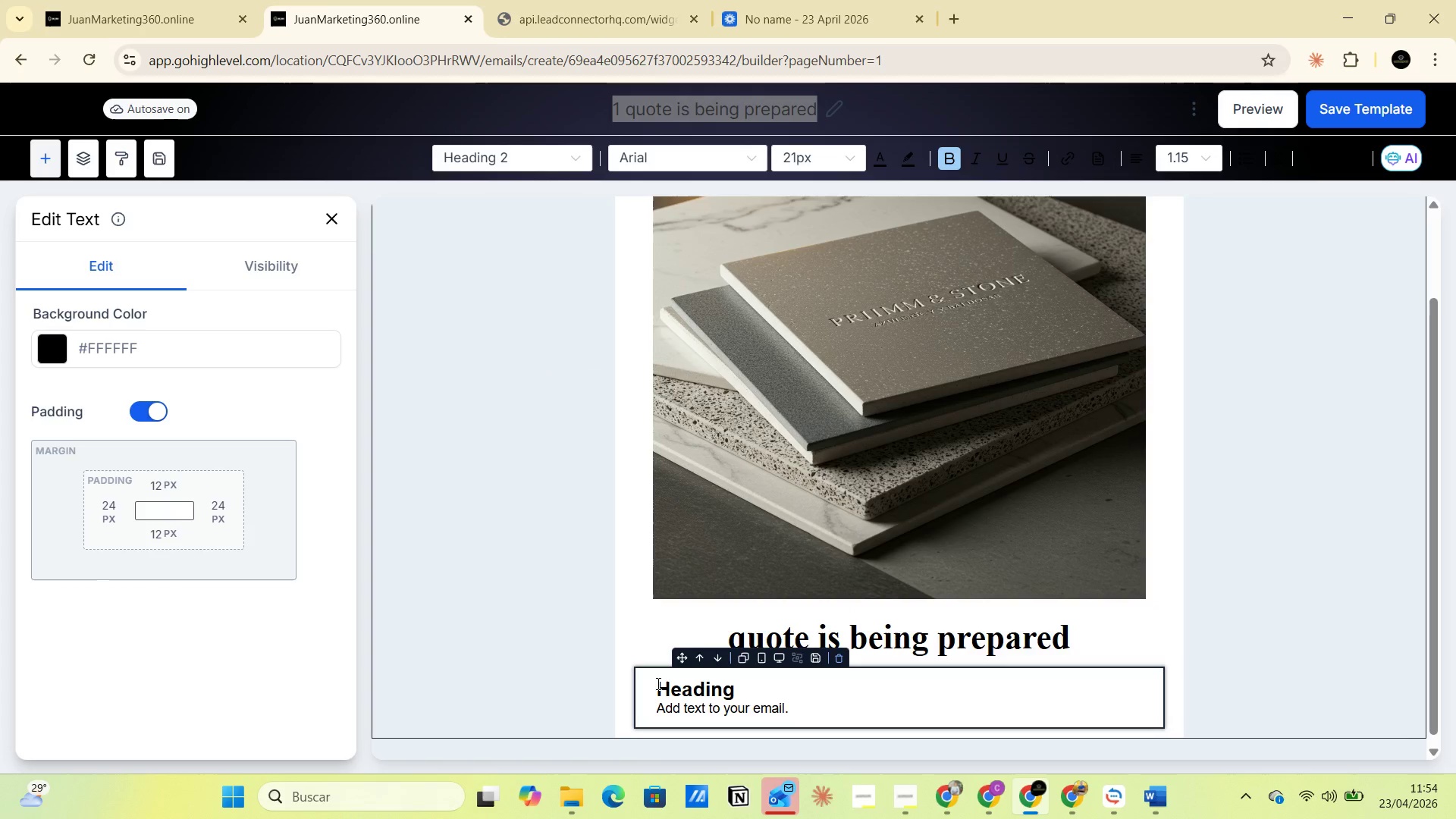 
left_click_drag(start_coordinate=[657, 683], to_coordinate=[811, 704])
 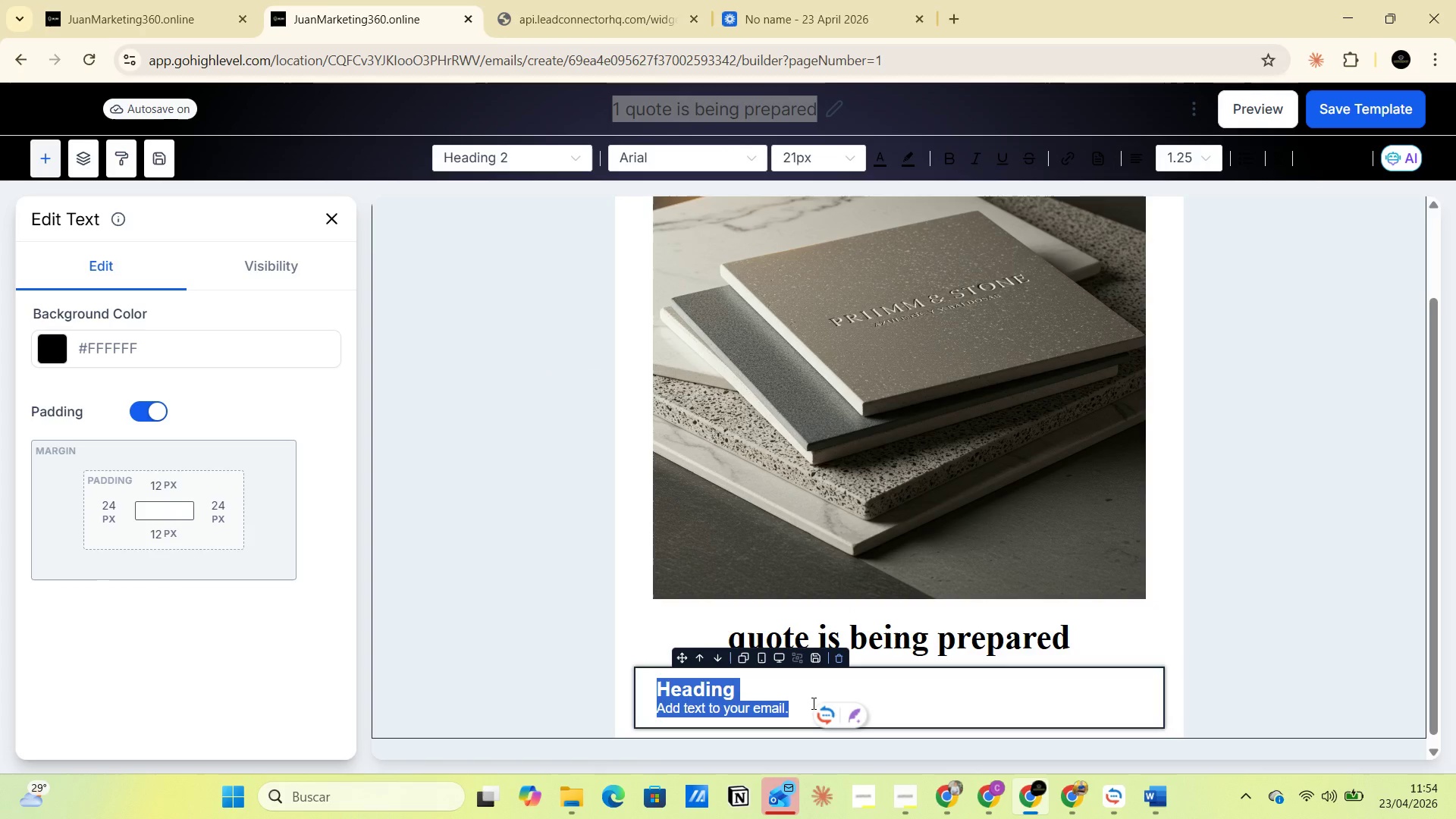 
key(Control+V)
 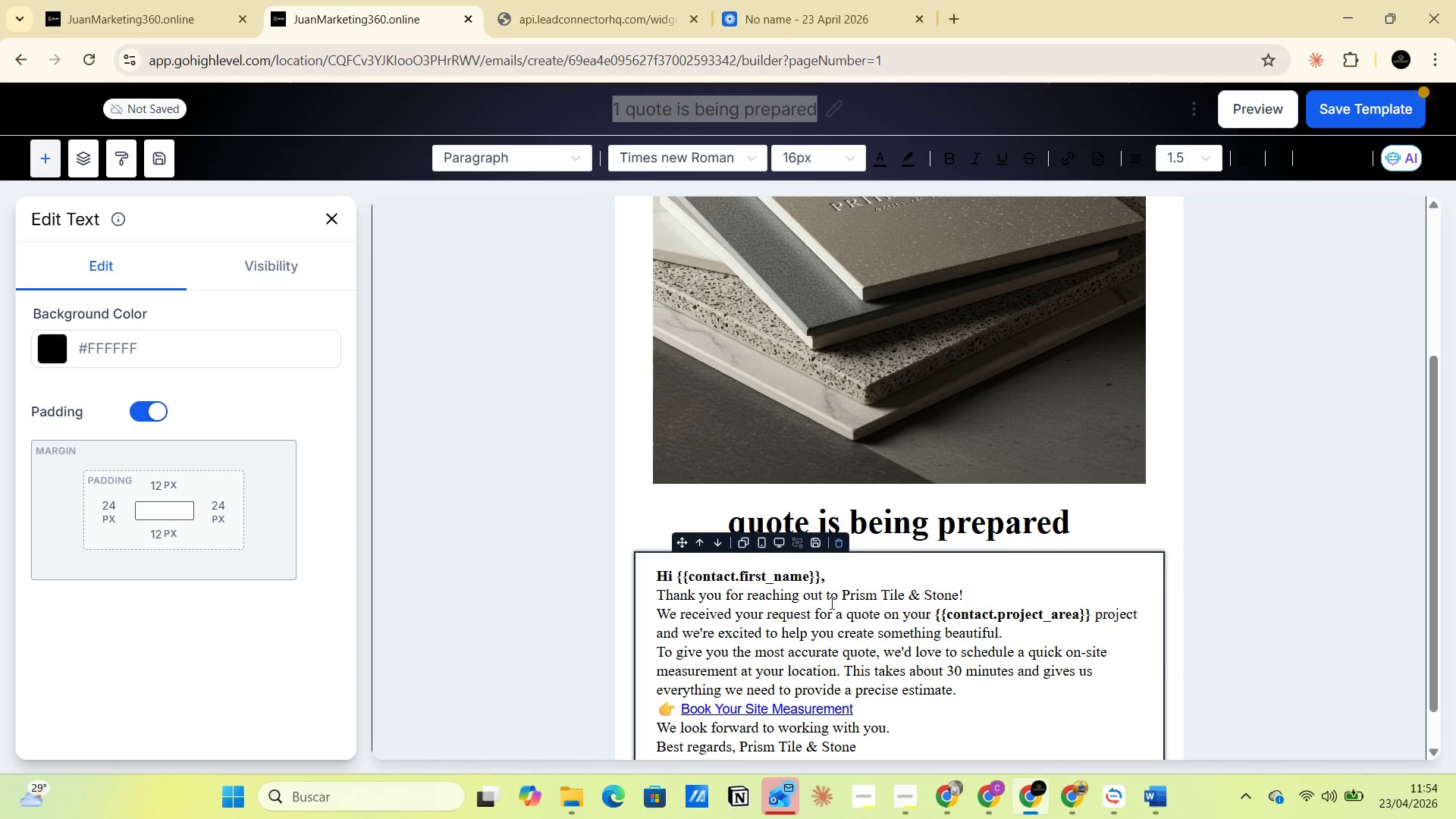 
left_click([839, 577])
 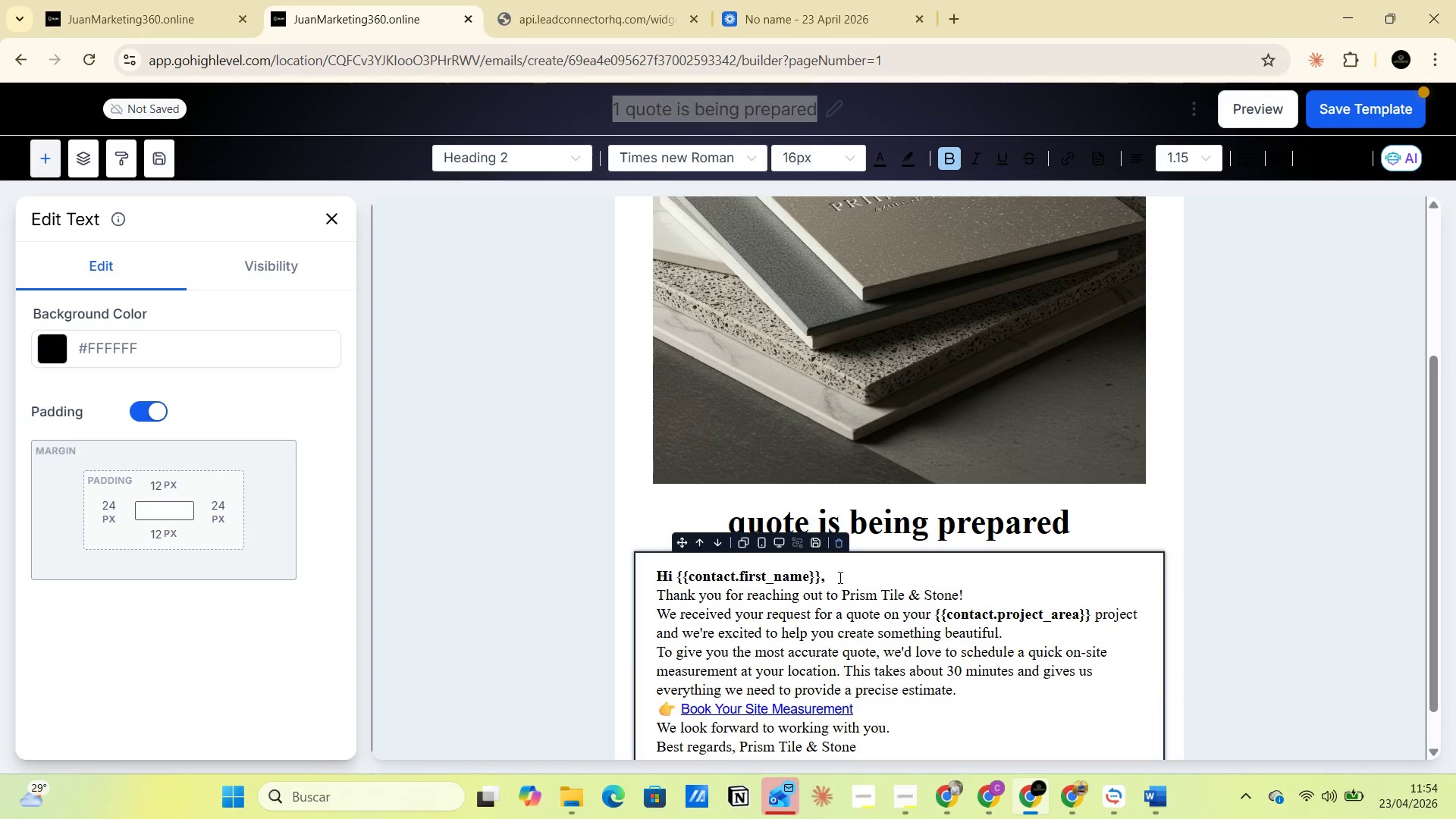 
key(Enter)
 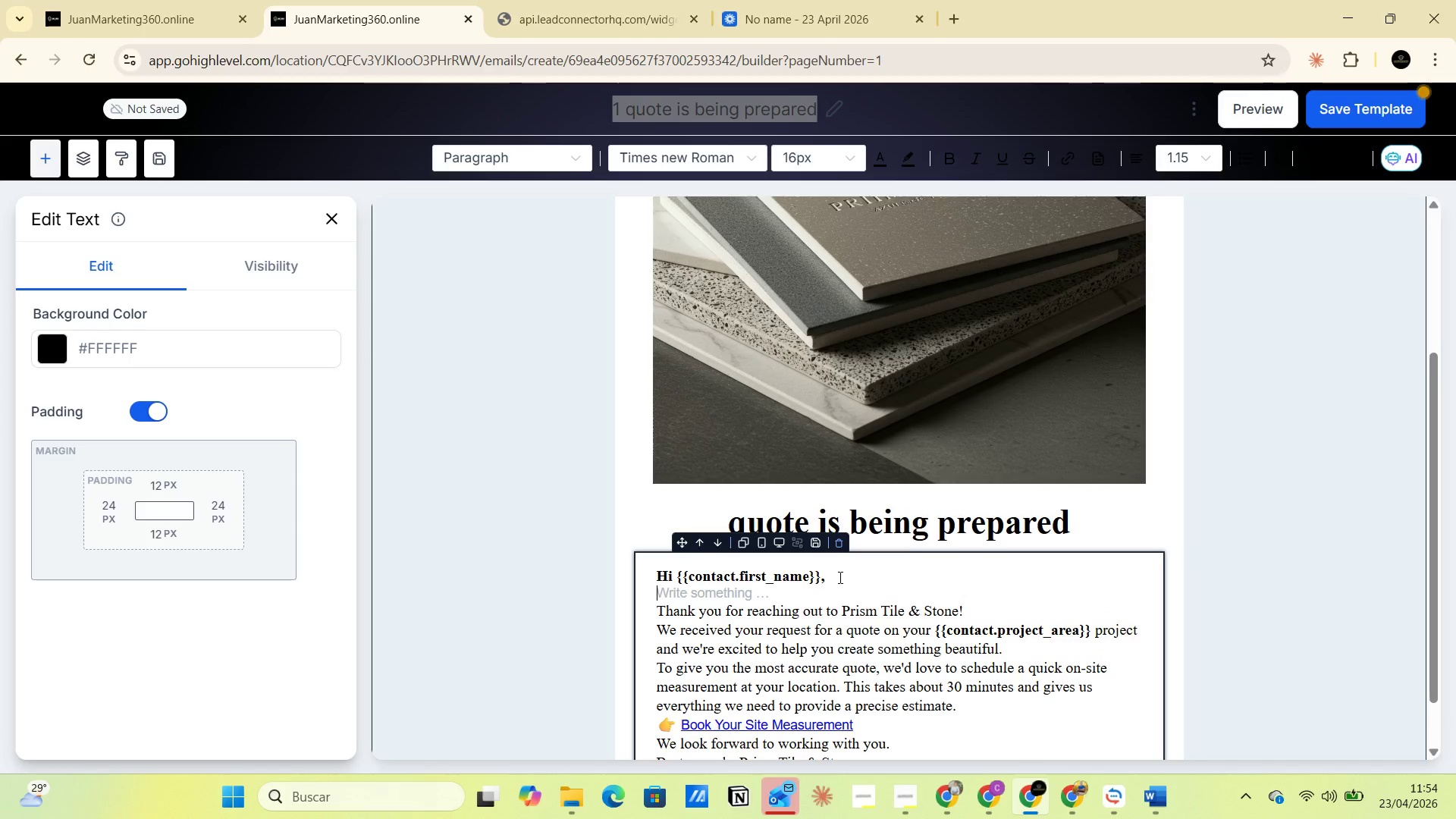 
scroll: coordinate [839, 577], scroll_direction: down, amount: 1.0
 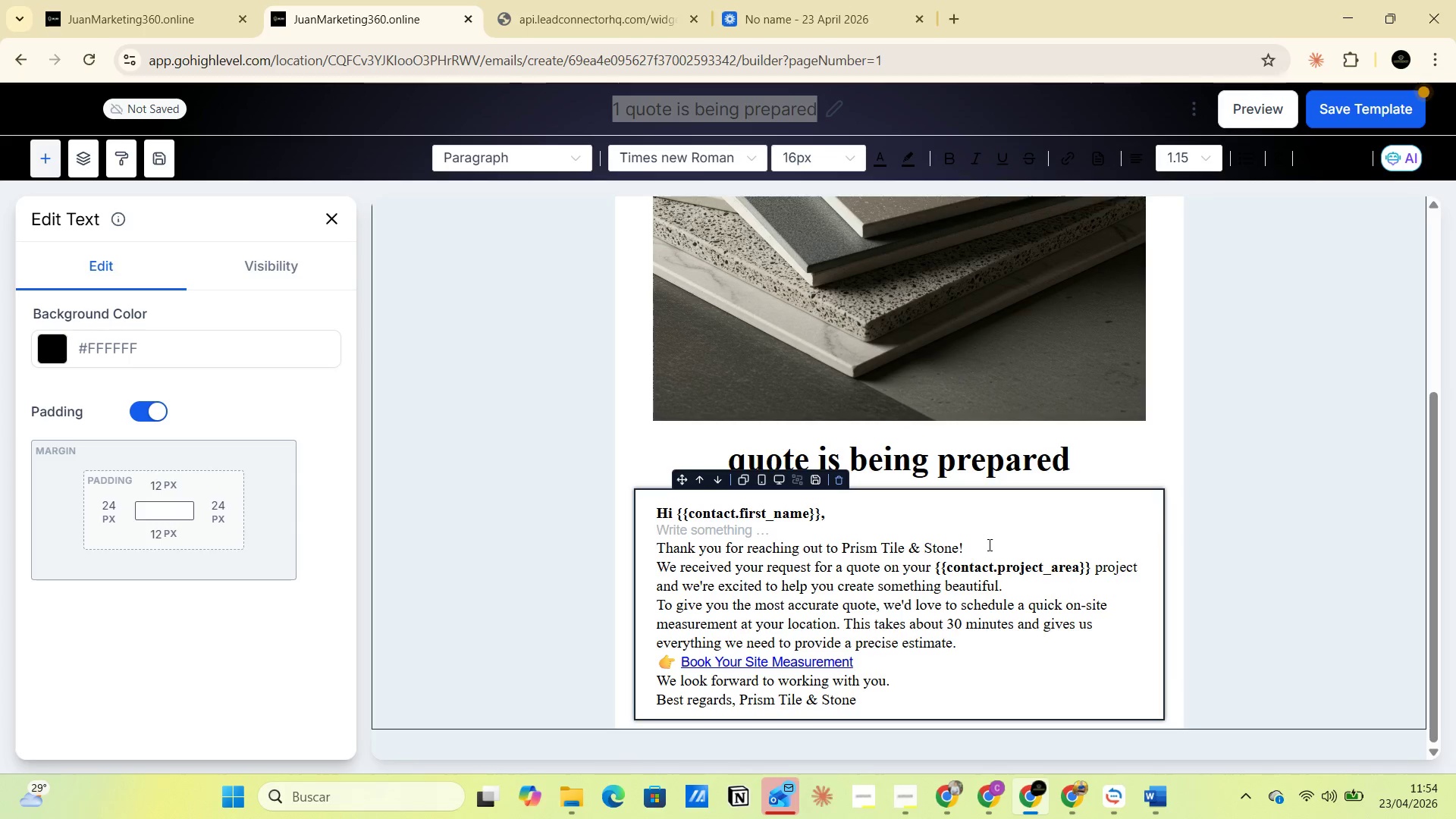 
left_click([976, 528])
 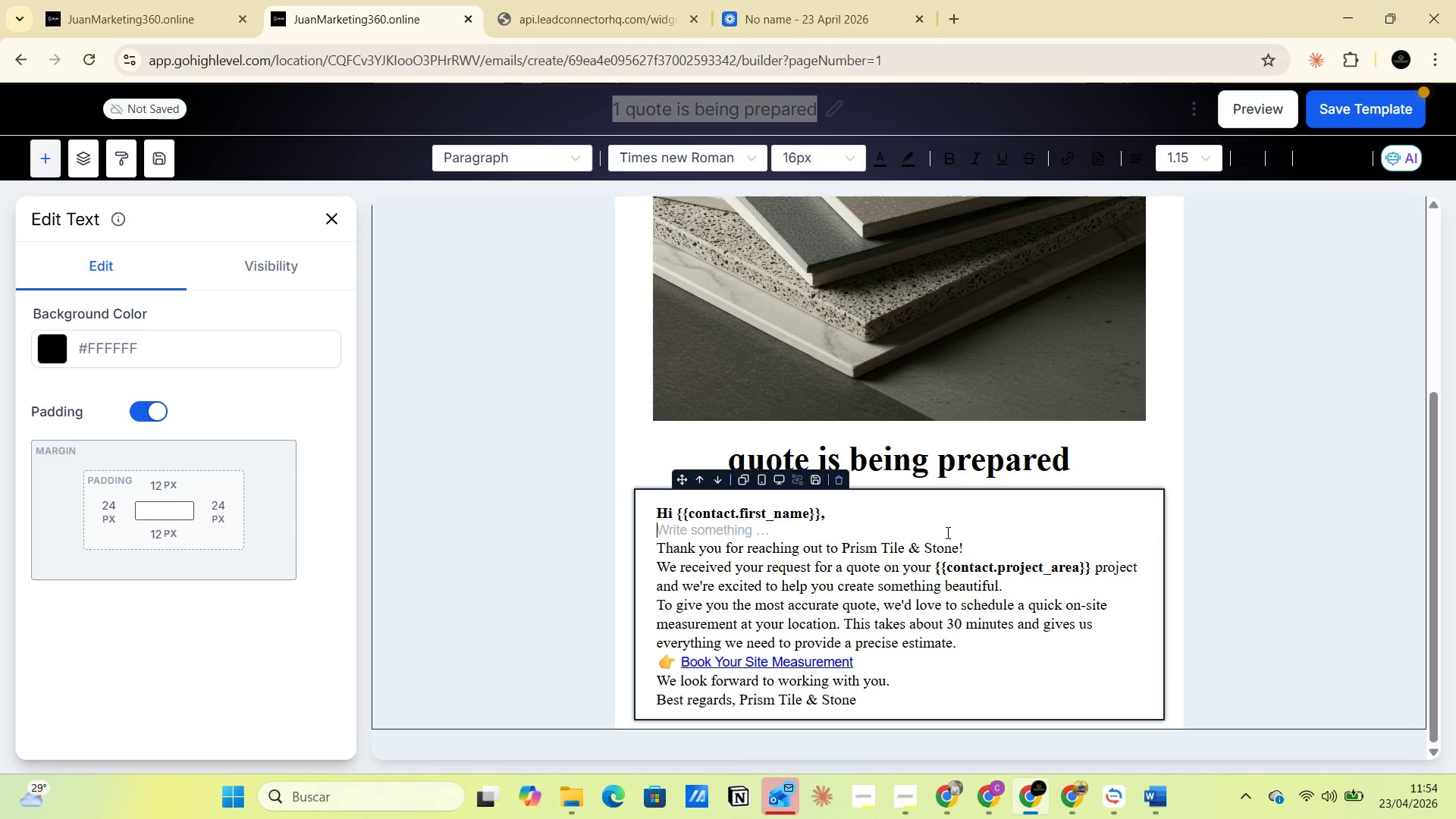 
left_click([940, 530])
 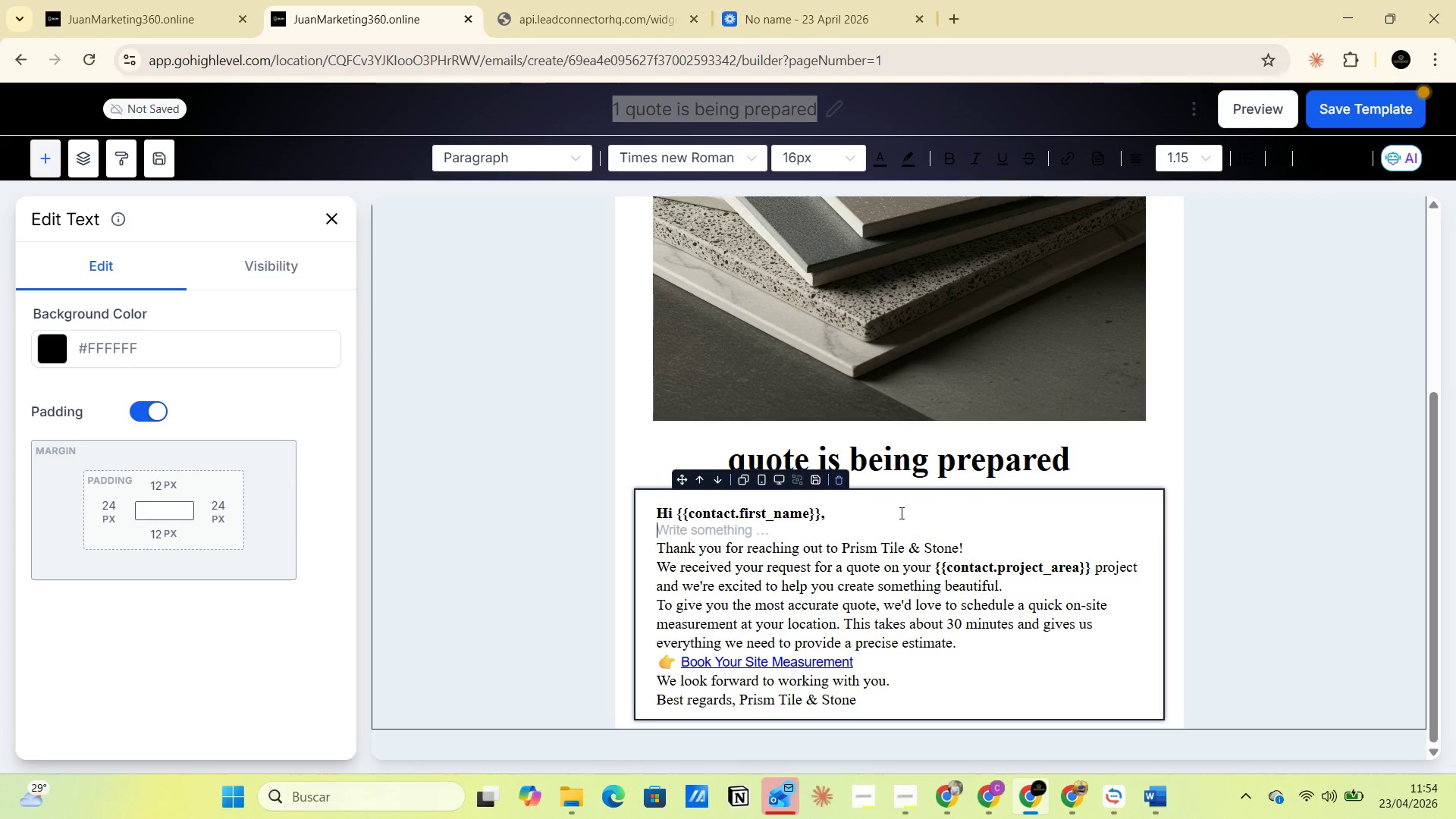 
left_click([896, 510])
 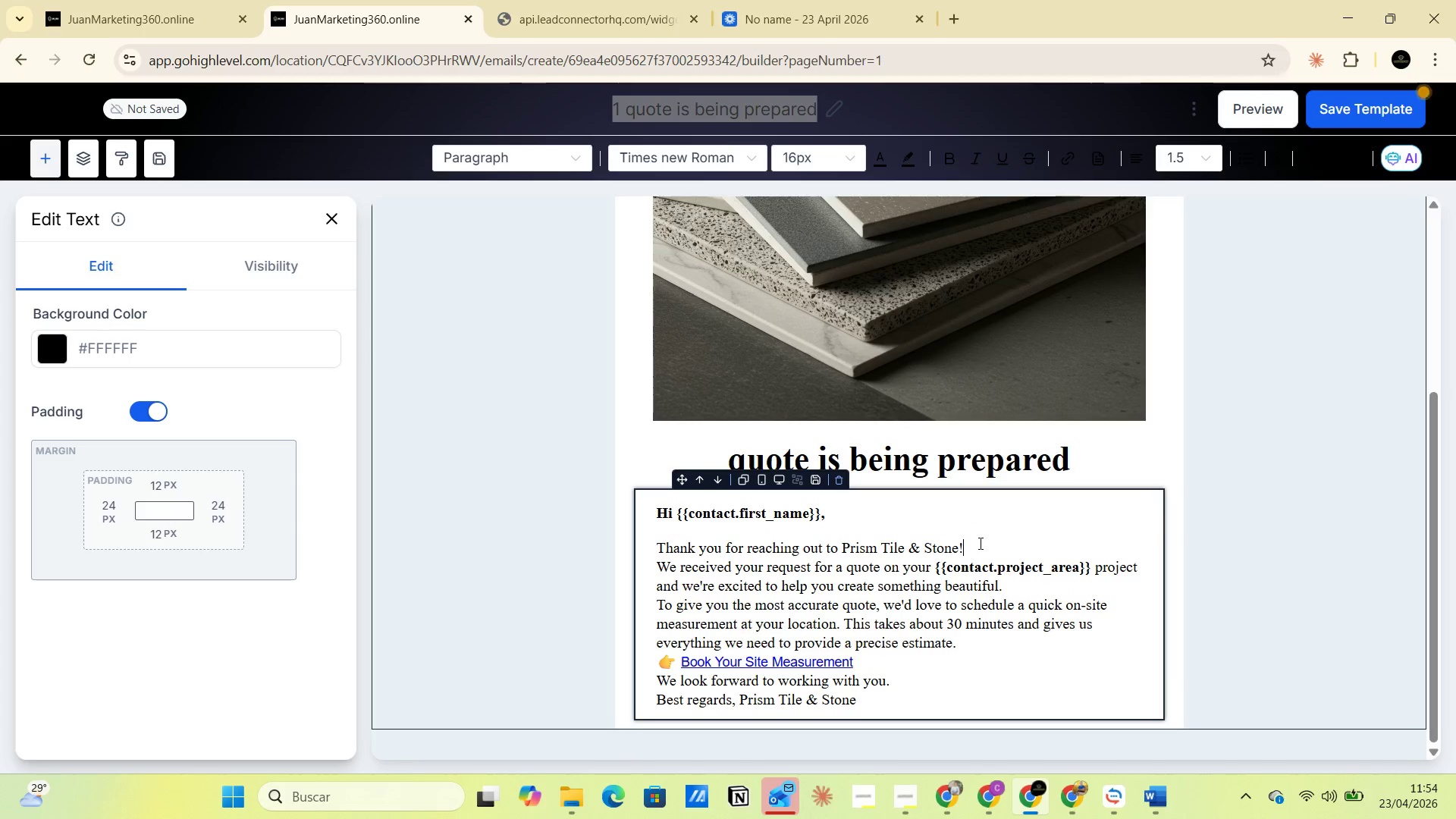 
key(Enter)
 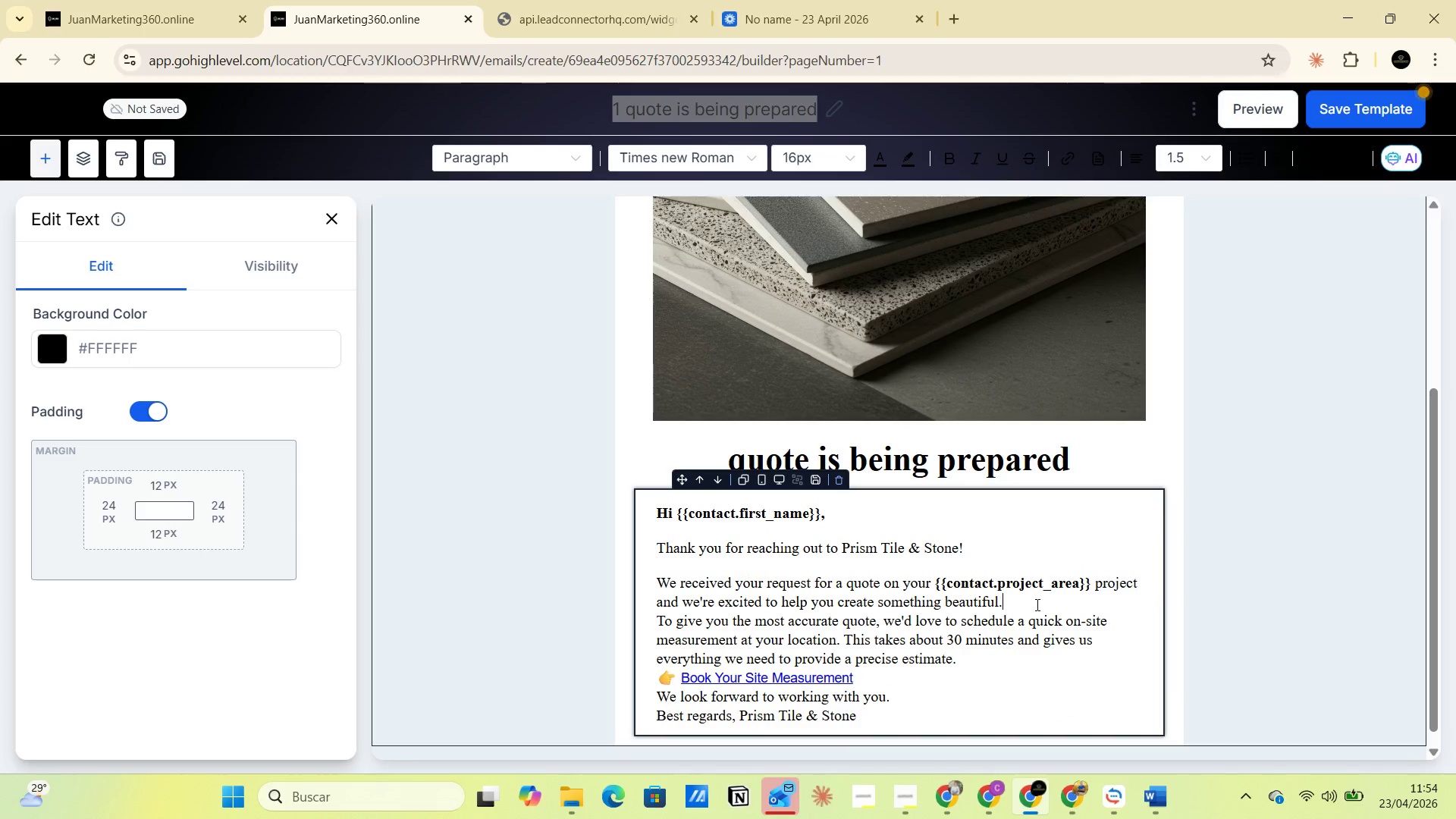 
key(Enter)
 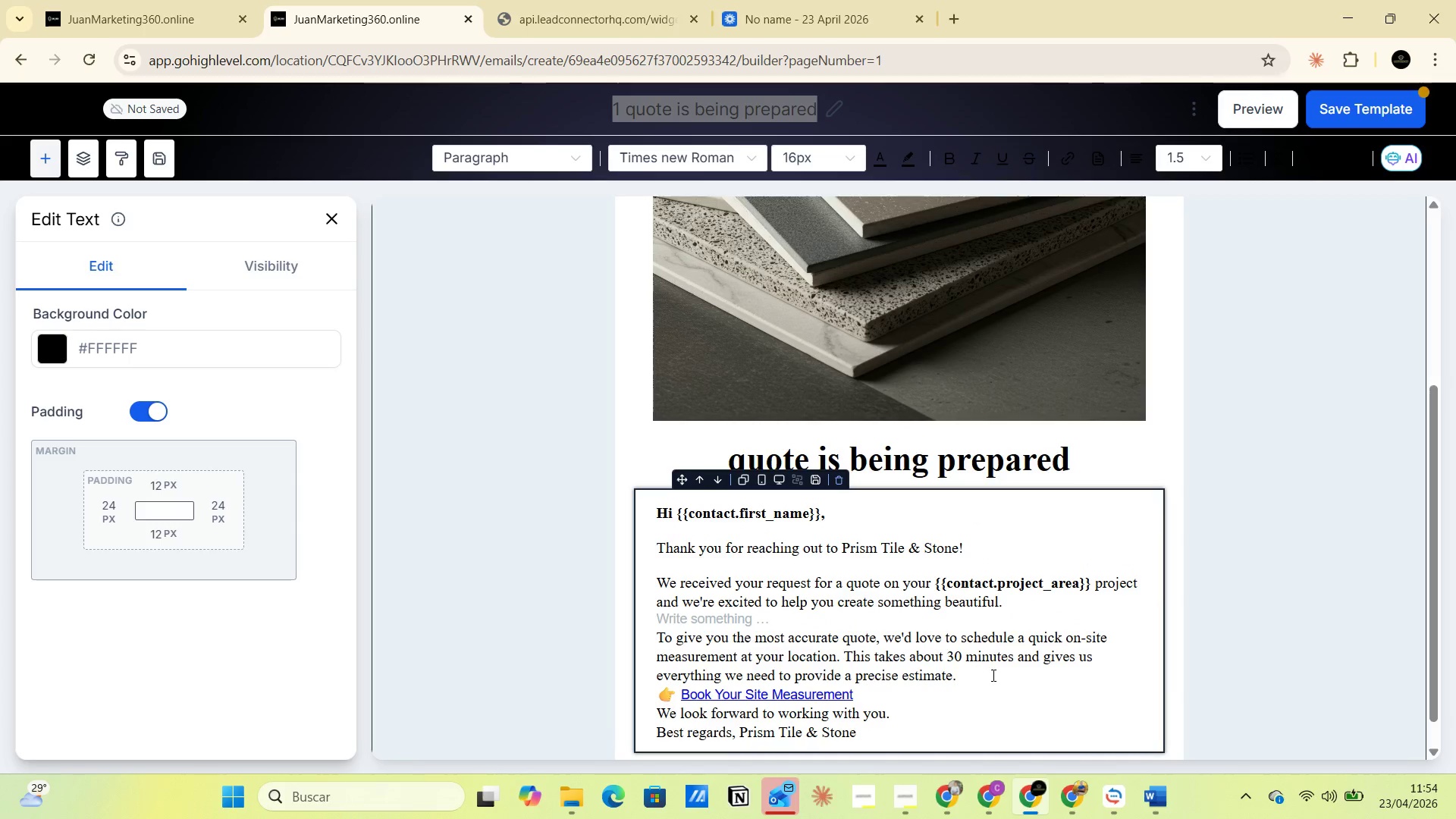 
left_click([1013, 682])
 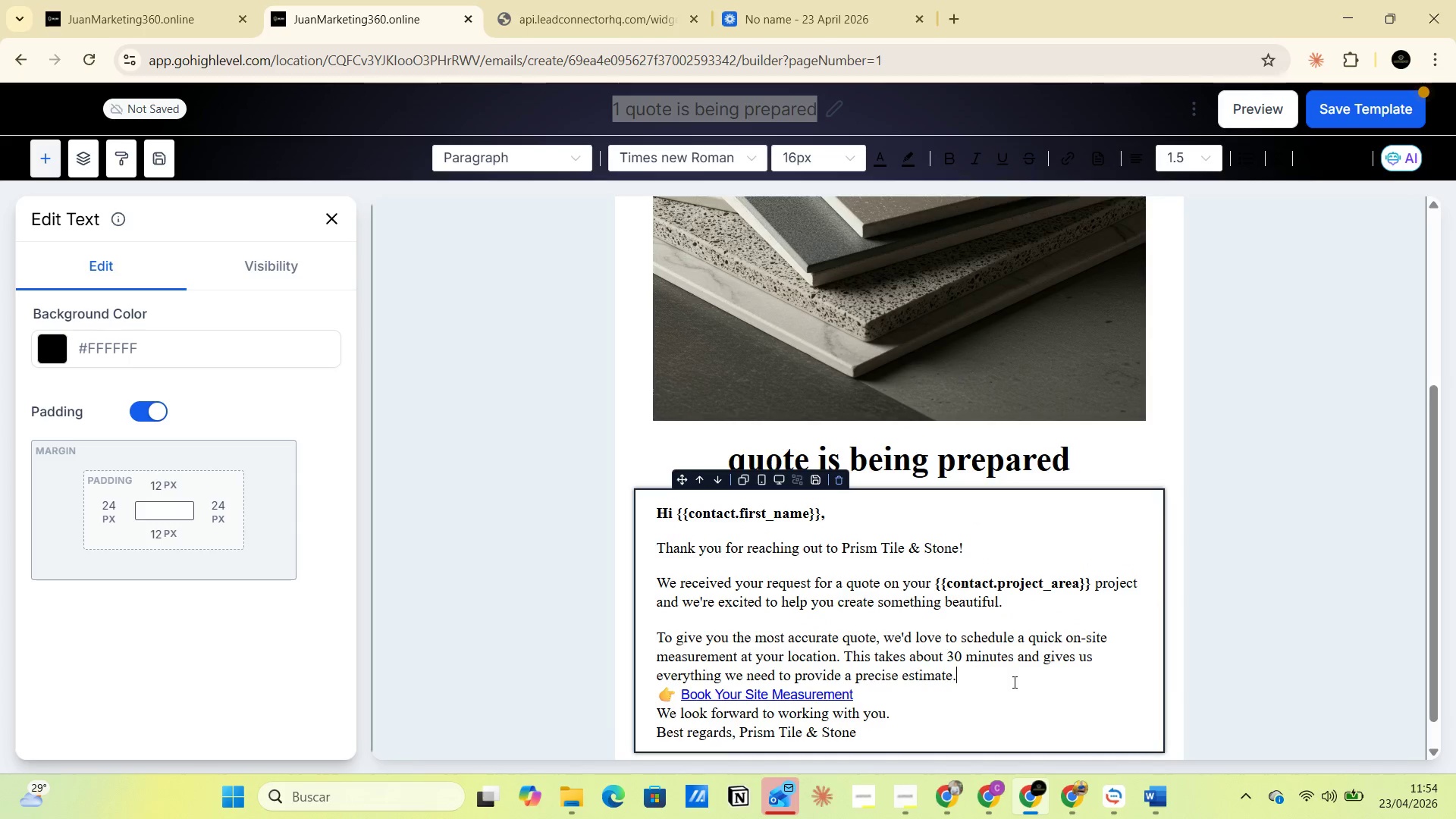 
key(Enter)
 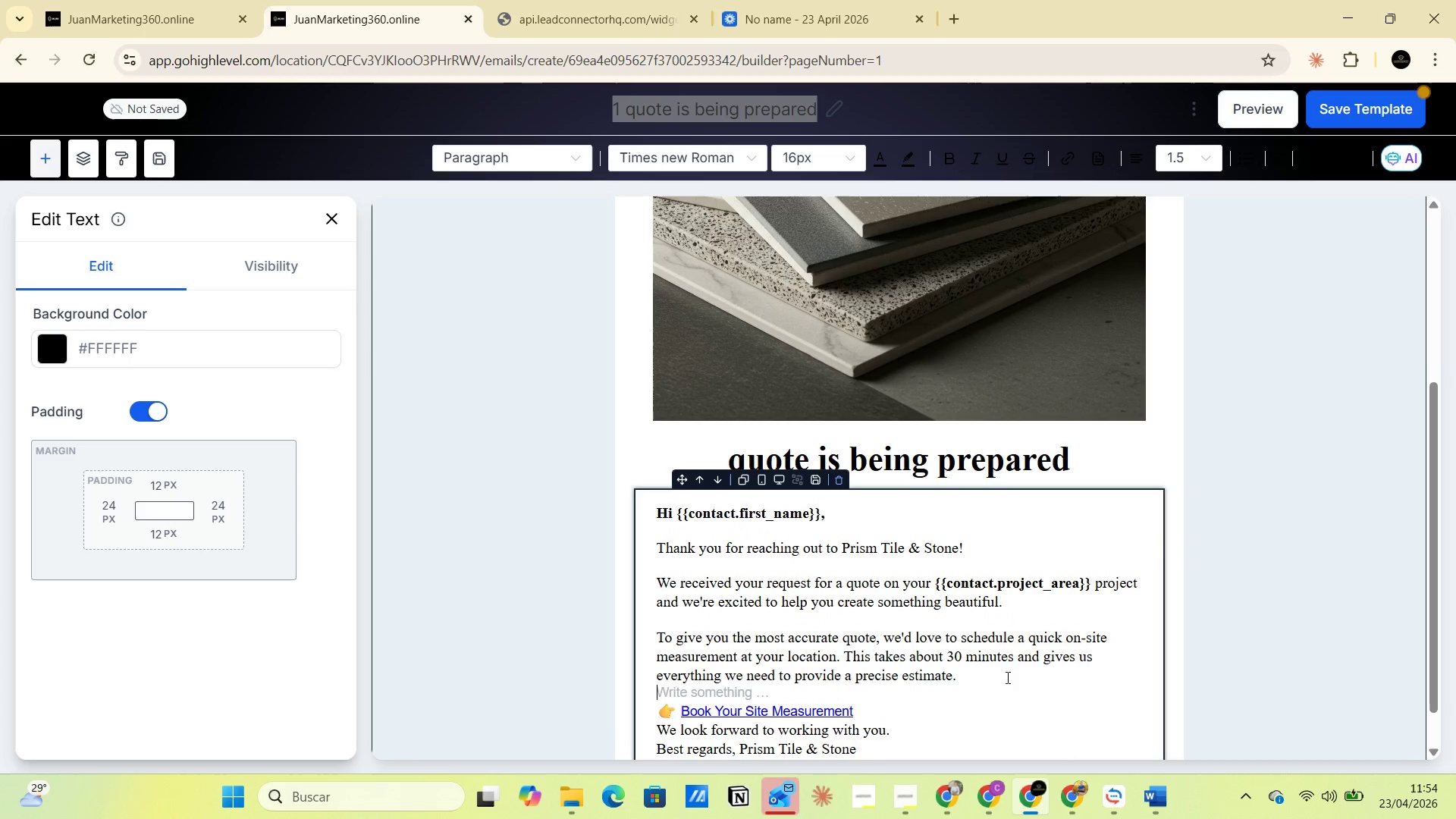 
scroll: coordinate [999, 675], scroll_direction: down, amount: 3.0
 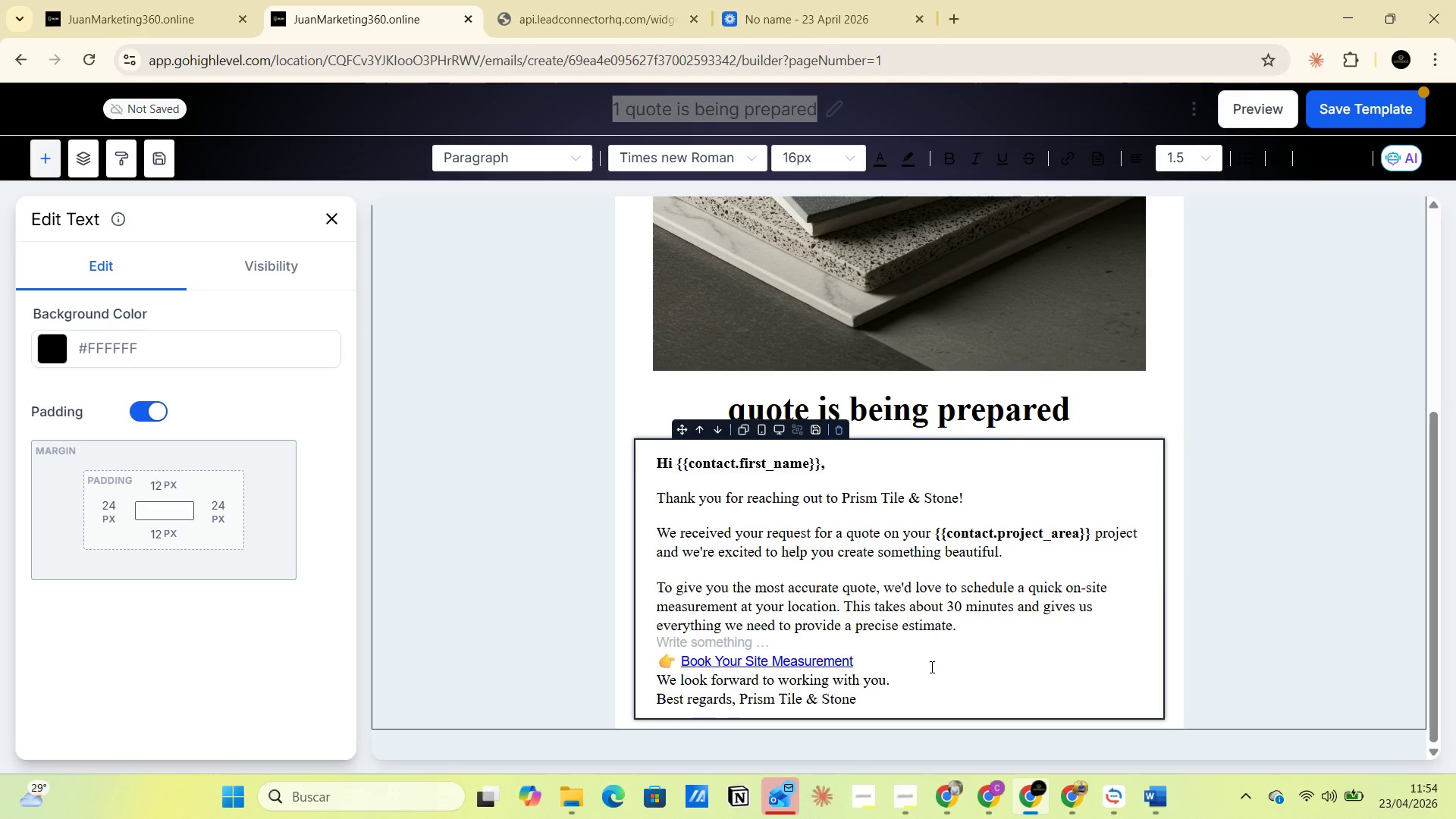 
left_click([929, 666])
 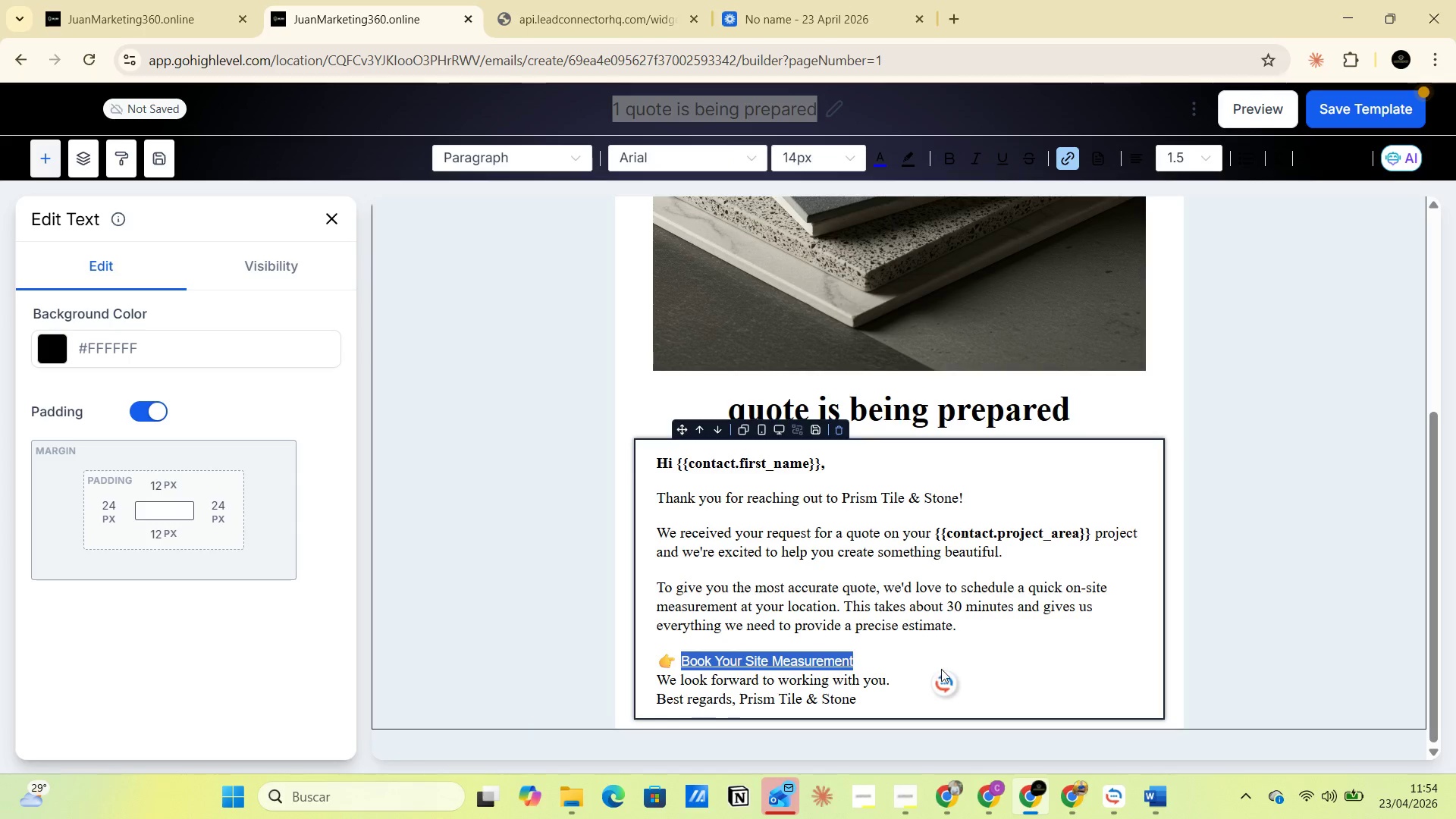 
left_click([941, 669])
 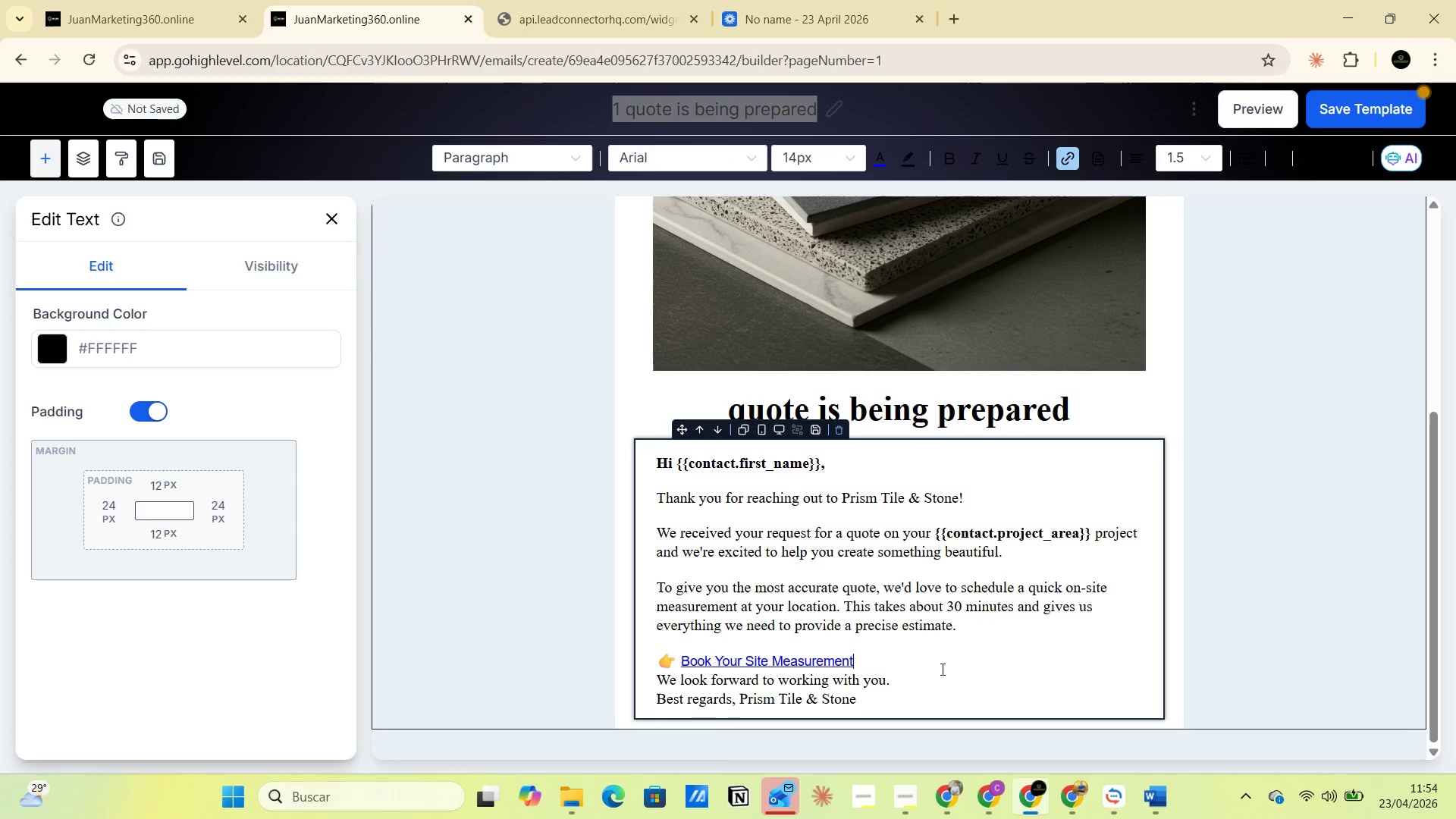 
key(Enter)
 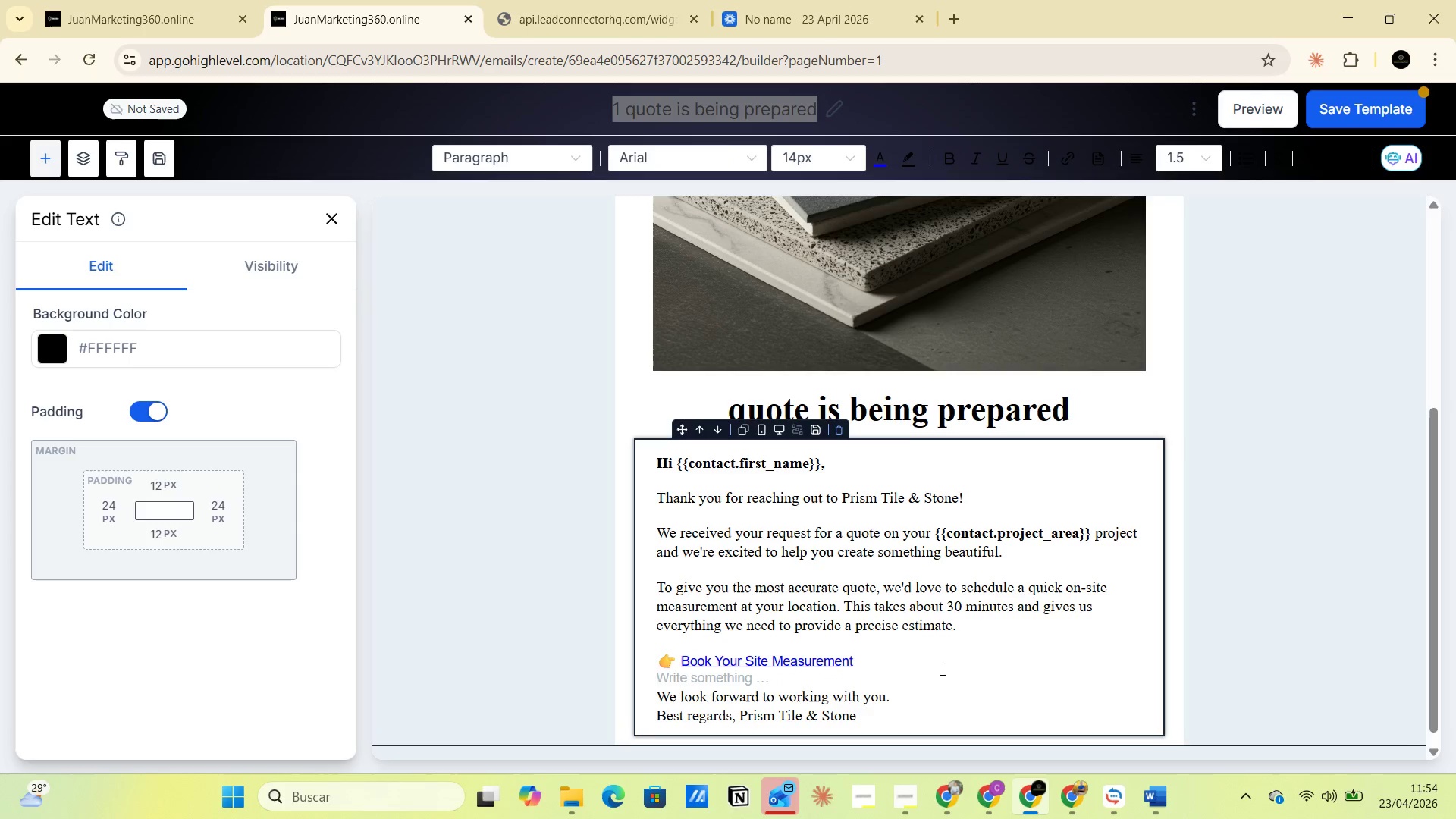 
scroll: coordinate [941, 669], scroll_direction: down, amount: 2.0
 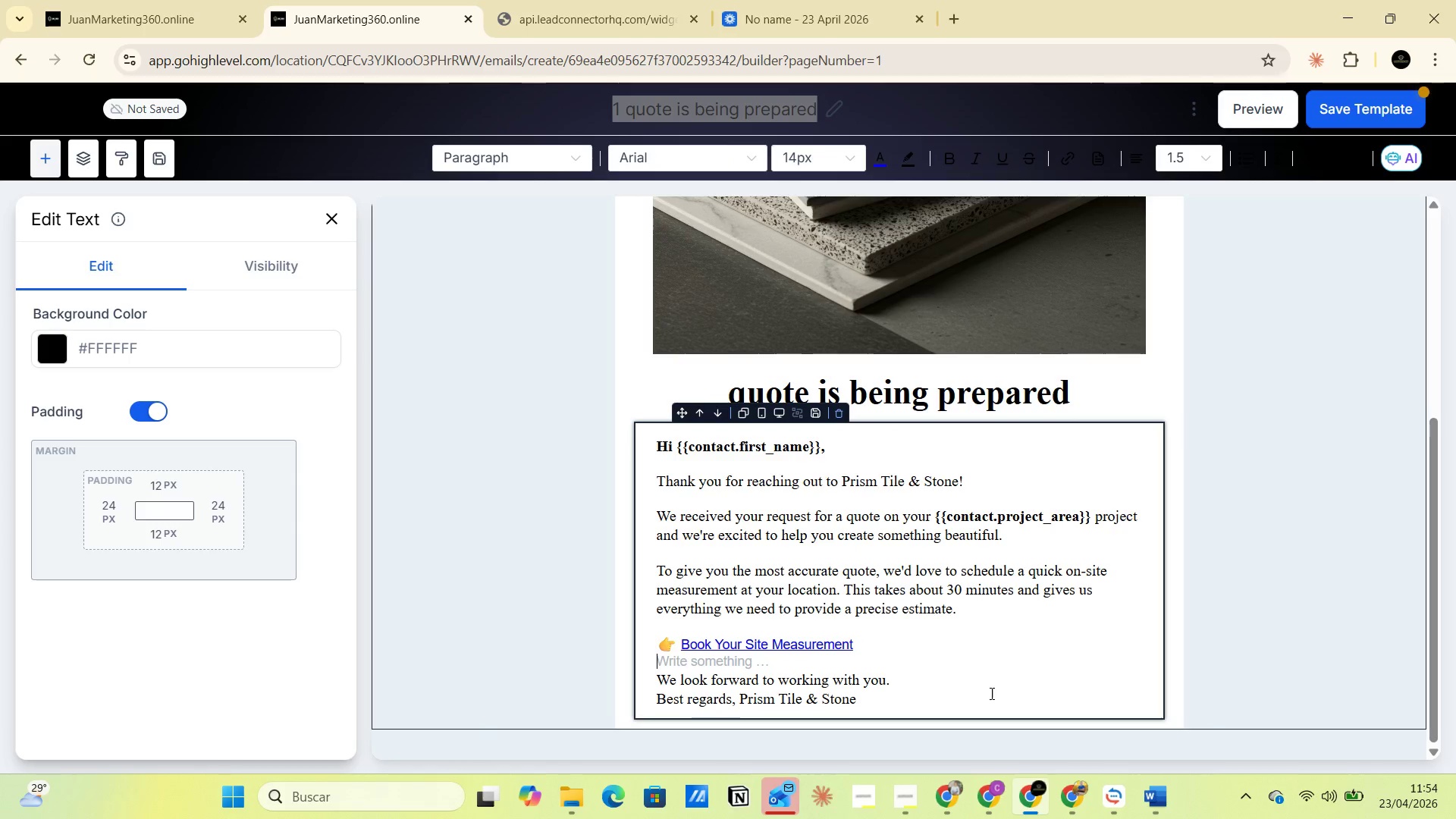 
left_click([997, 693])
 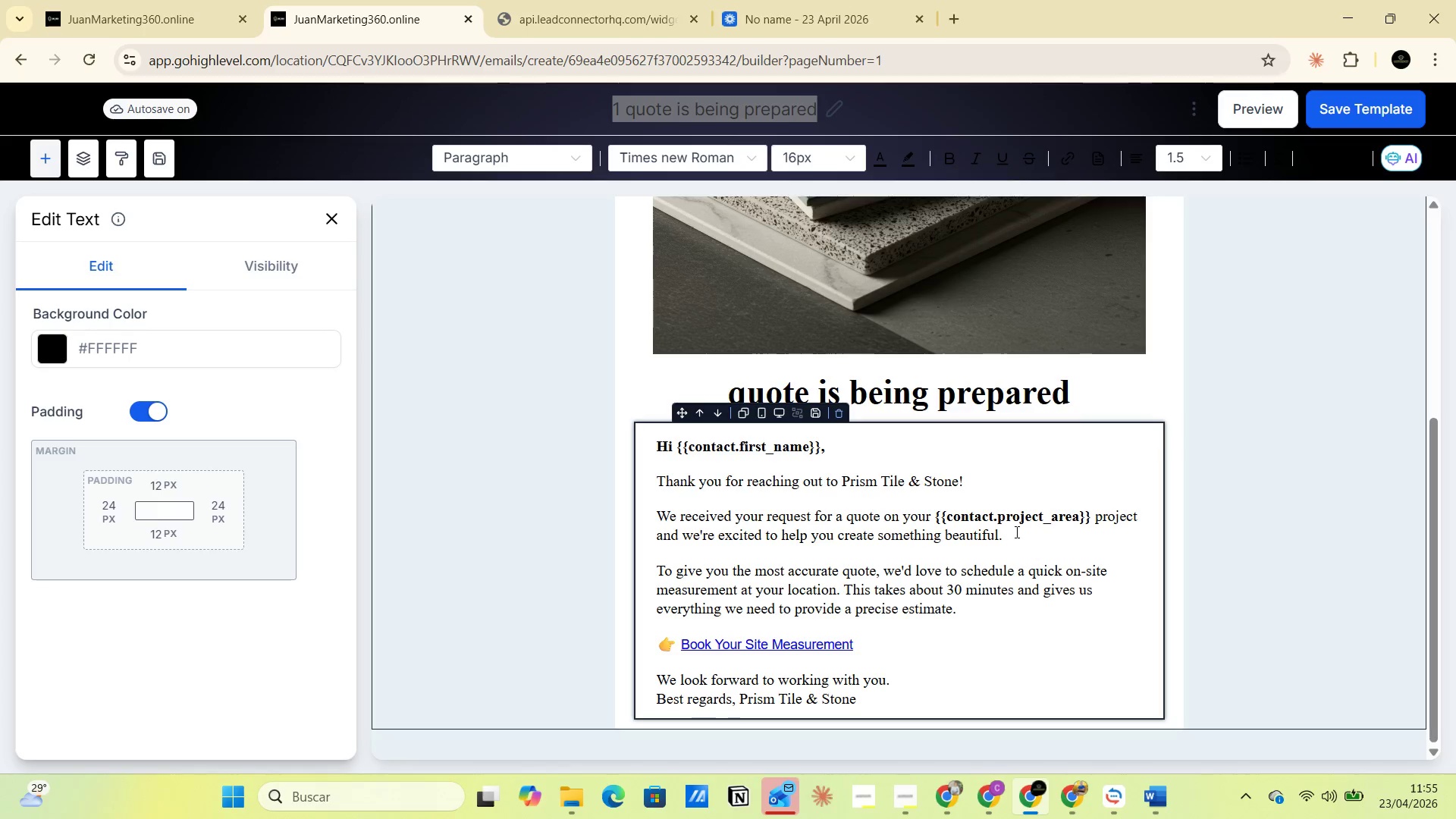 
wait(33.0)
 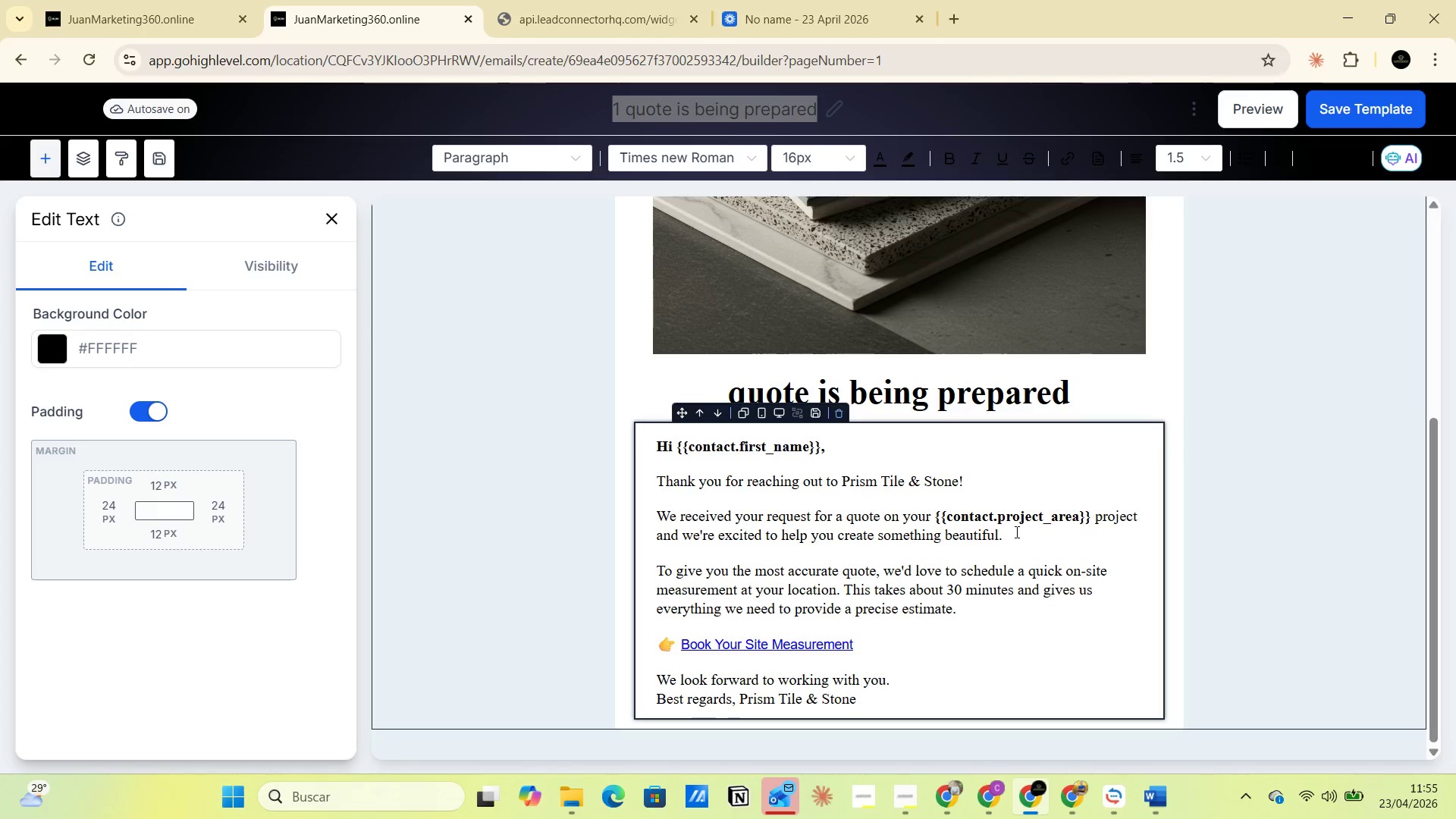 
left_click([1088, 399])
 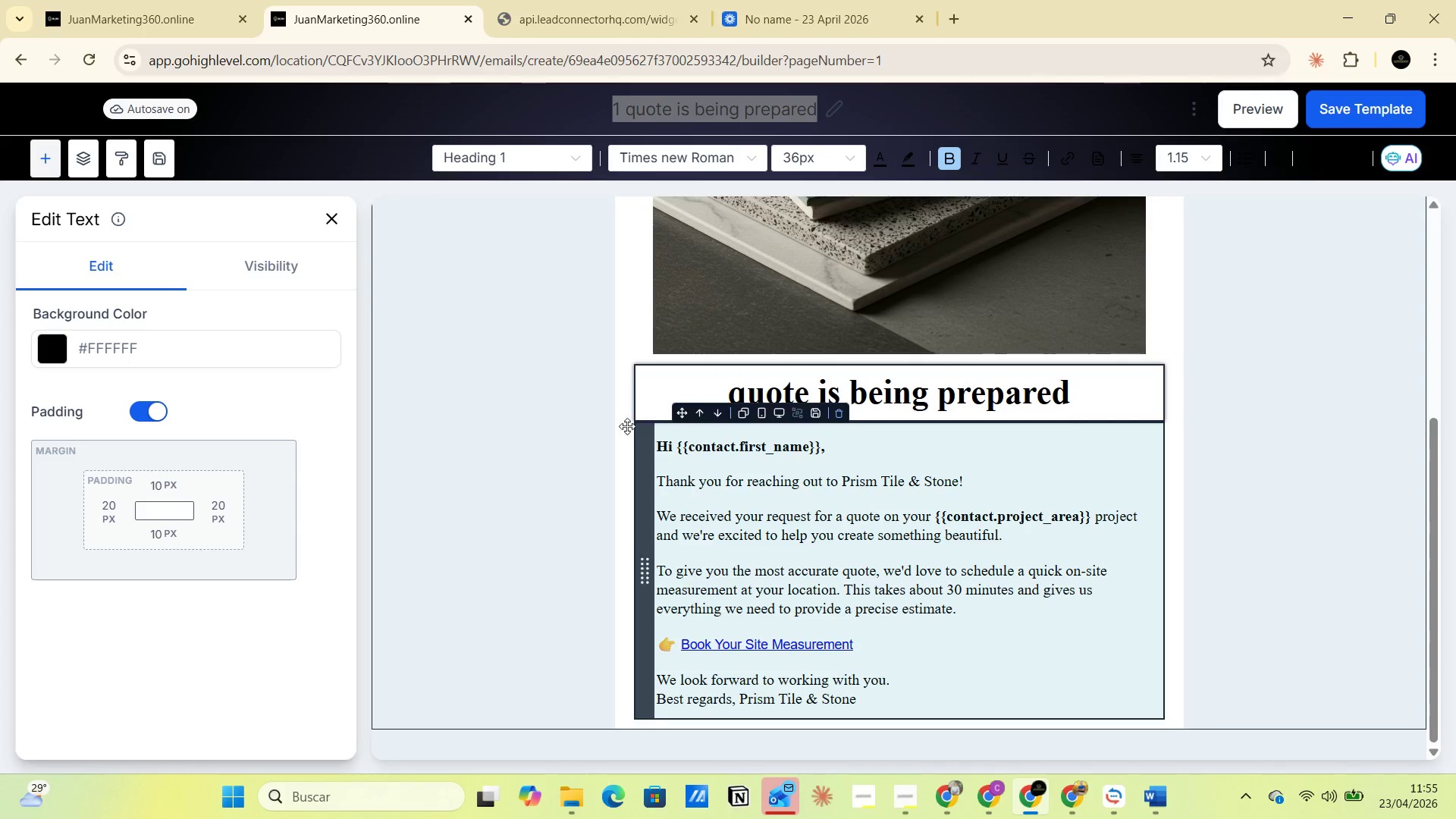 
wait(5.03)
 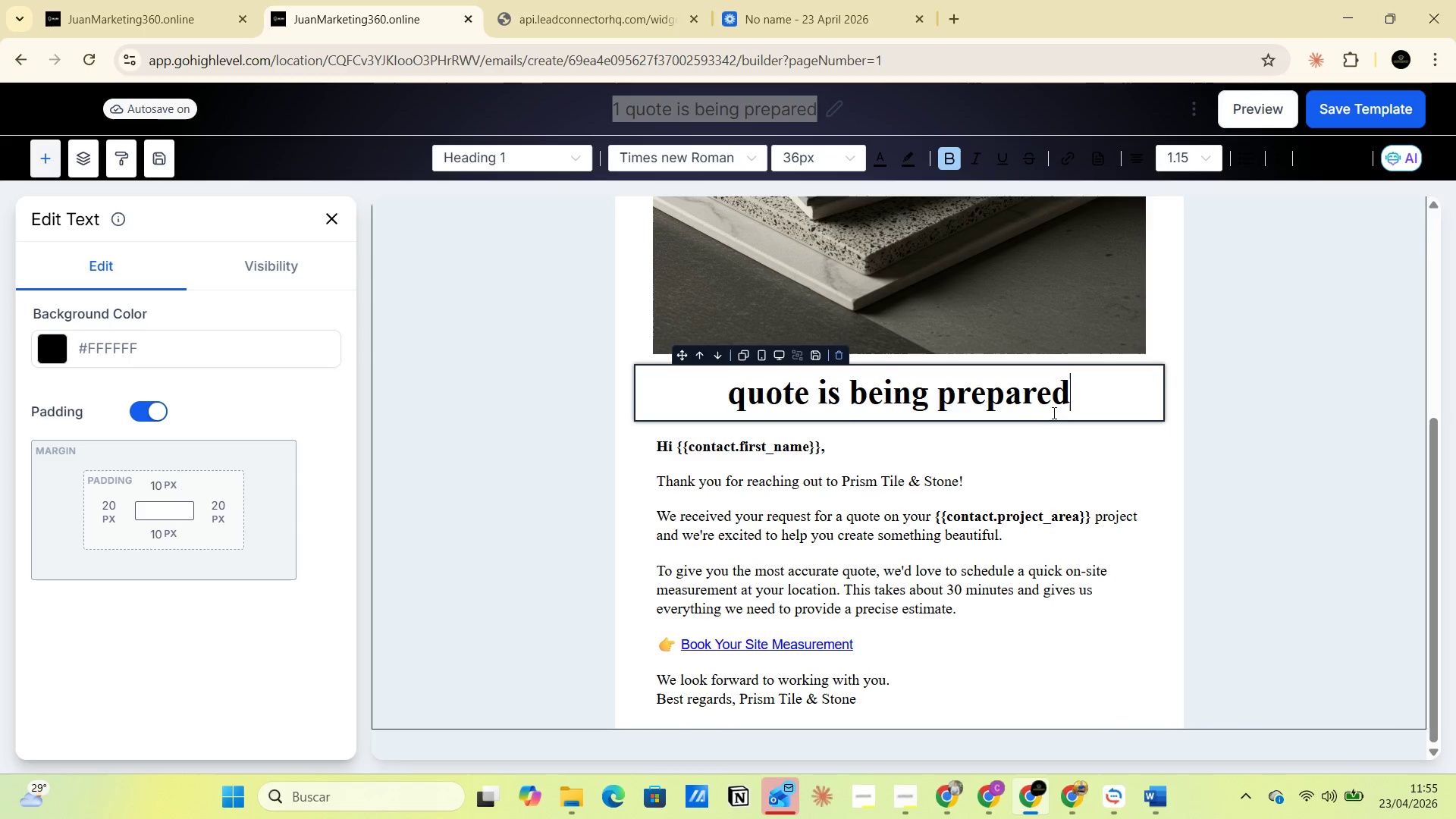 
double_click([742, 118])
 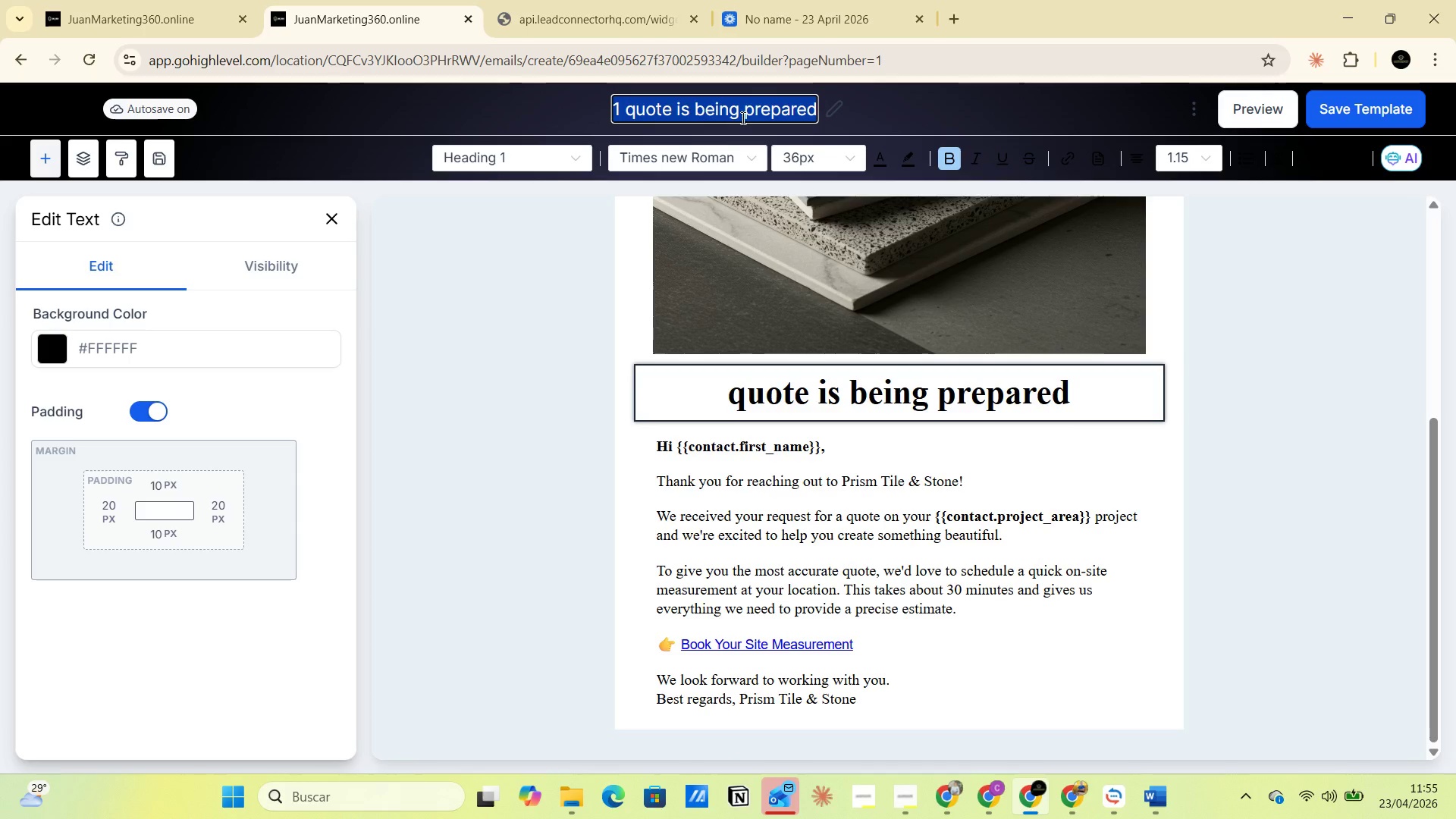 
key(PrintScreen)
 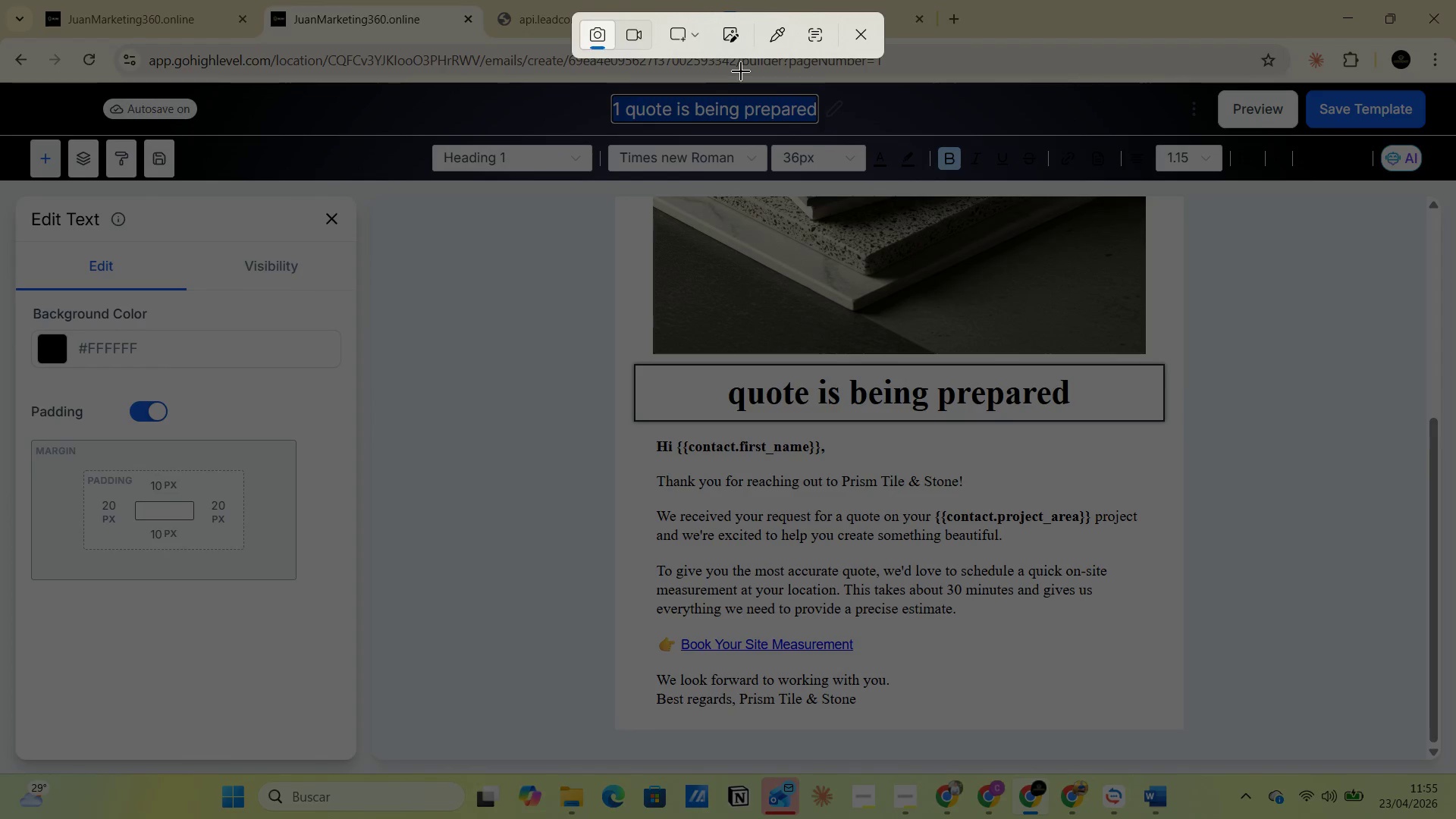 
left_click([689, 40])
 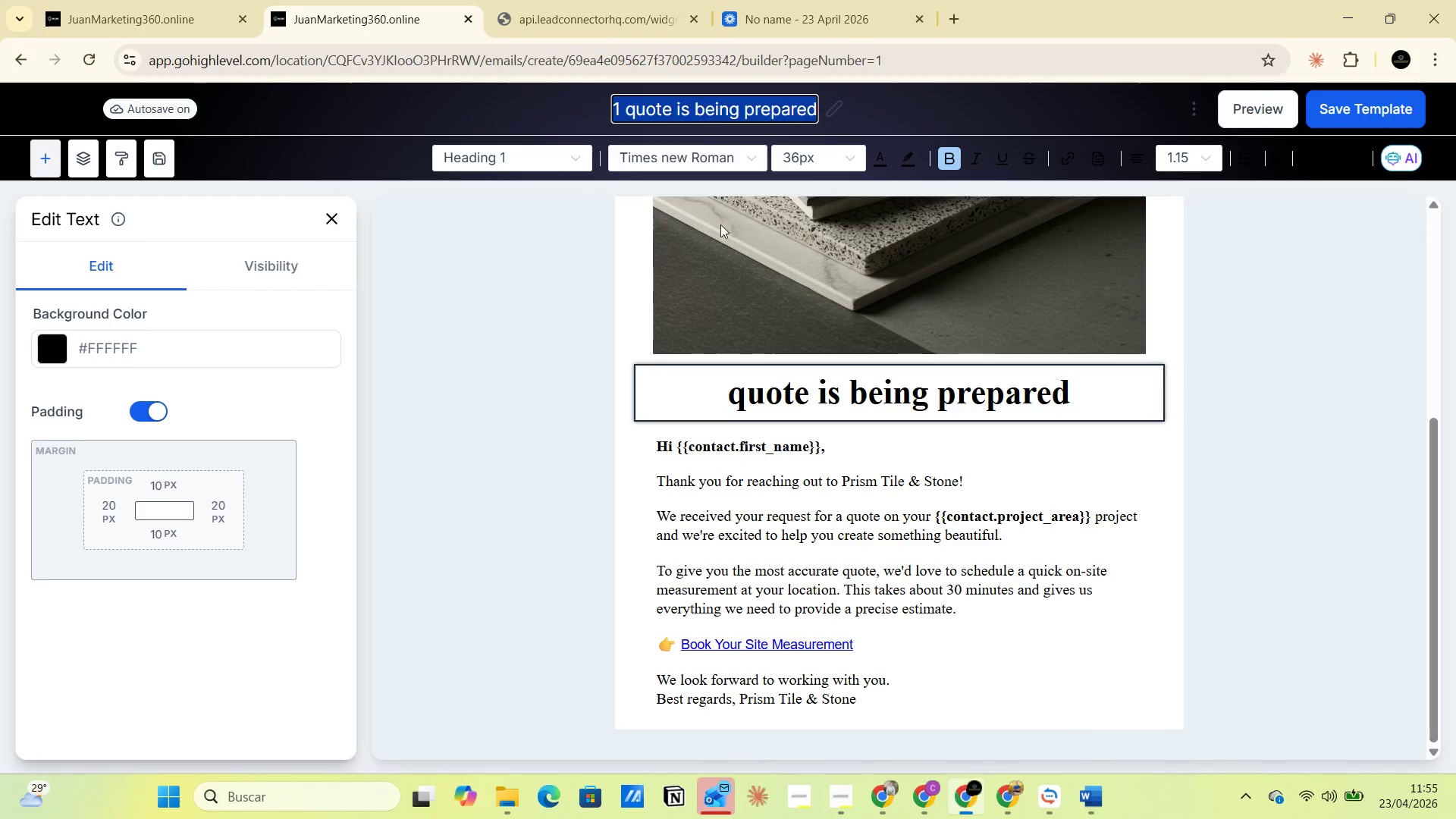 
key(Alt+AltLeft)
 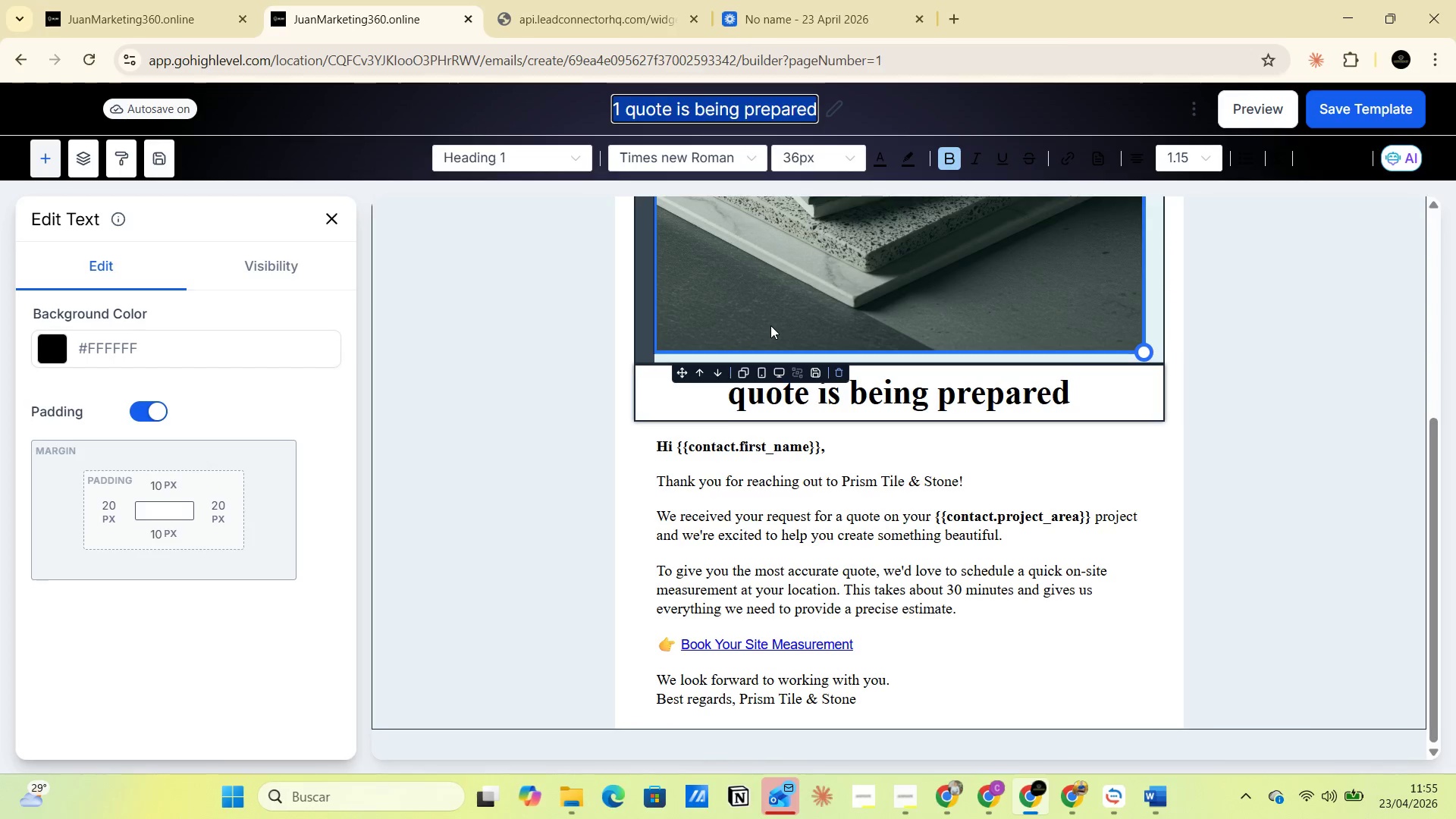 
key(Alt+Tab)
 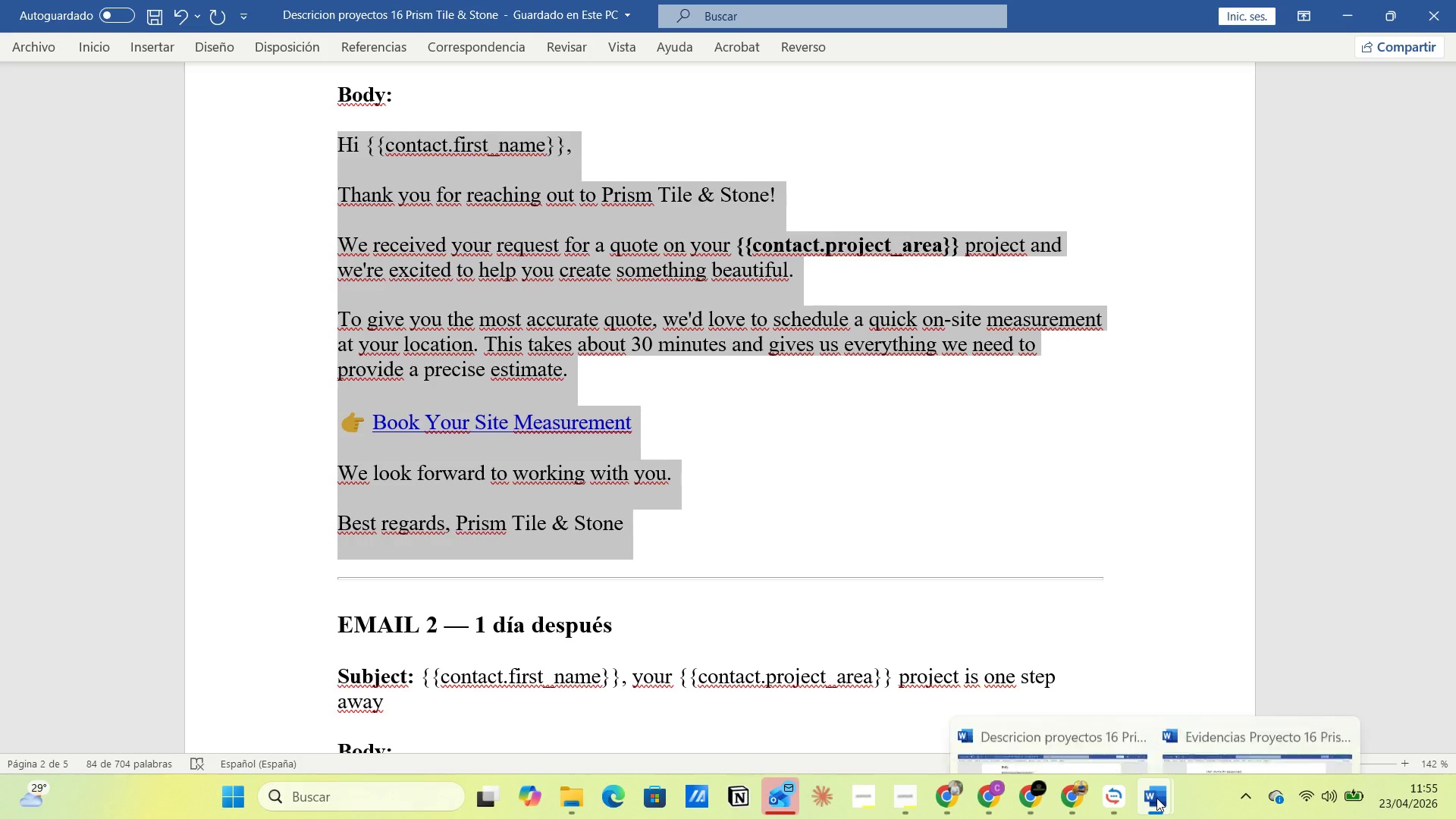 
left_click([1197, 731])
 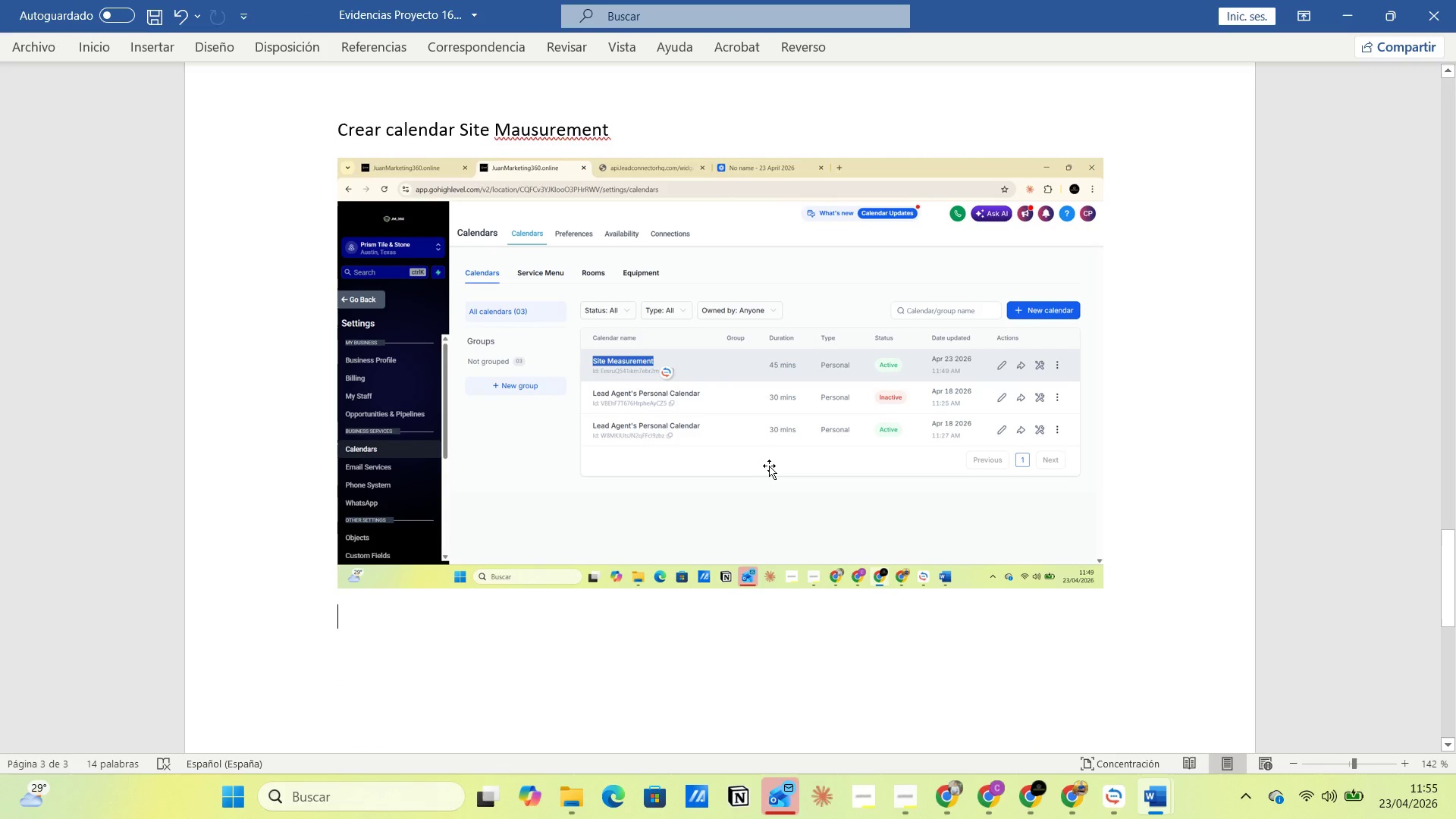 
scroll: coordinate [769, 466], scroll_direction: down, amount: 2.0
 